 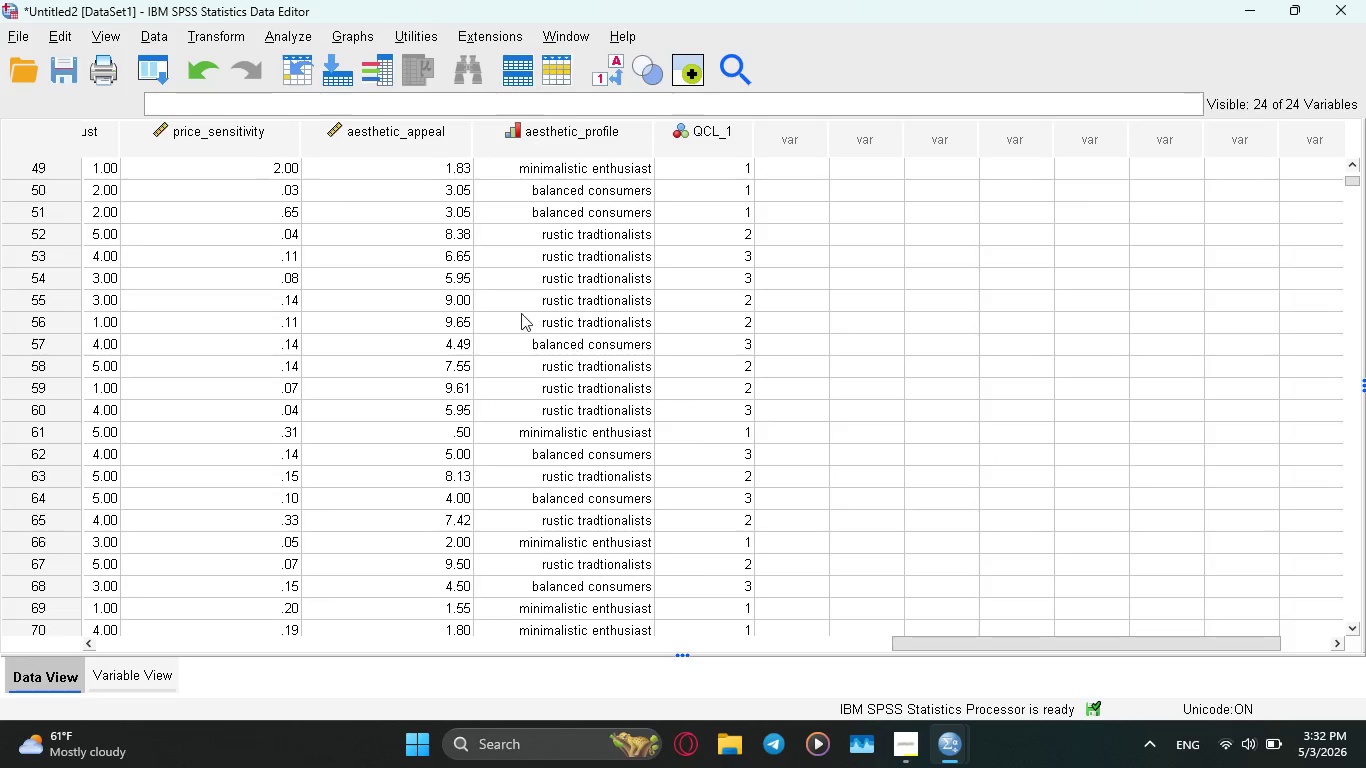 
left_click_drag(start_coordinate=[950, 634], to_coordinate=[845, 643])
 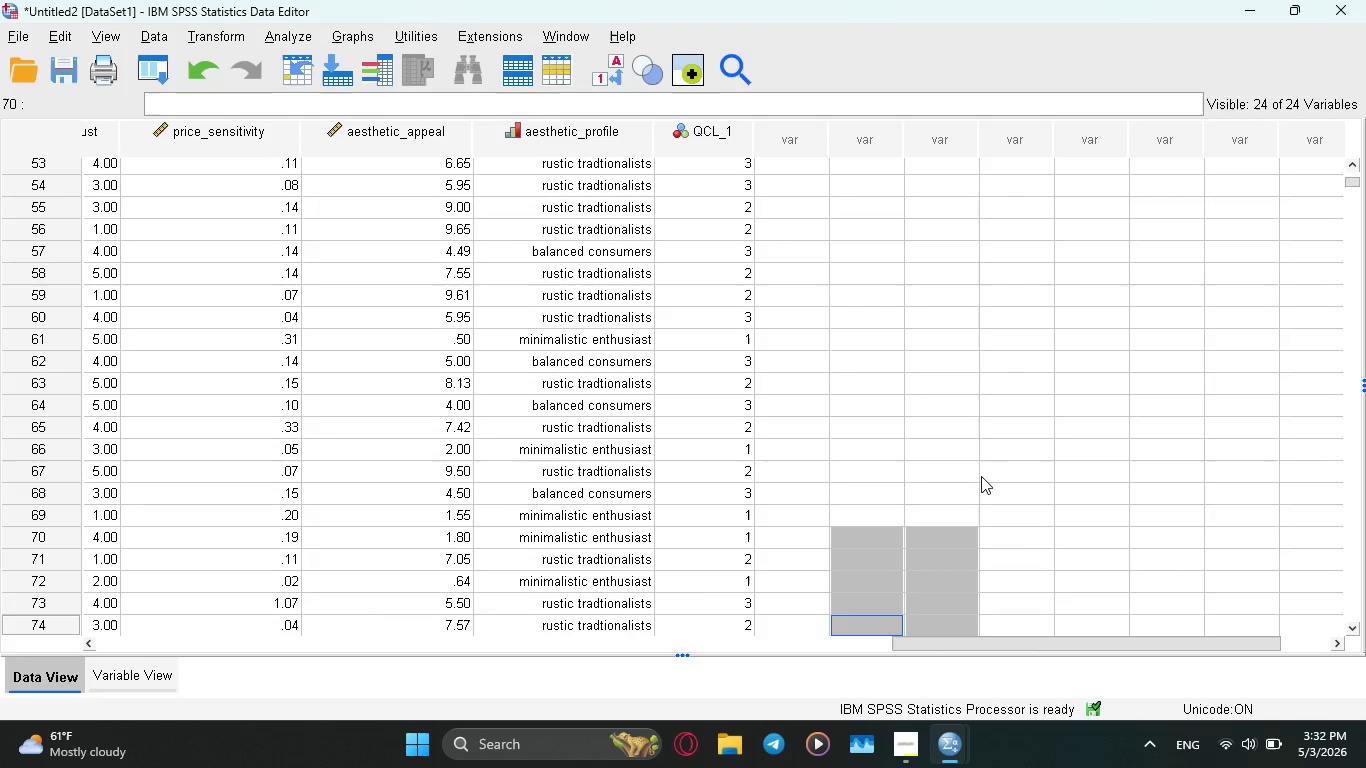 
left_click([981, 476])
 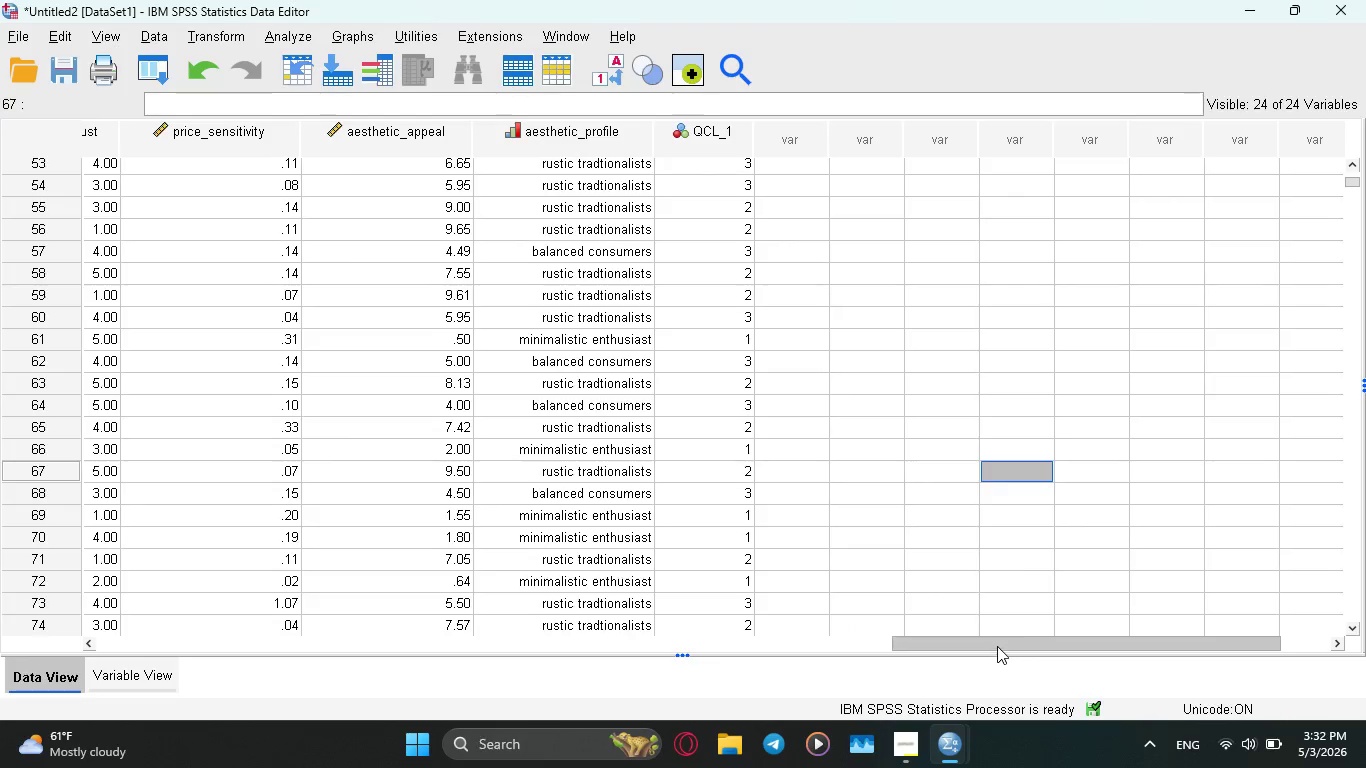 
left_click_drag(start_coordinate=[996, 646], to_coordinate=[763, 668])
 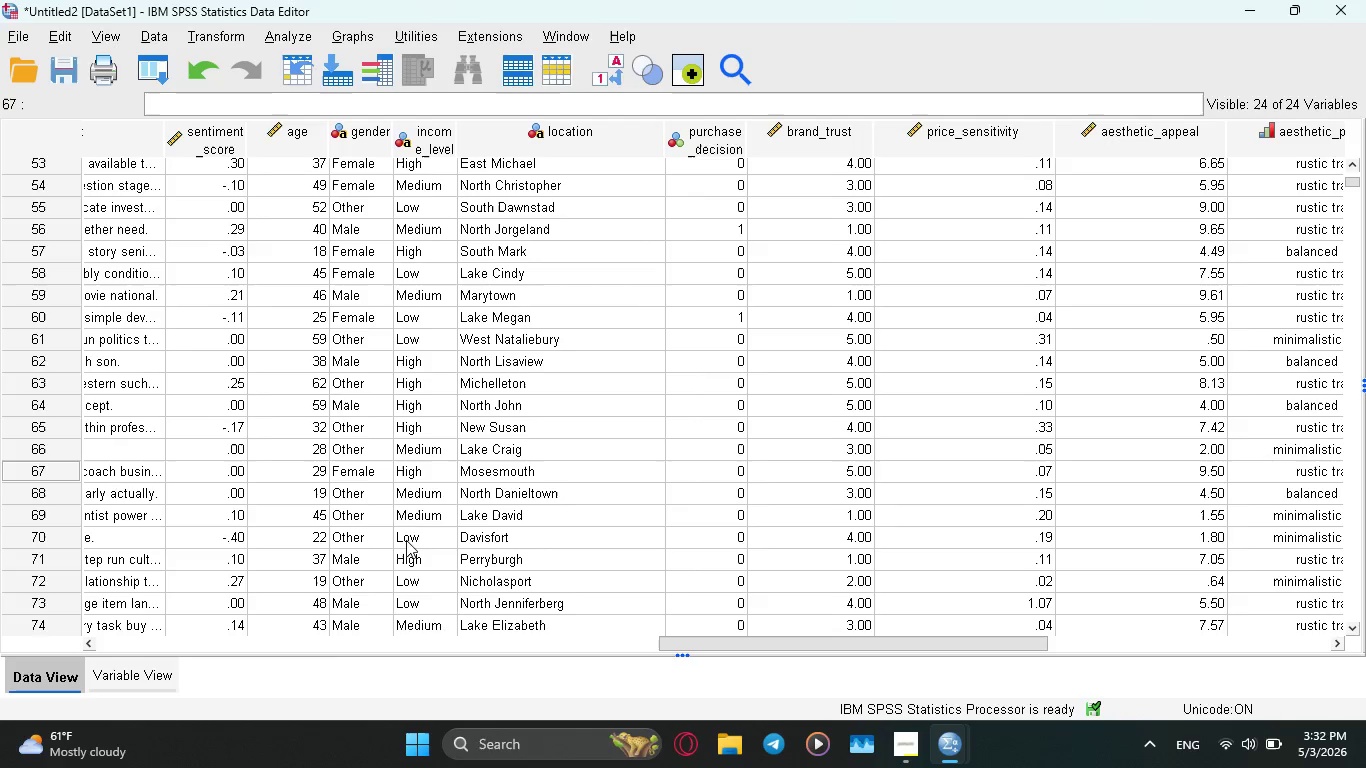 
left_click_drag(start_coordinate=[776, 640], to_coordinate=[712, 660])
 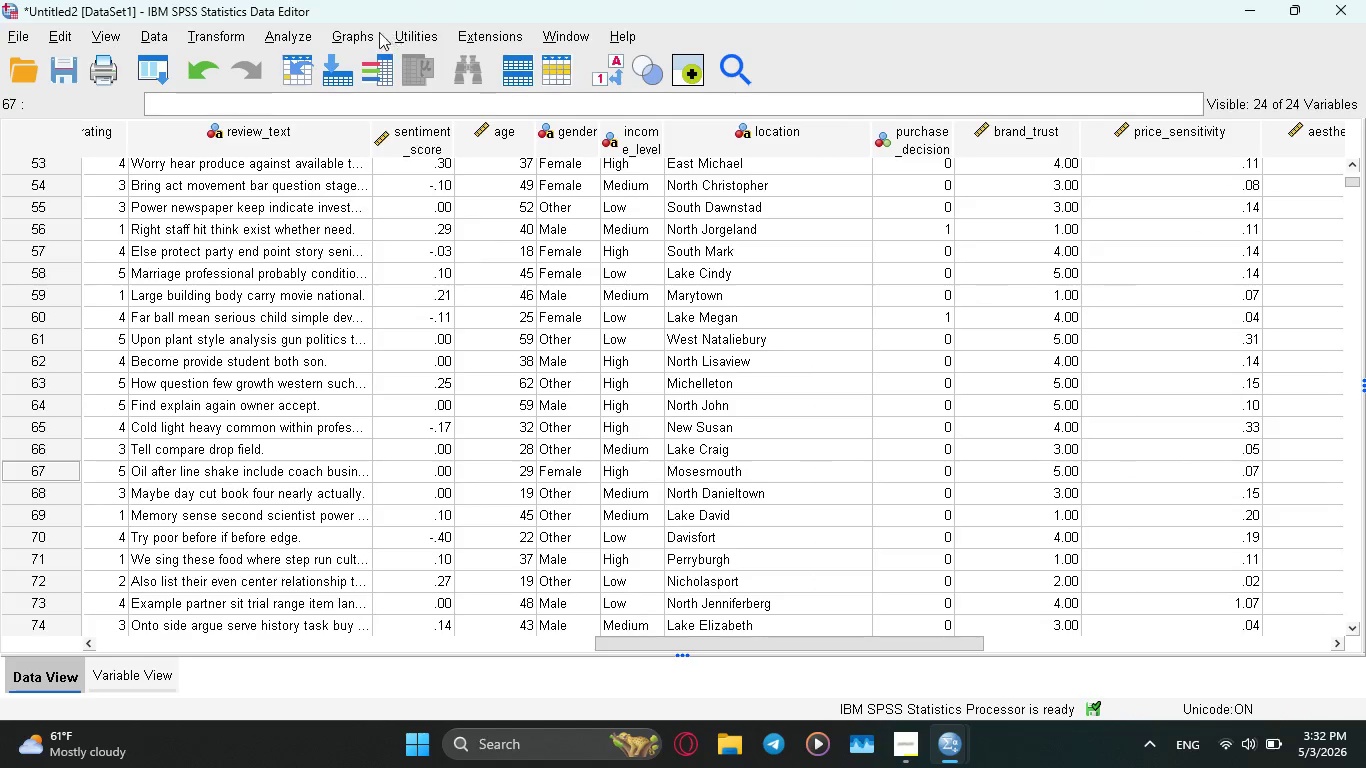 
left_click([364, 32])
 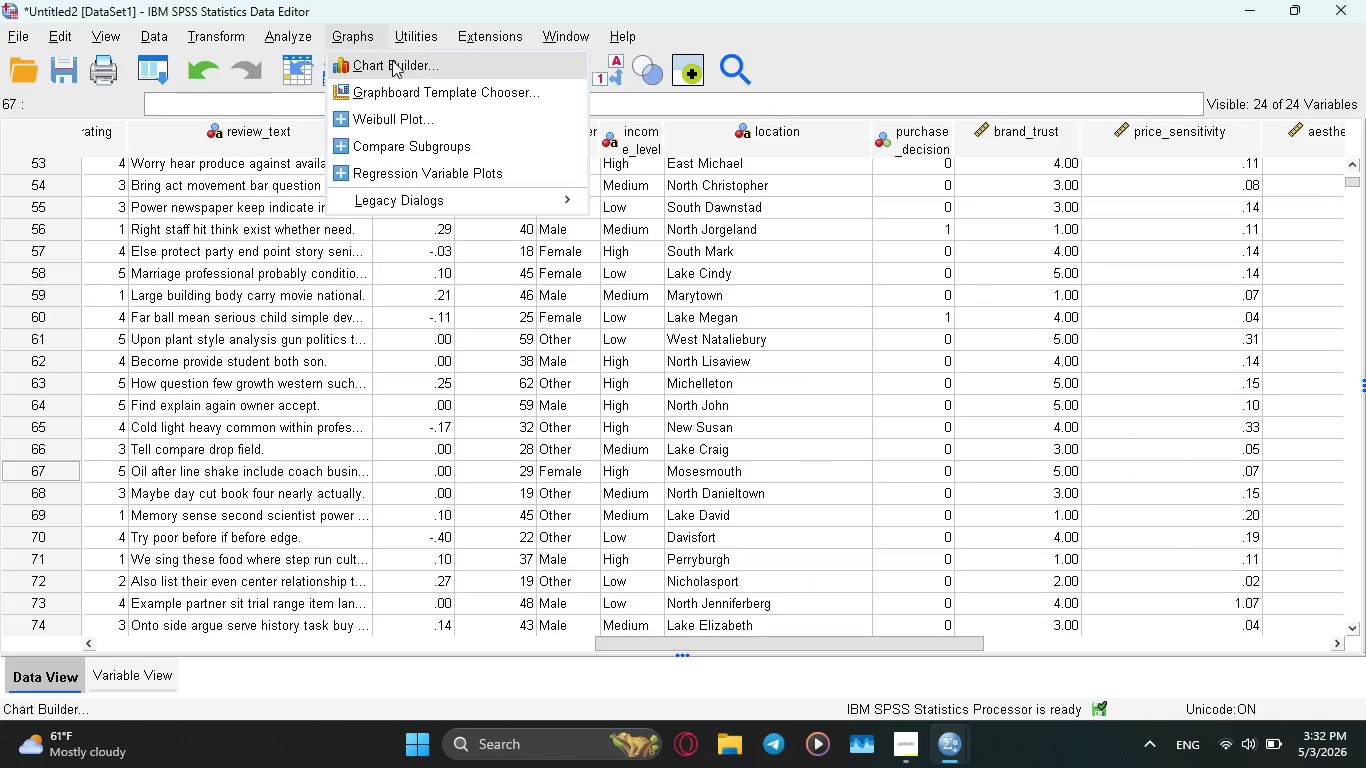 
left_click([392, 60])
 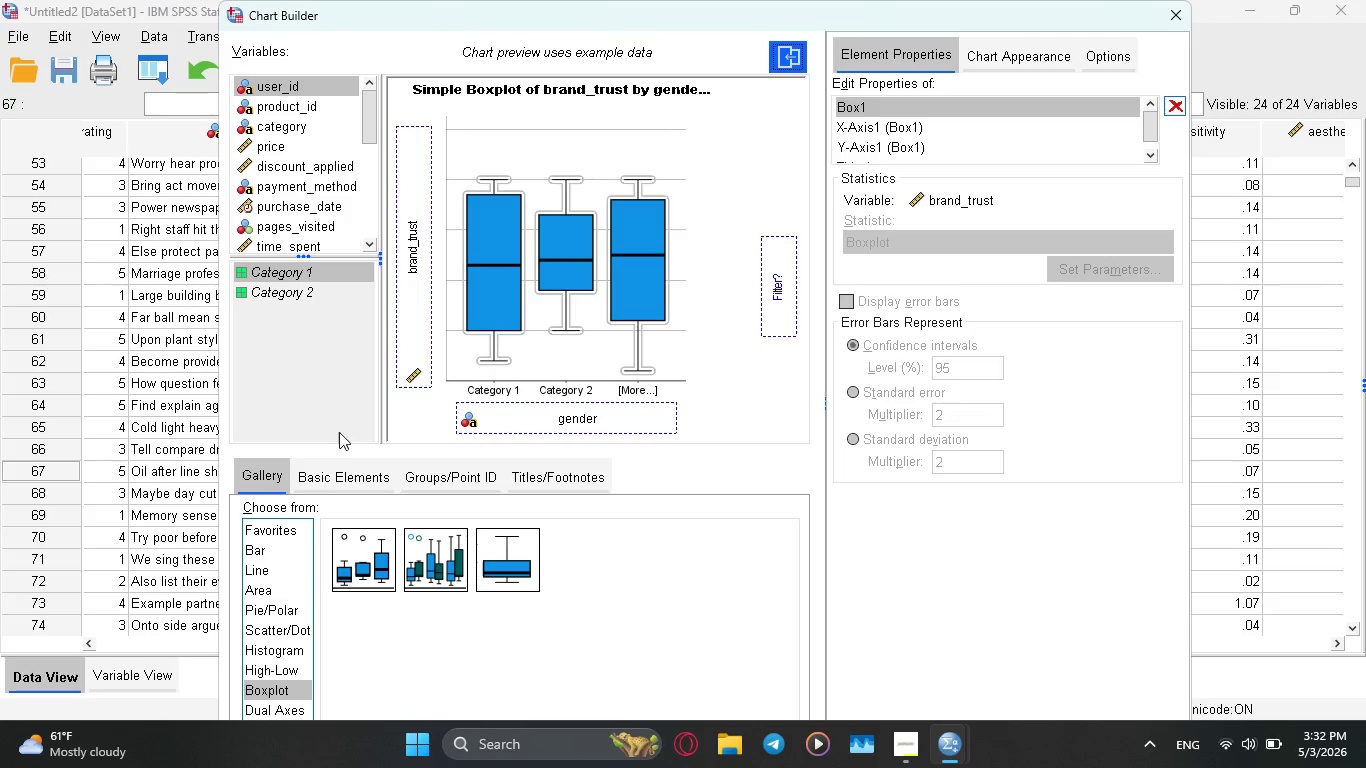 
left_click([261, 552])
 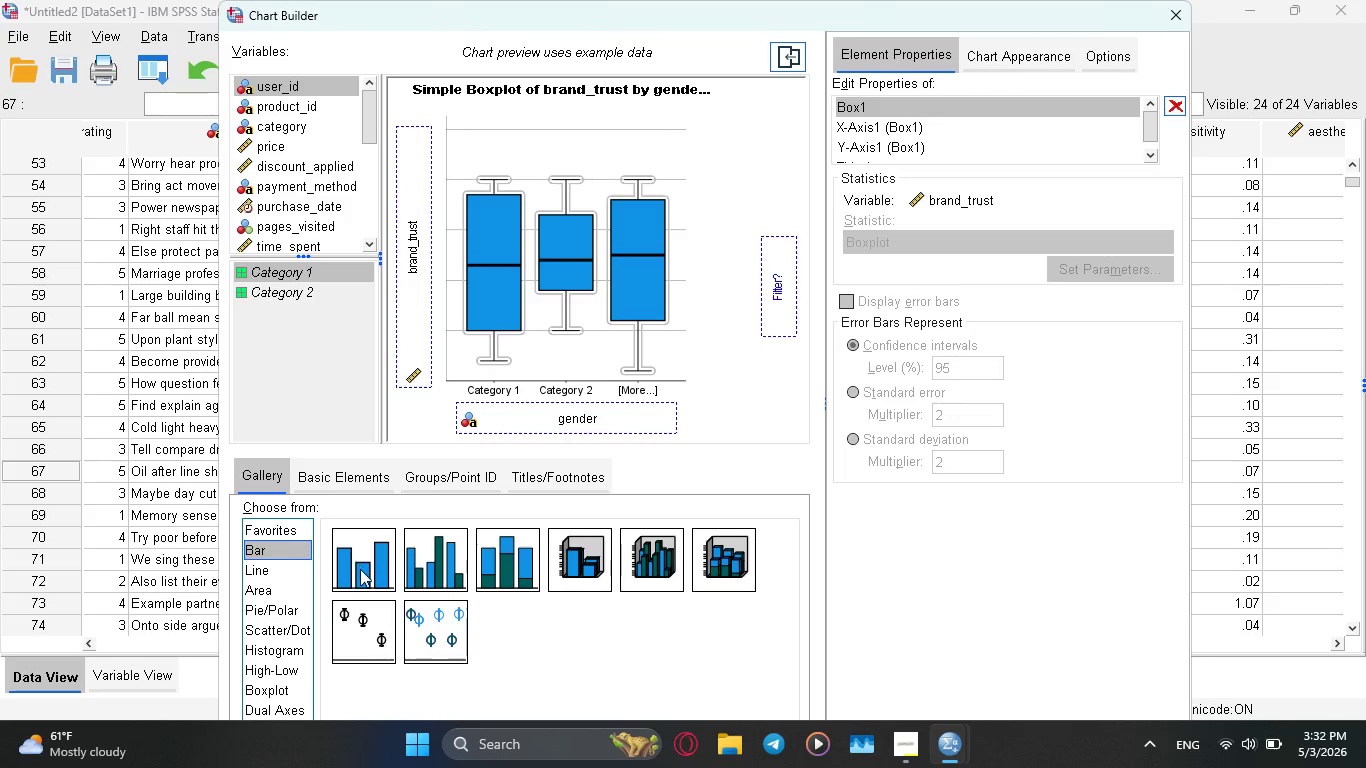 
left_click_drag(start_coordinate=[360, 569], to_coordinate=[554, 309])
 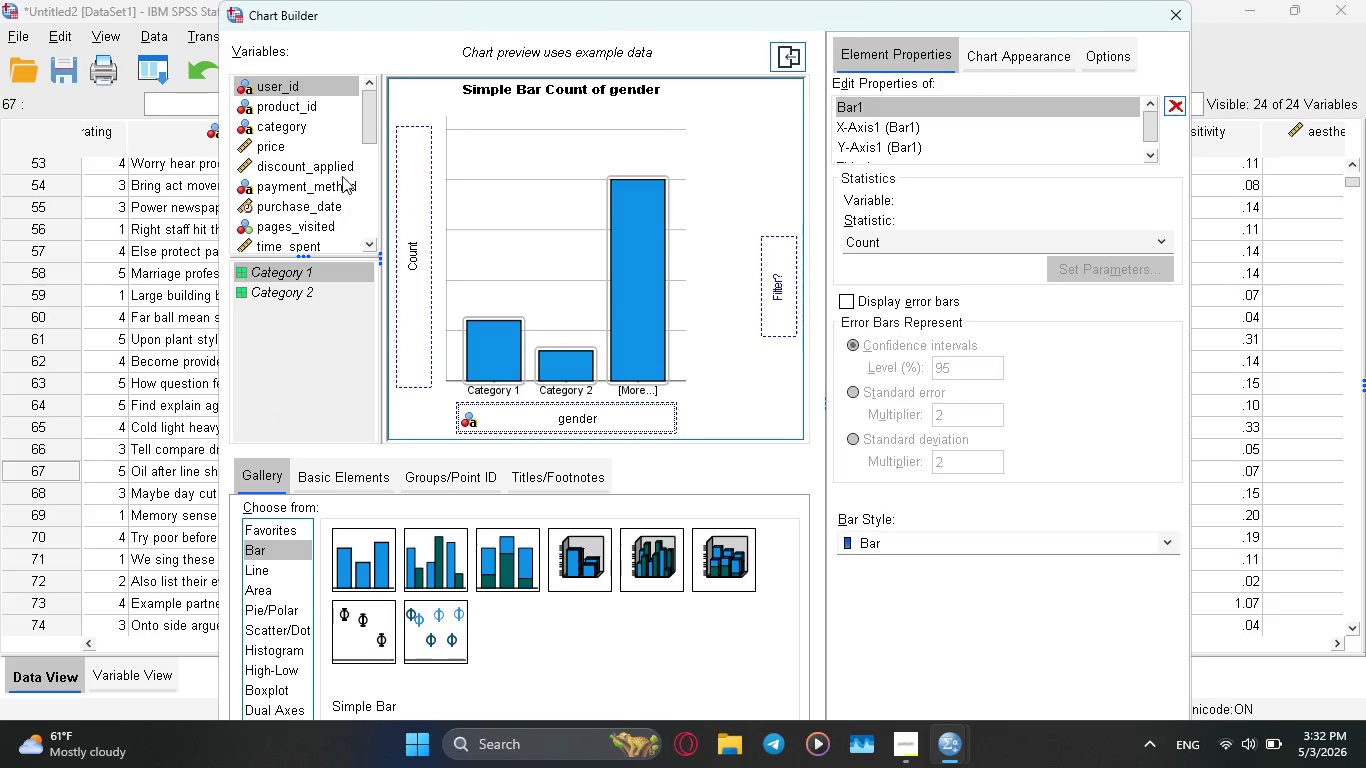 
left_click_drag(start_coordinate=[366, 119], to_coordinate=[375, 189])
 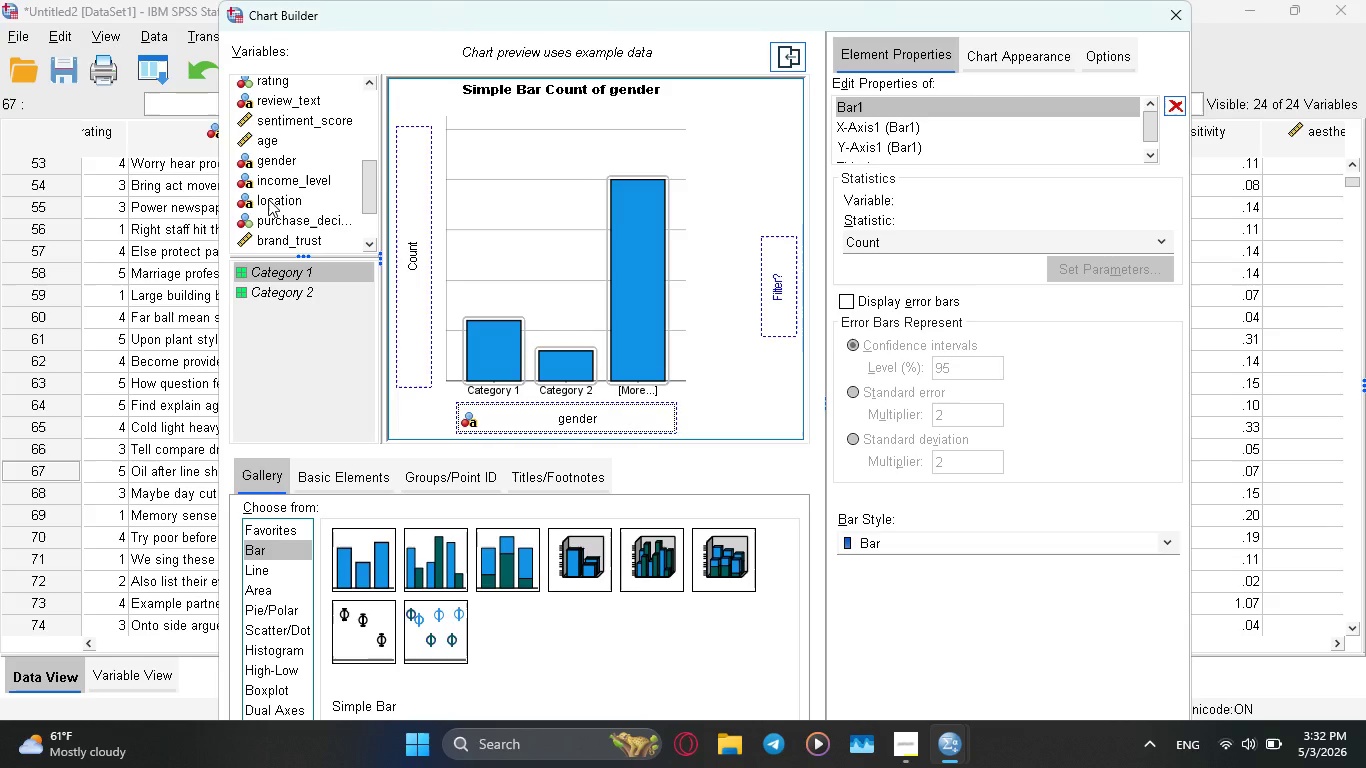 
left_click_drag(start_coordinate=[268, 199], to_coordinate=[519, 402])
 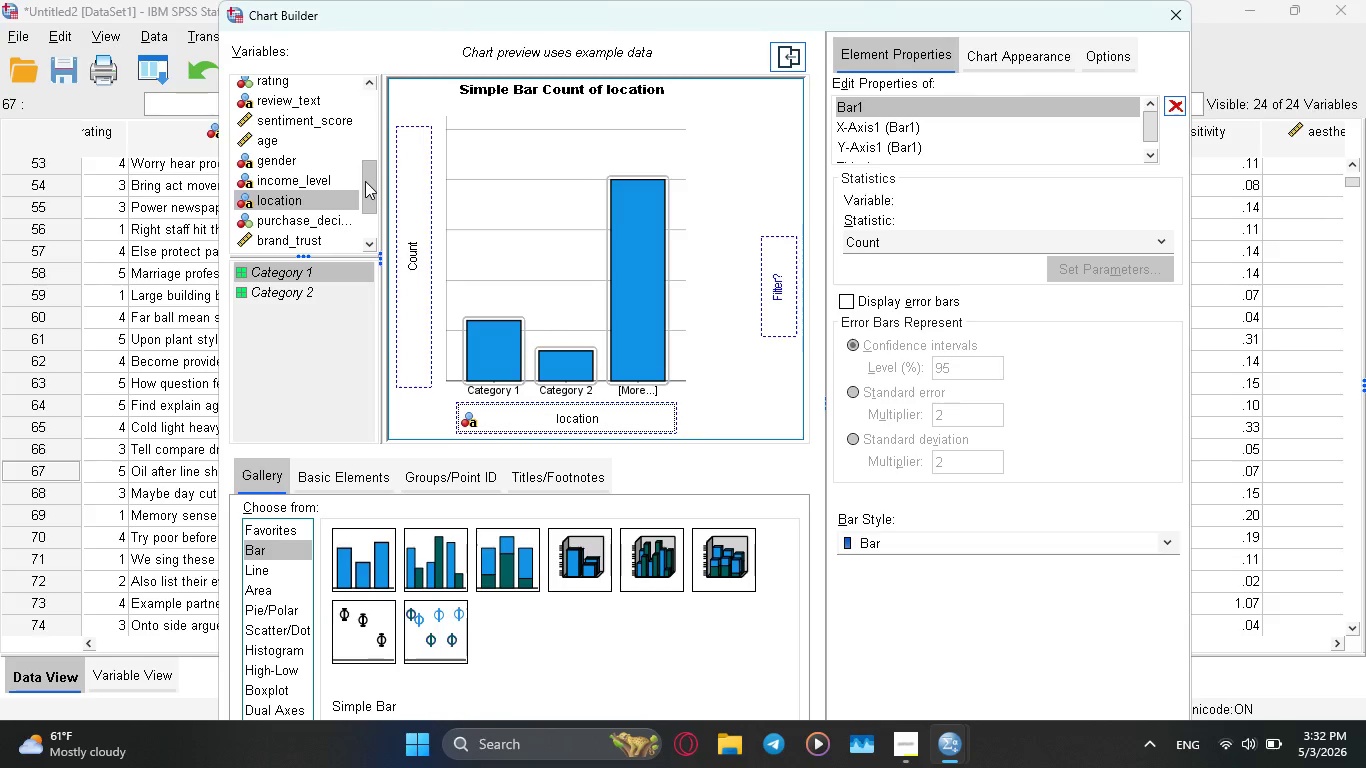 
left_click_drag(start_coordinate=[365, 181], to_coordinate=[368, 215])
 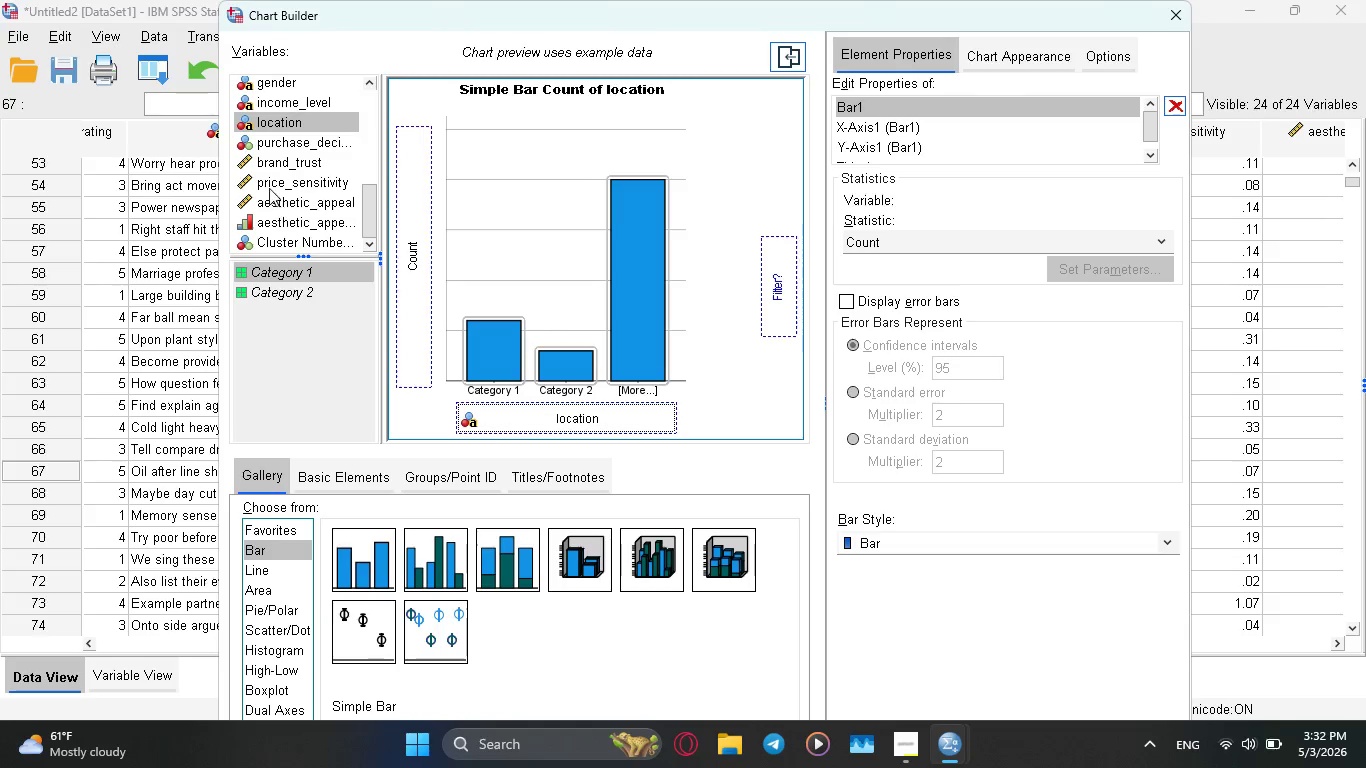 
left_click_drag(start_coordinate=[264, 163], to_coordinate=[401, 229])
 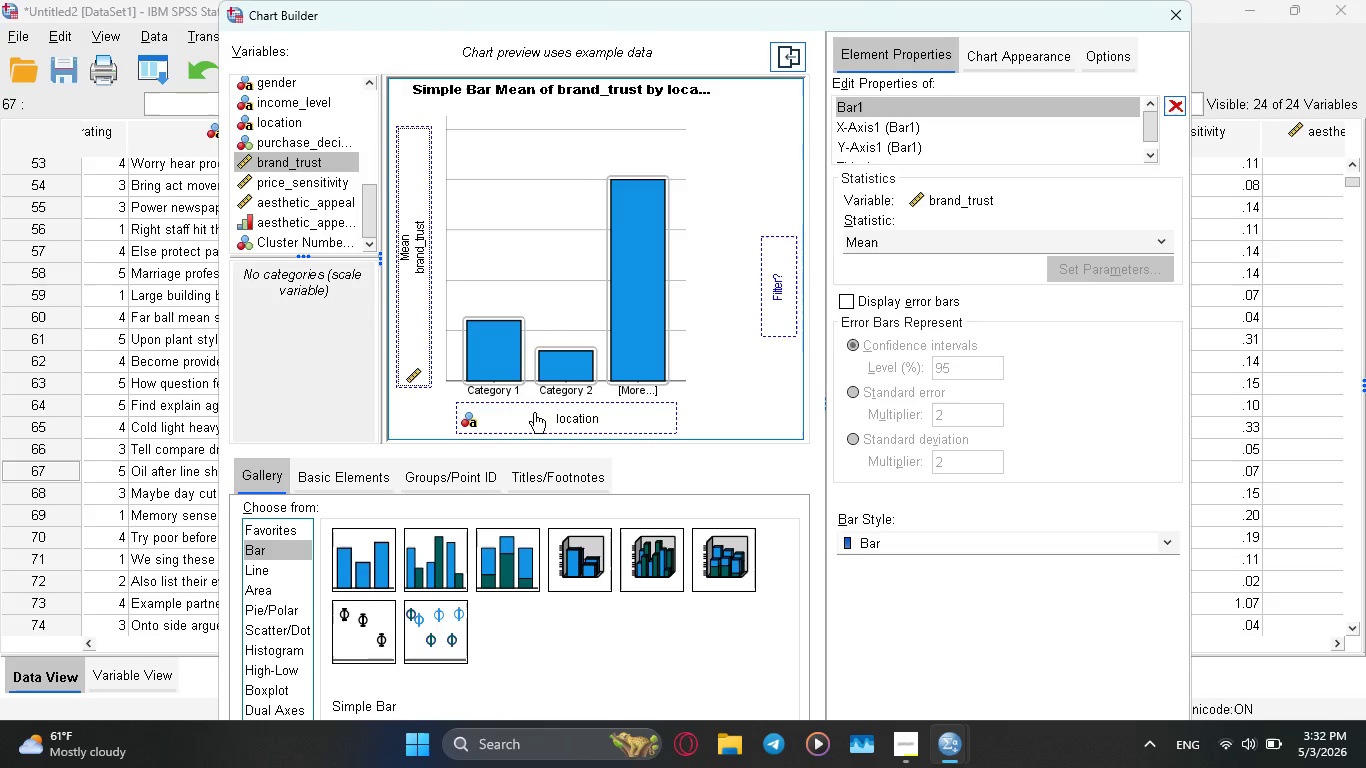 
key(Enter)
 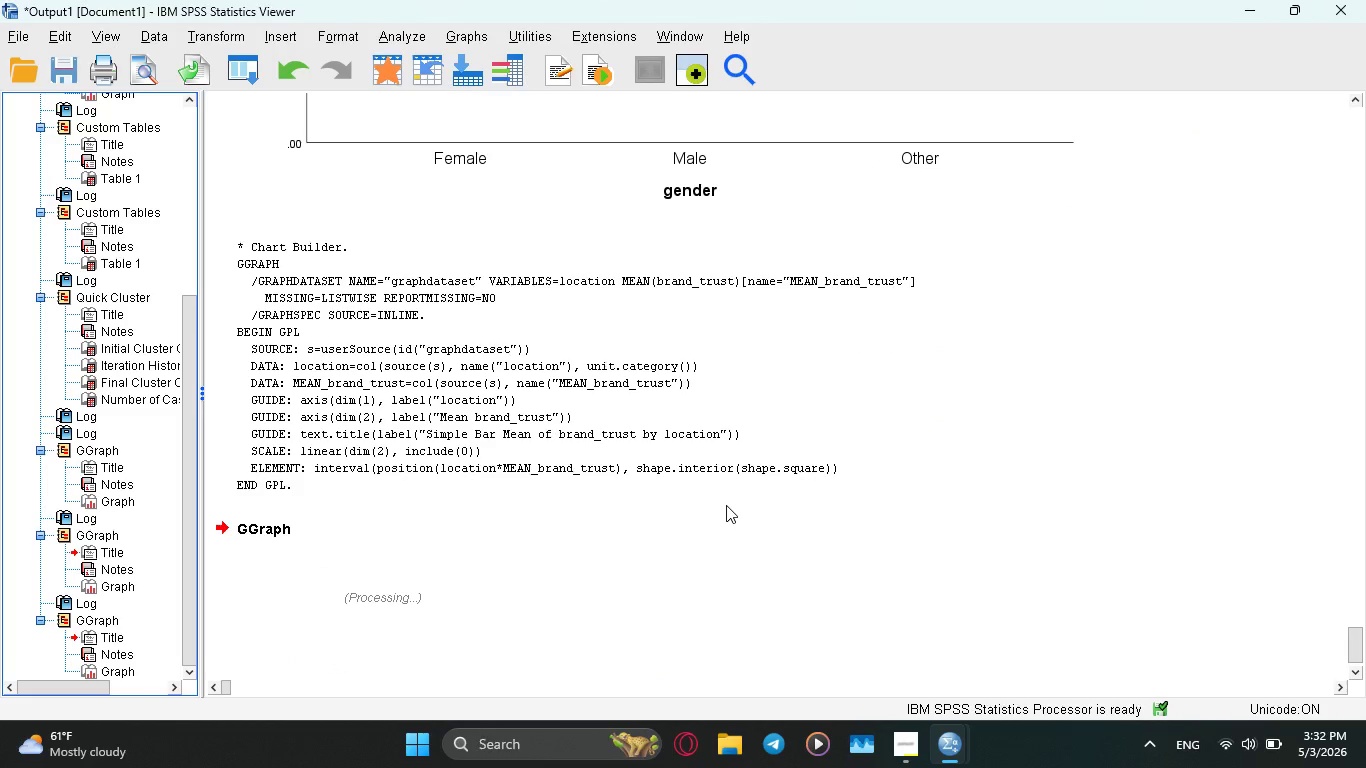 
mouse_move([728, 492])
 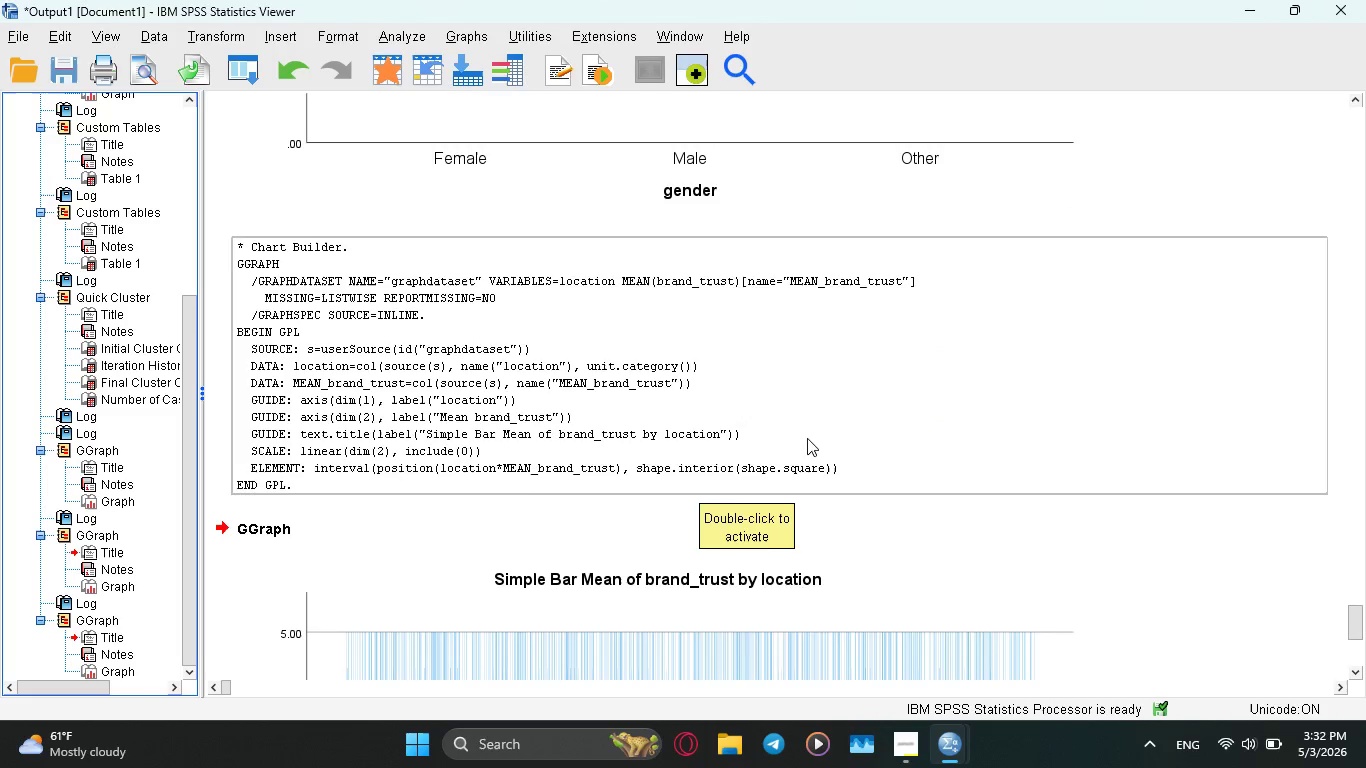 
scroll: coordinate [806, 440], scroll_direction: down, amount: 7.0
 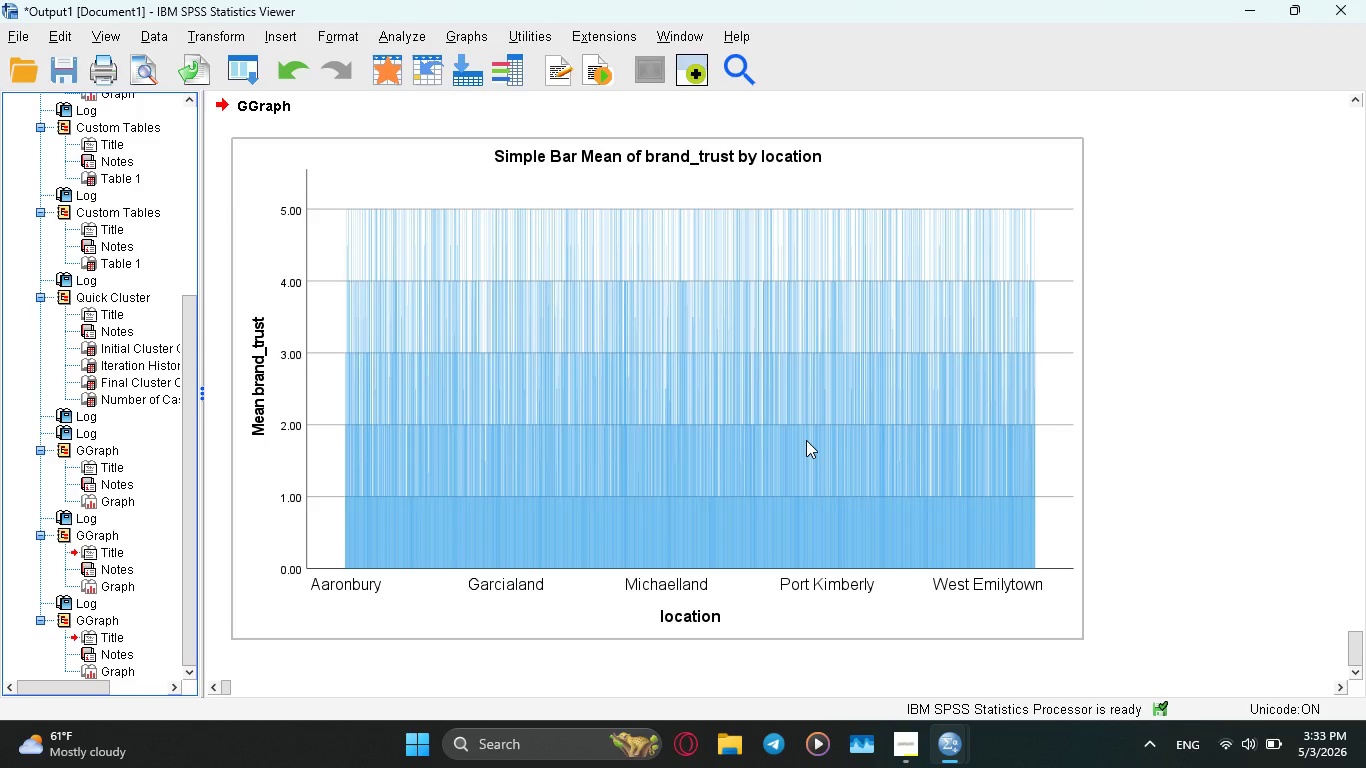 
scroll: coordinate [806, 440], scroll_direction: none, amount: 0.0
 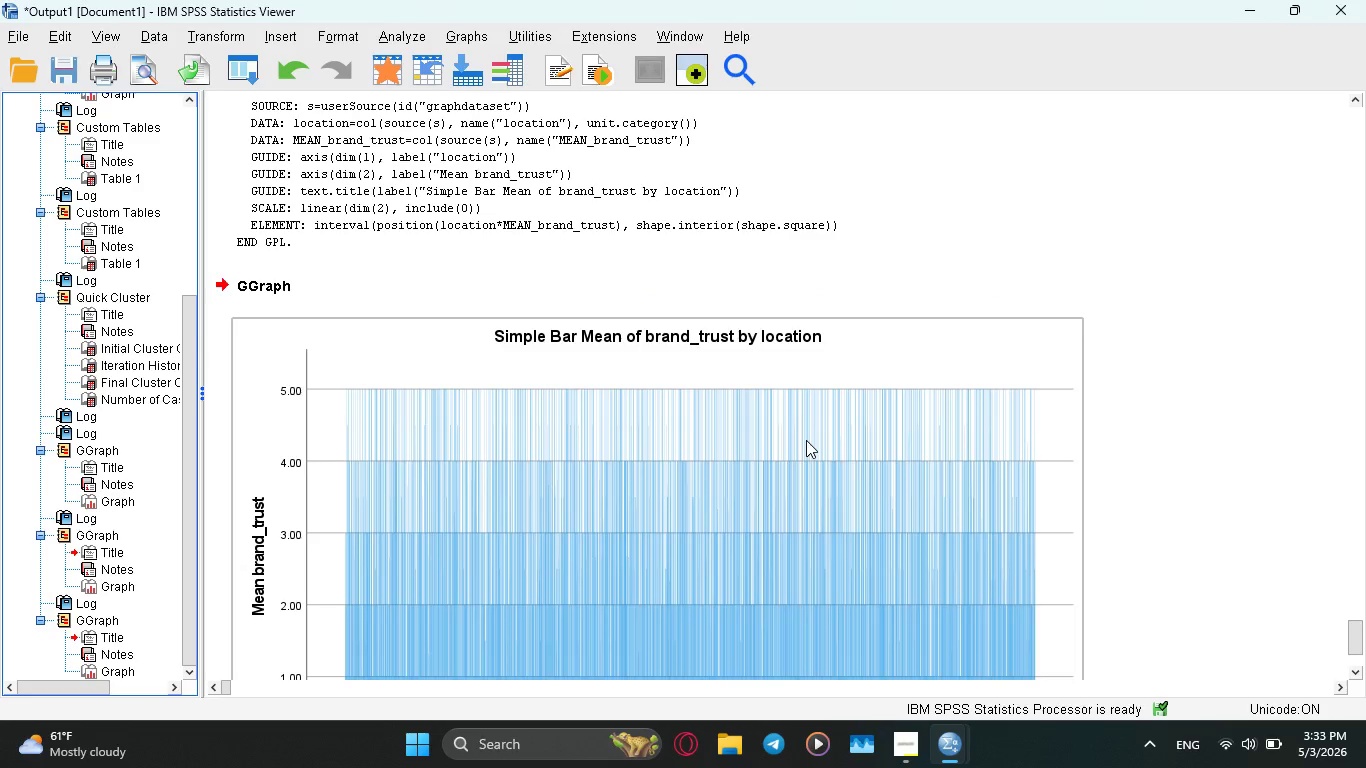 
scroll: coordinate [806, 442], scroll_direction: down, amount: 3.0
 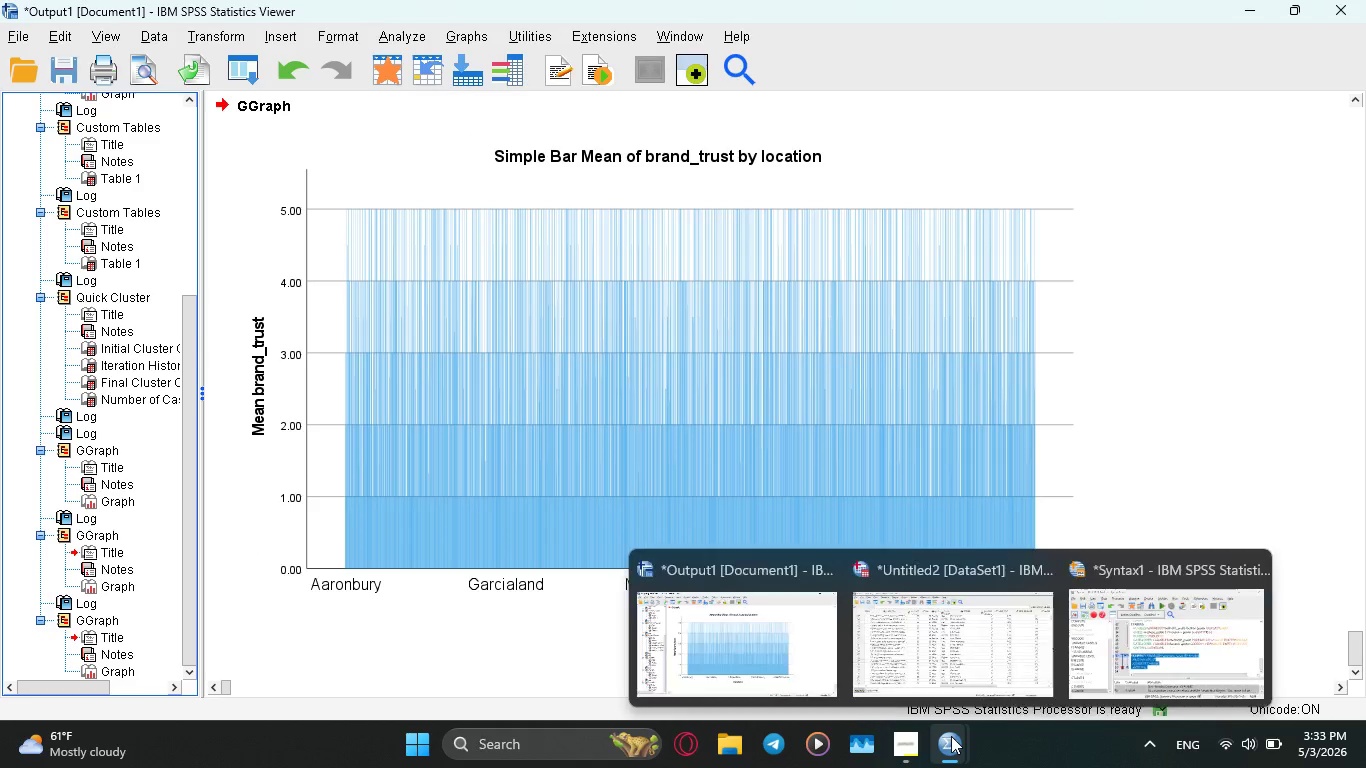 
wait(5.77)
 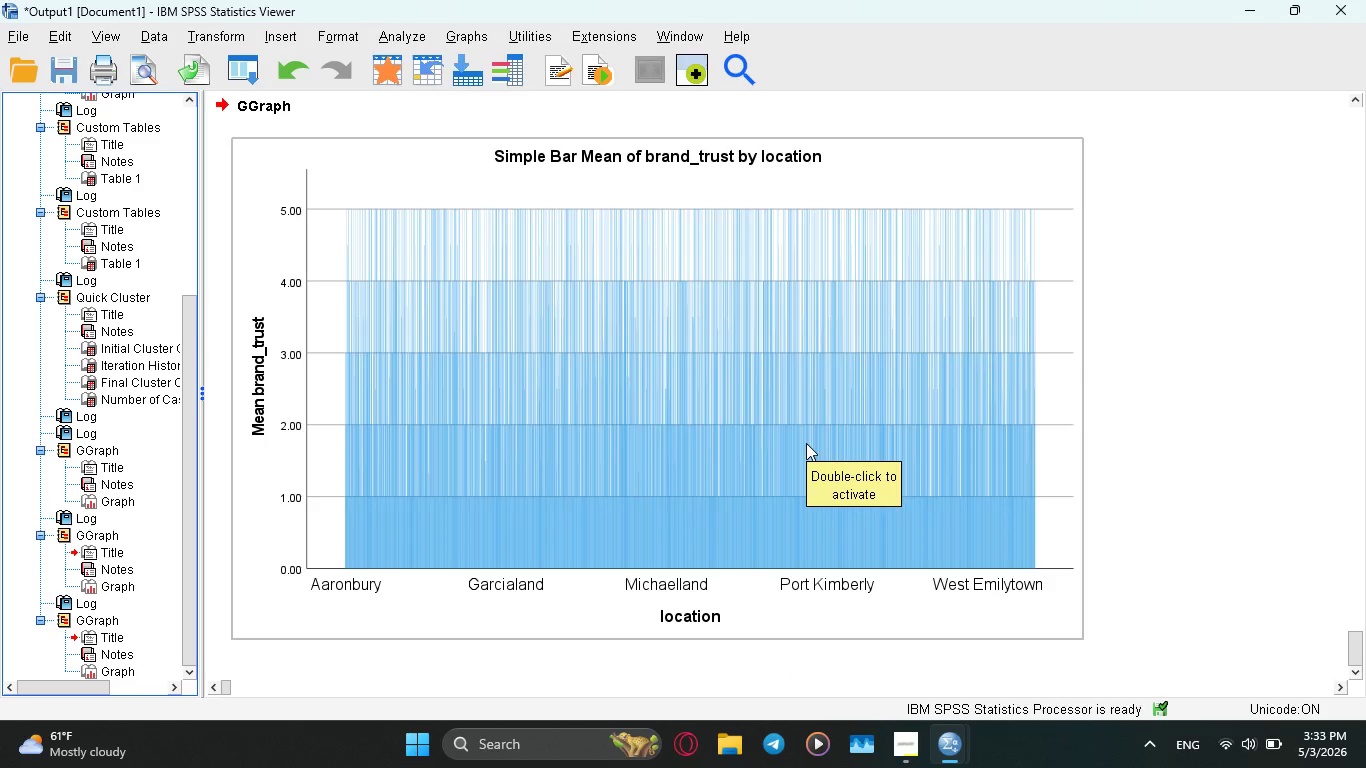 
left_click([908, 652])
 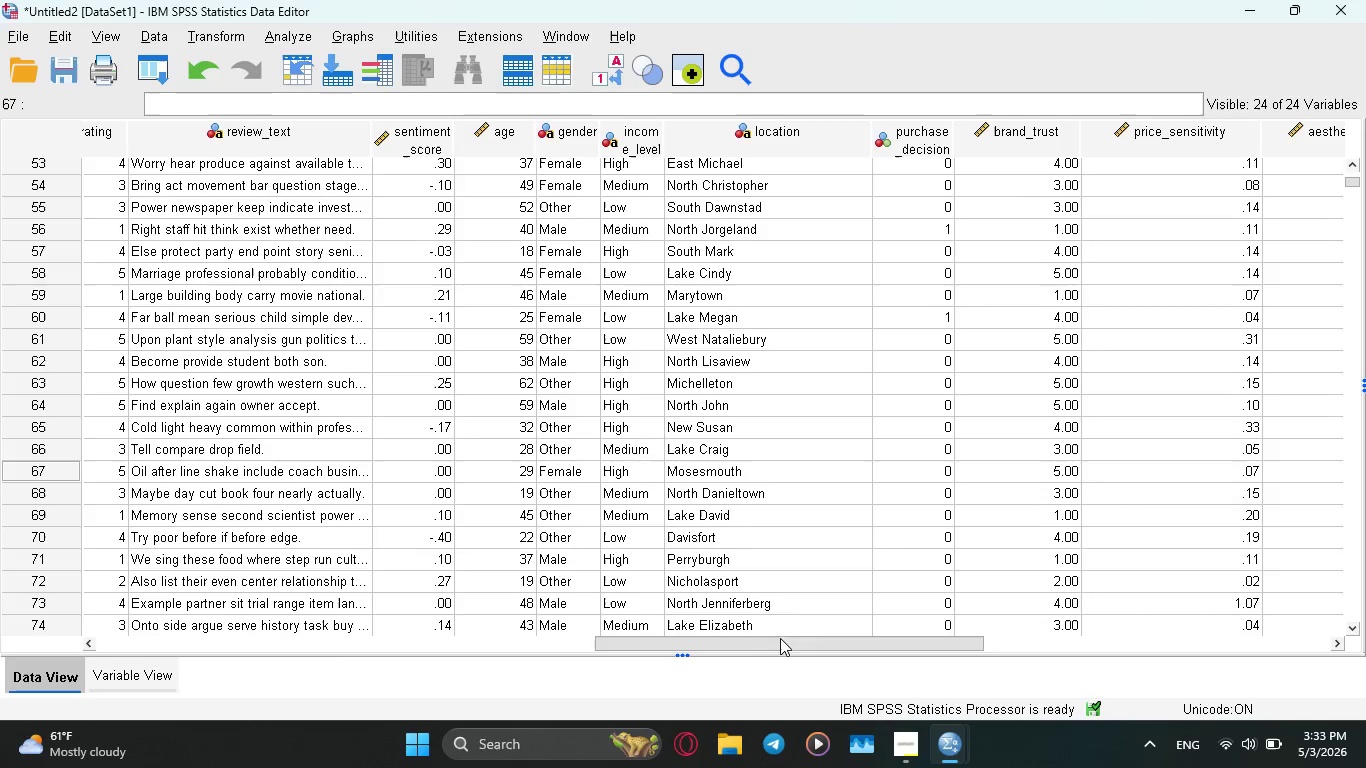 
left_click_drag(start_coordinate=[781, 640], to_coordinate=[864, 641])
 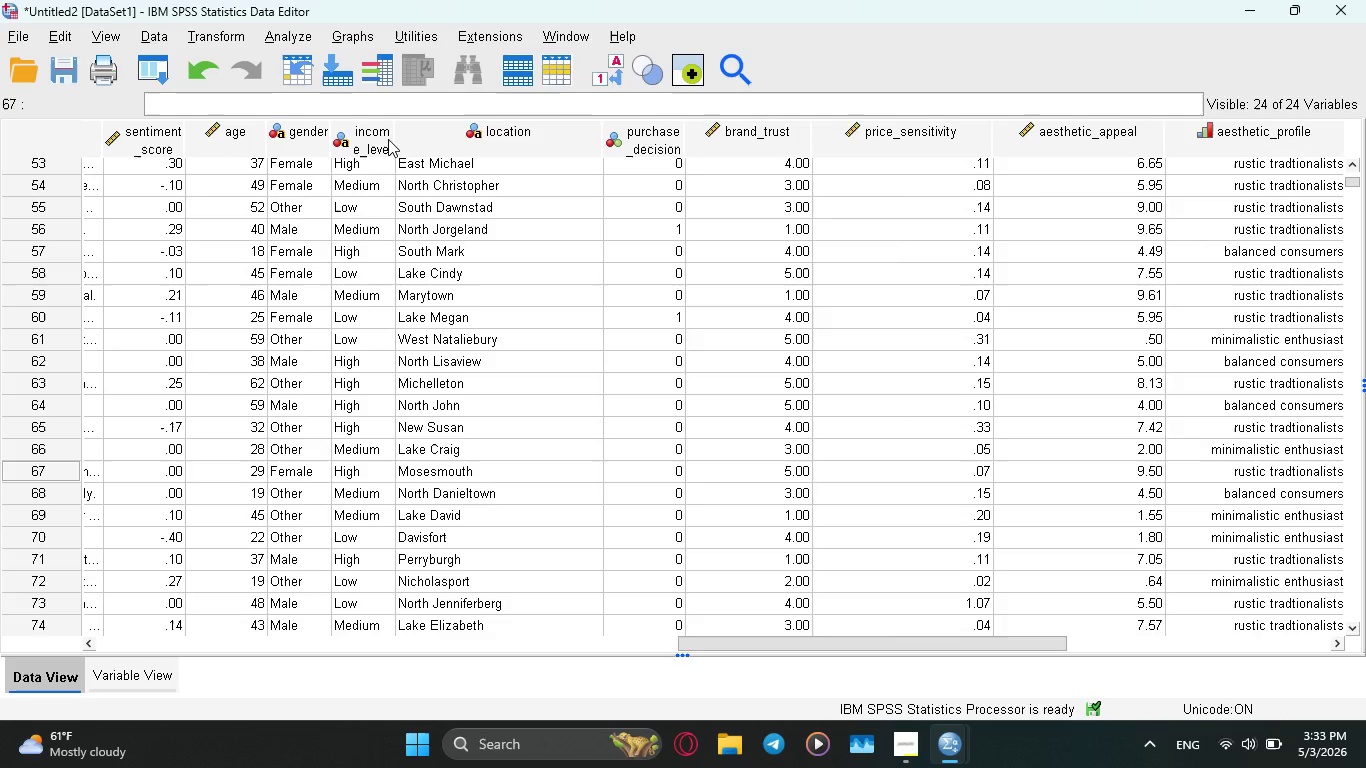 
wait(5.33)
 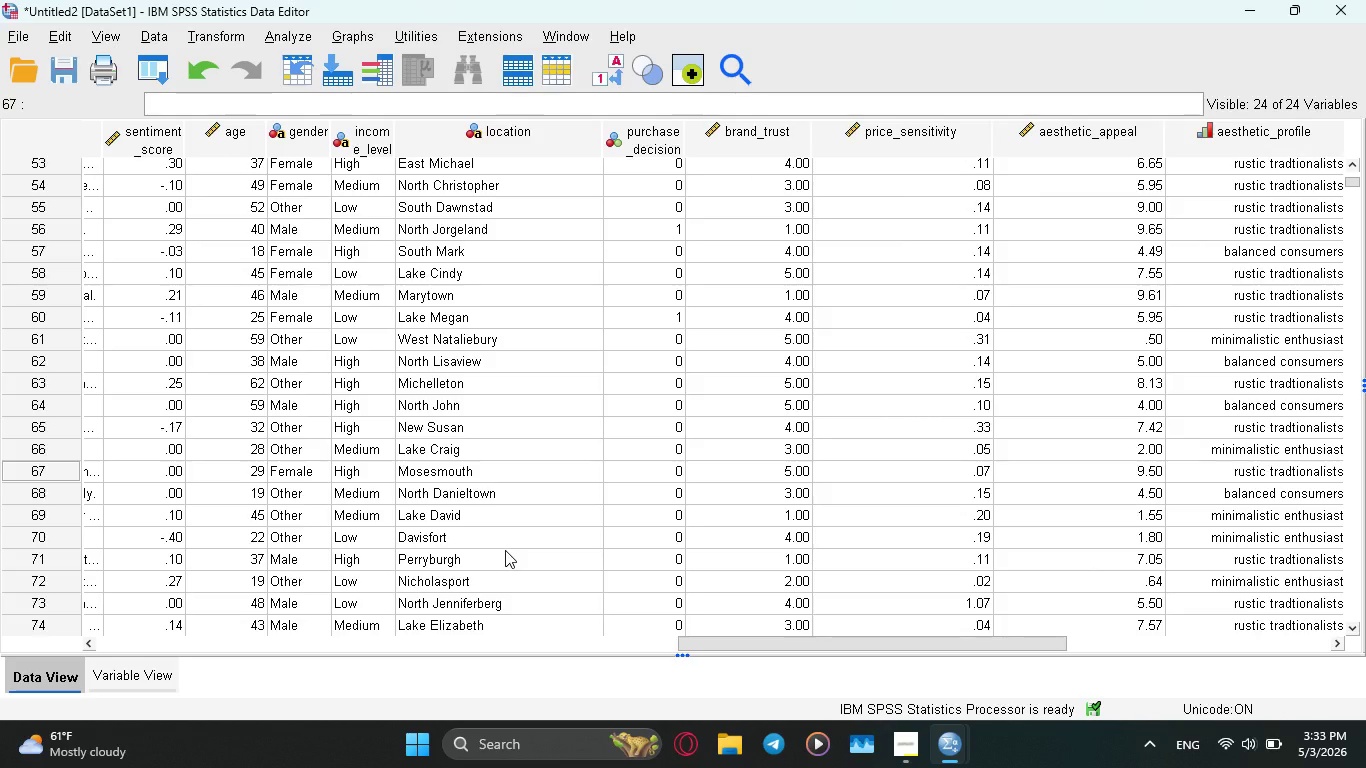 
left_click_drag(start_coordinate=[392, 138], to_coordinate=[481, 139])
 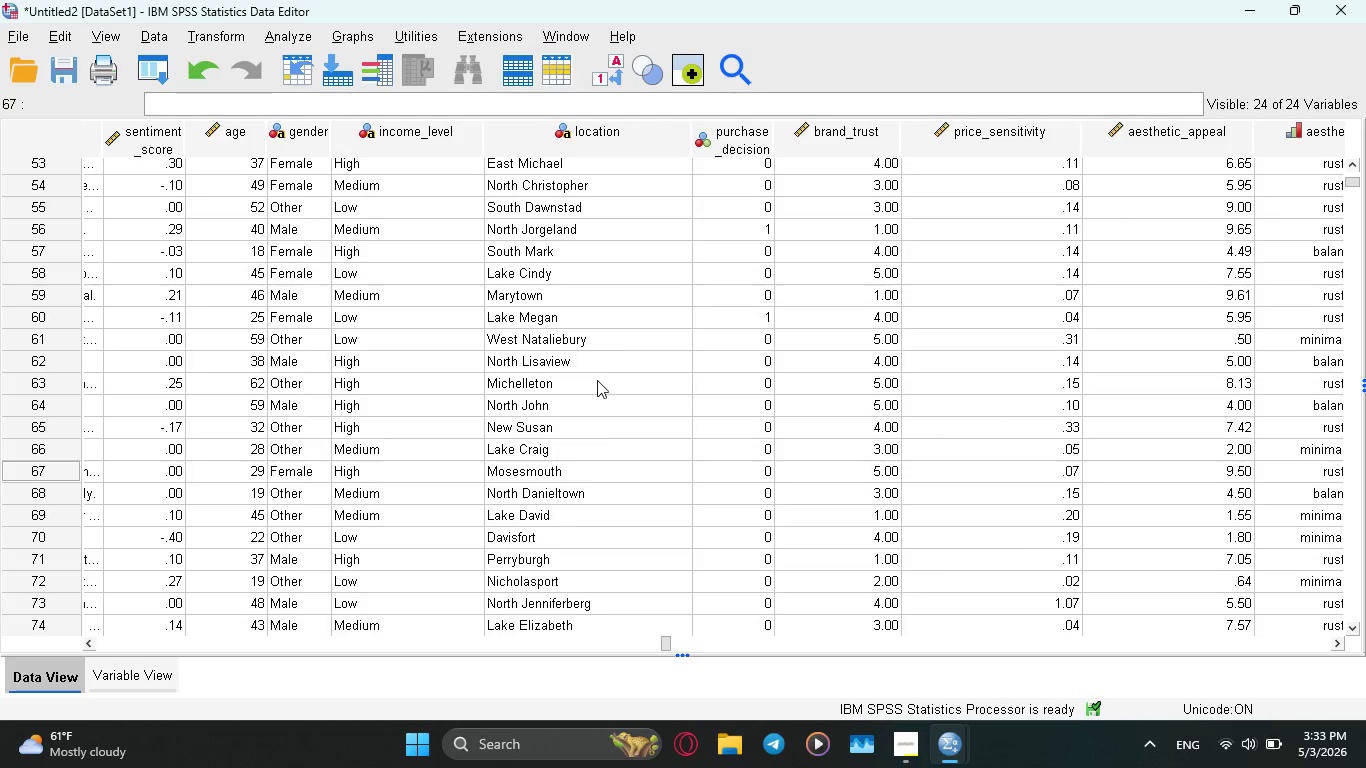 
scroll: coordinate [594, 442], scroll_direction: down, amount: 17.0
 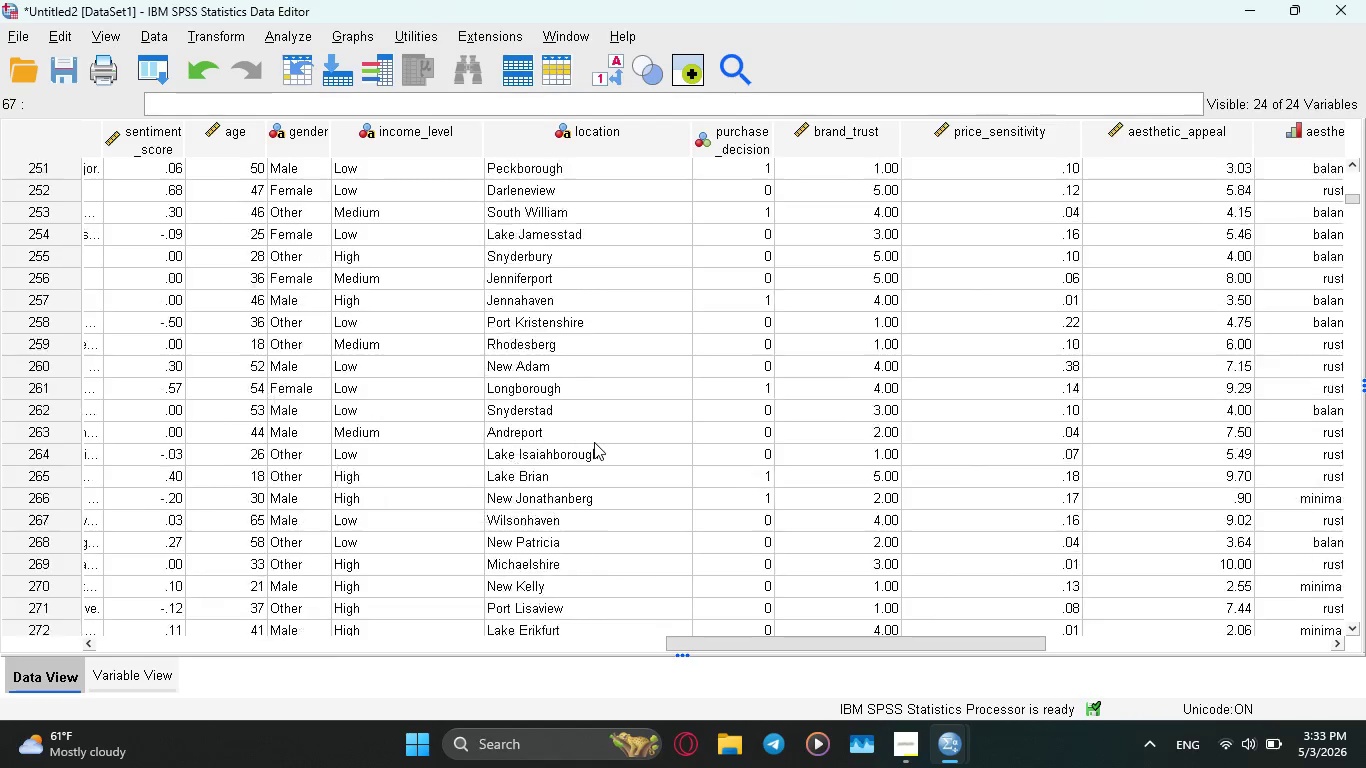 
scroll: coordinate [594, 442], scroll_direction: up, amount: 8.0
 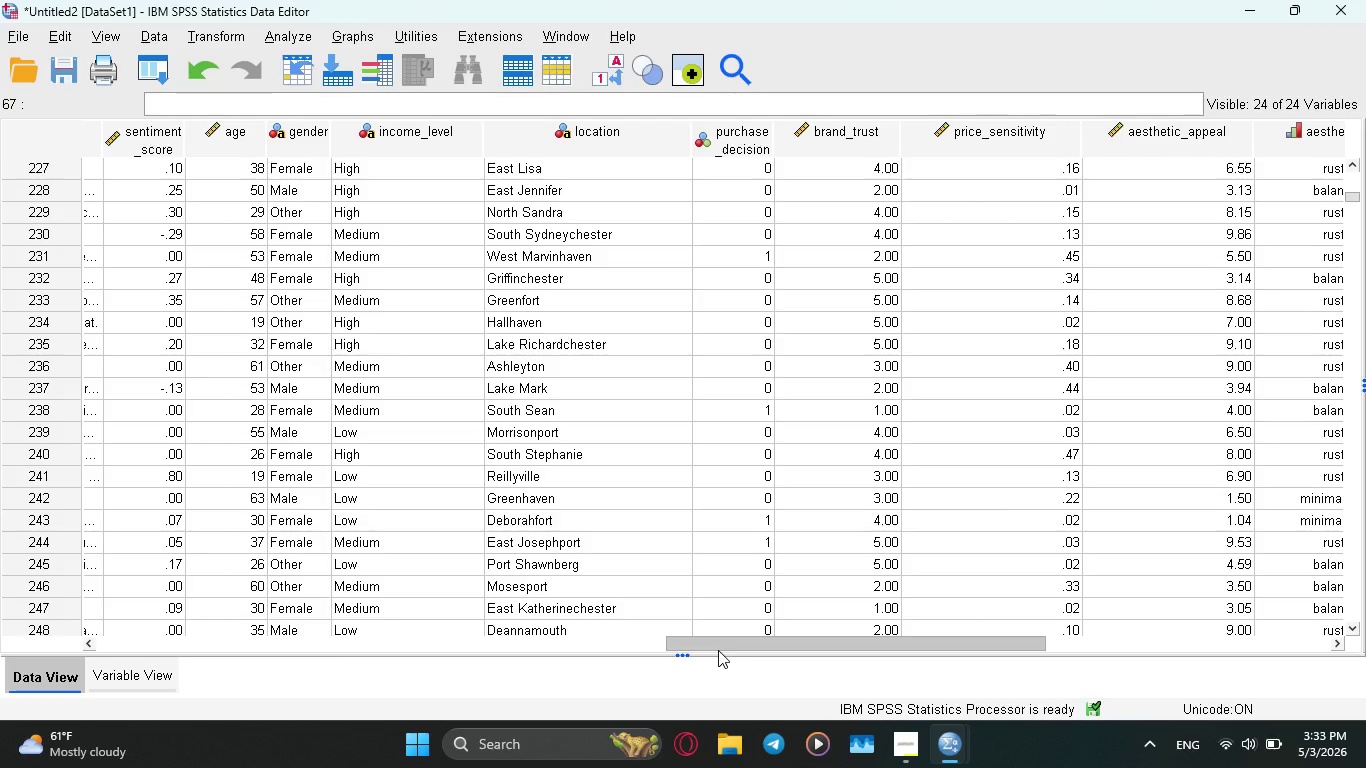 
left_click_drag(start_coordinate=[736, 642], to_coordinate=[149, 627])
 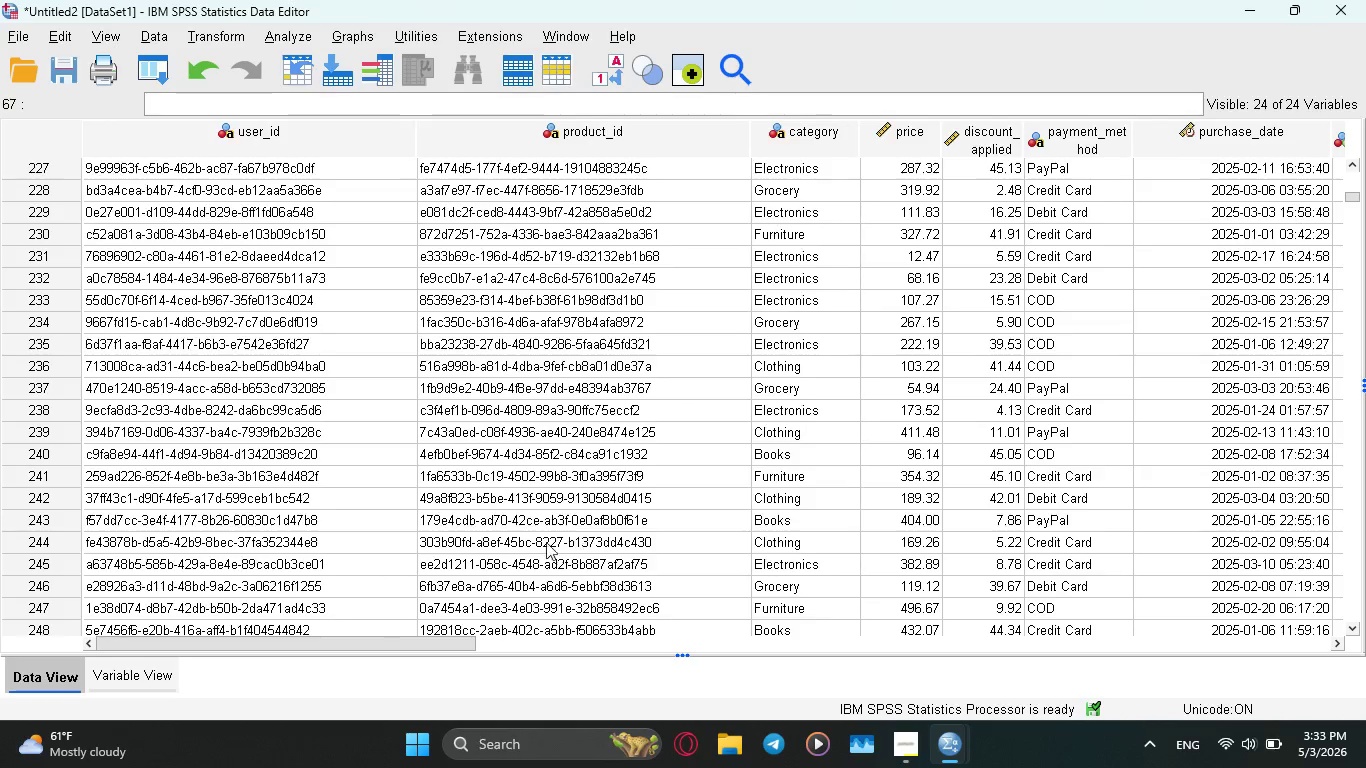 
left_click_drag(start_coordinate=[416, 642], to_coordinate=[462, 633])
 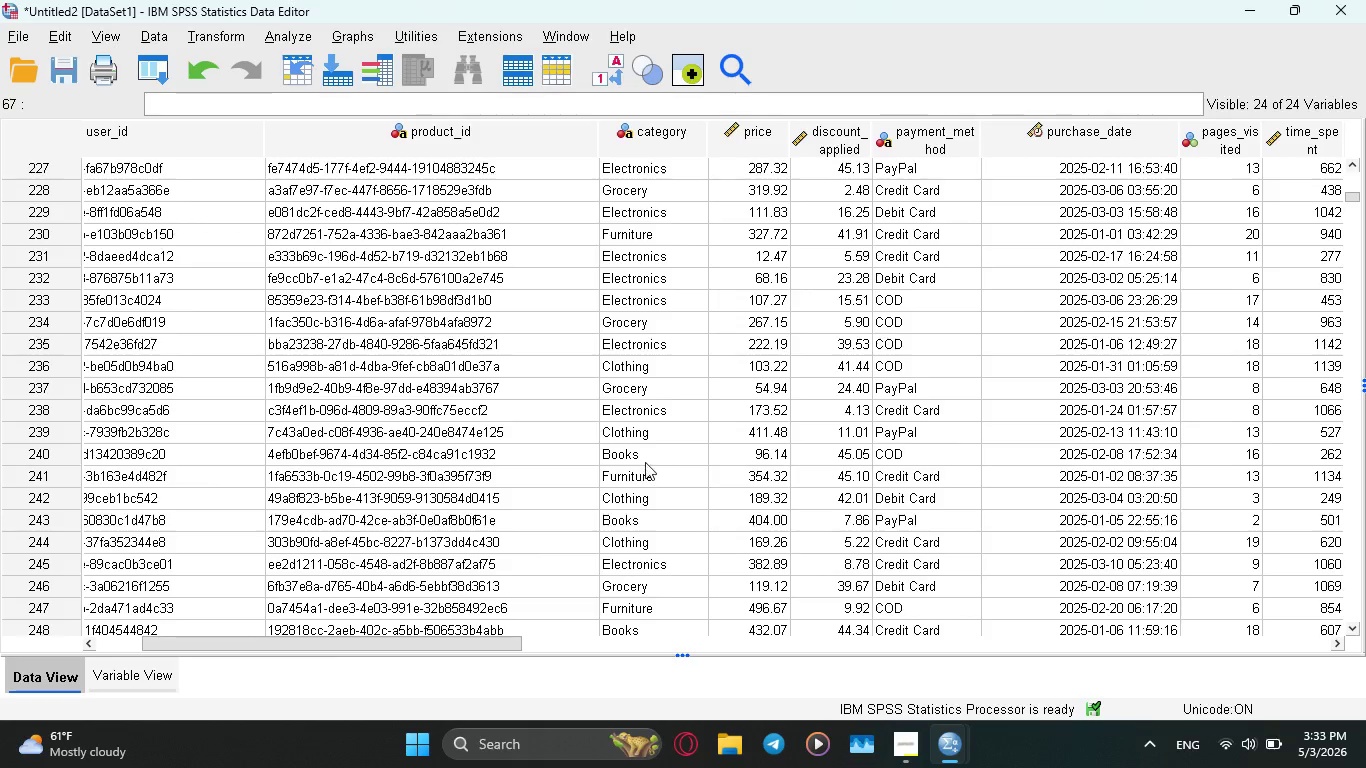 
scroll: coordinate [645, 460], scroll_direction: down, amount: 15.0
 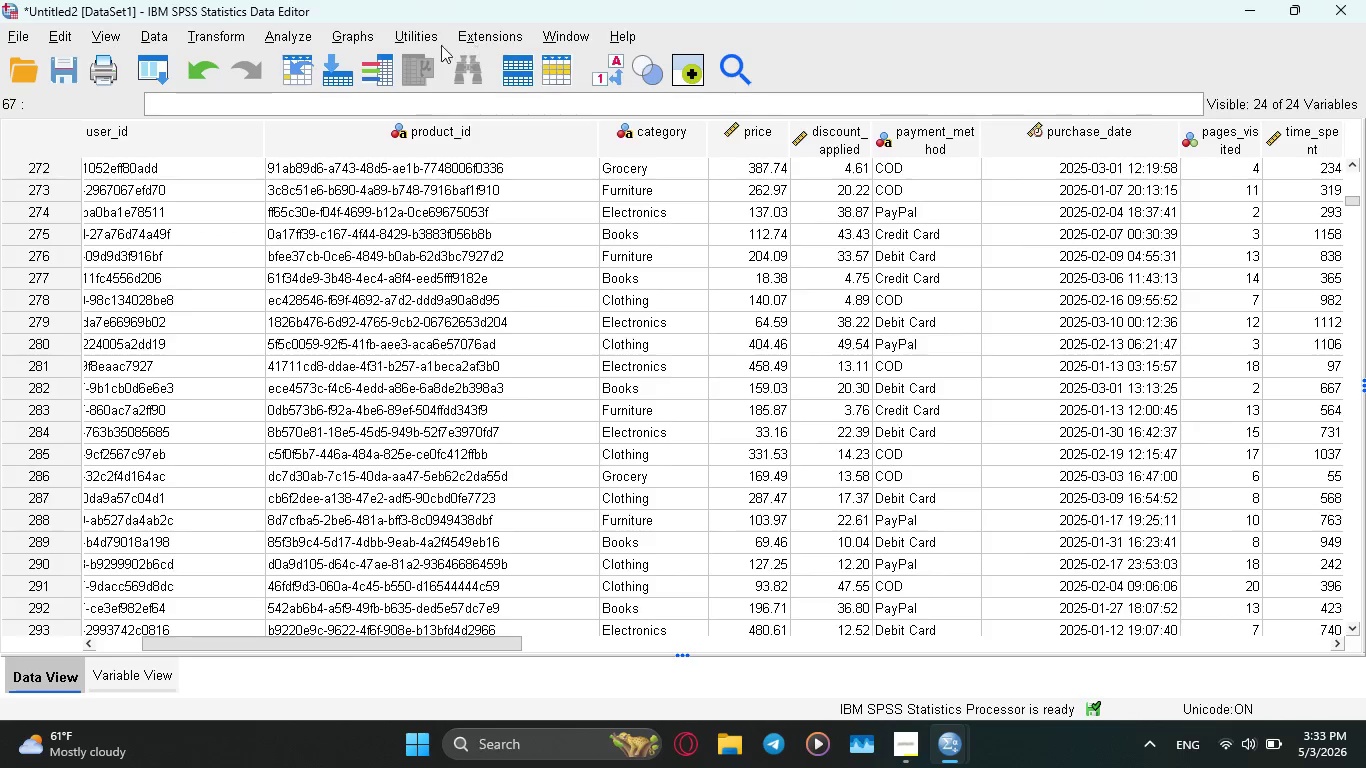 
left_click([351, 31])
 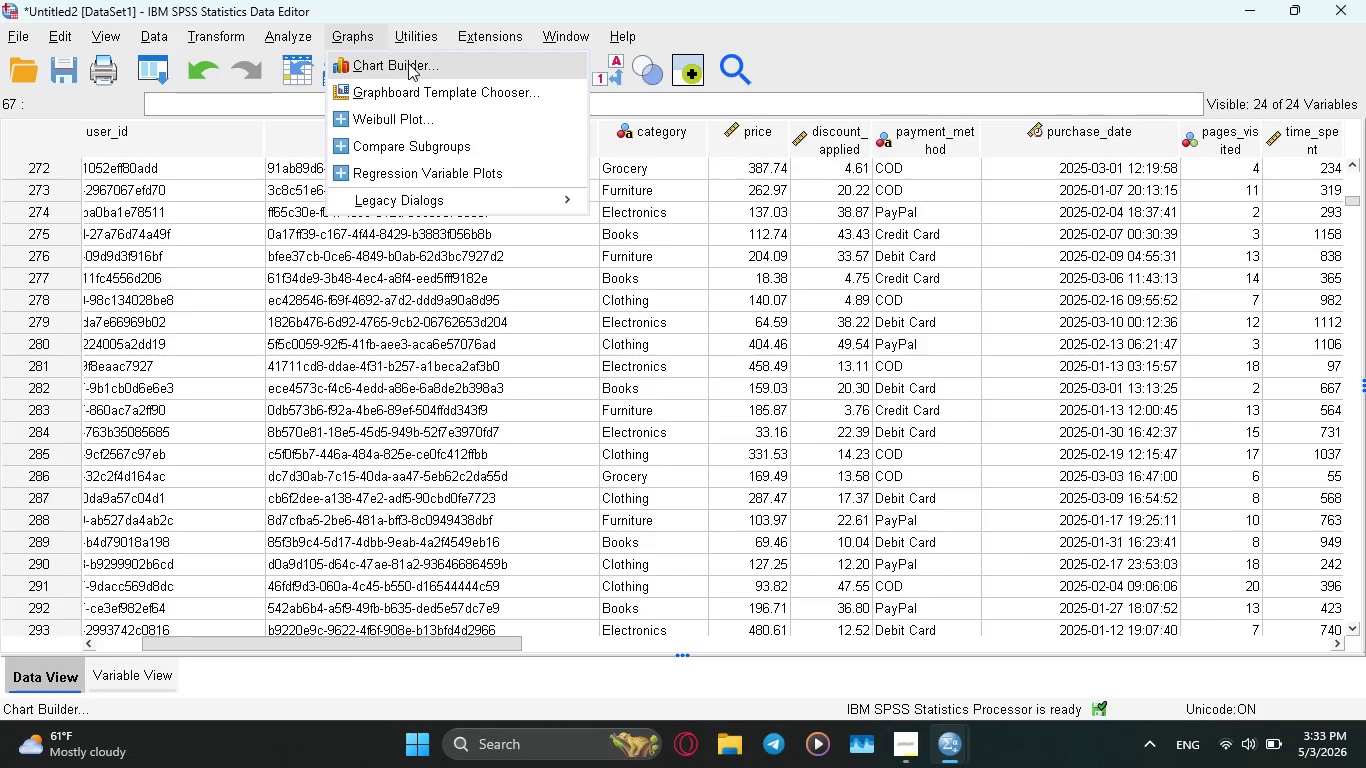 
left_click([409, 63])
 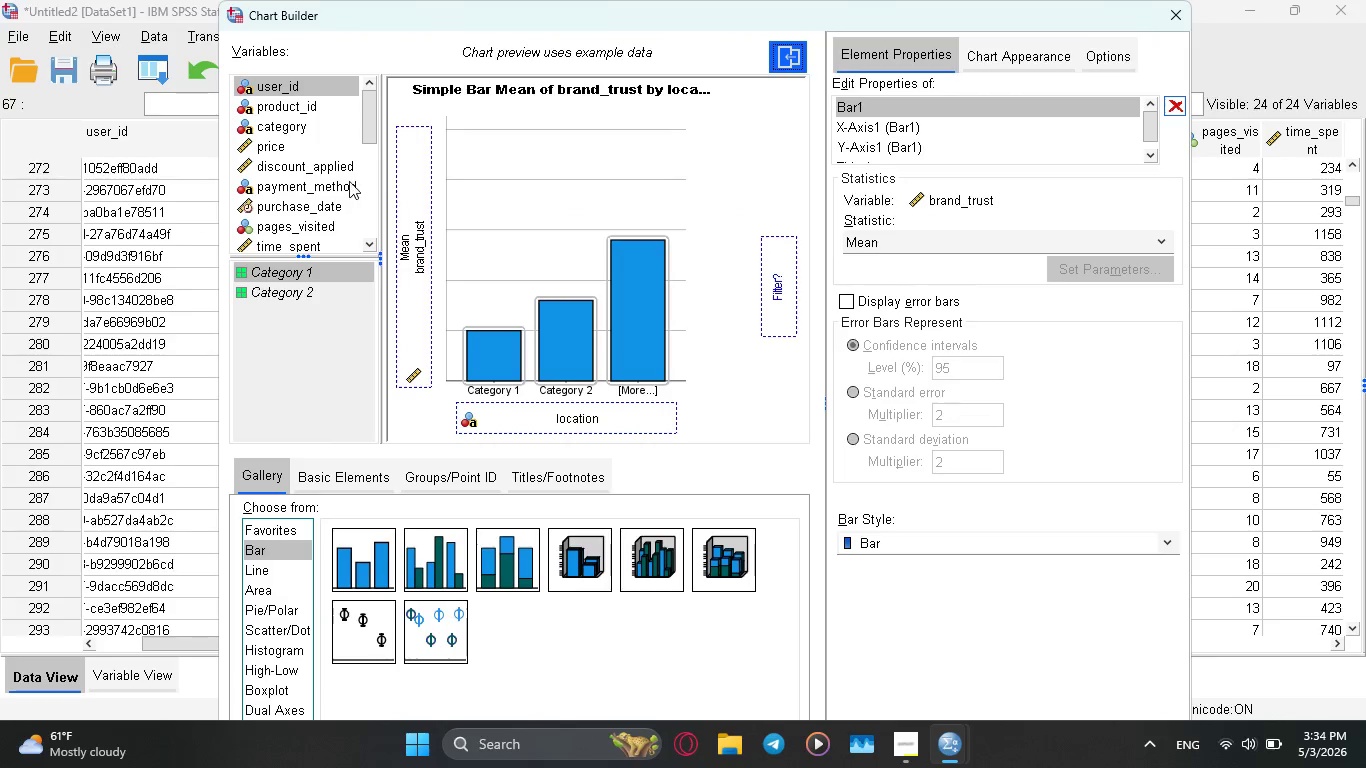 
wait(9.16)
 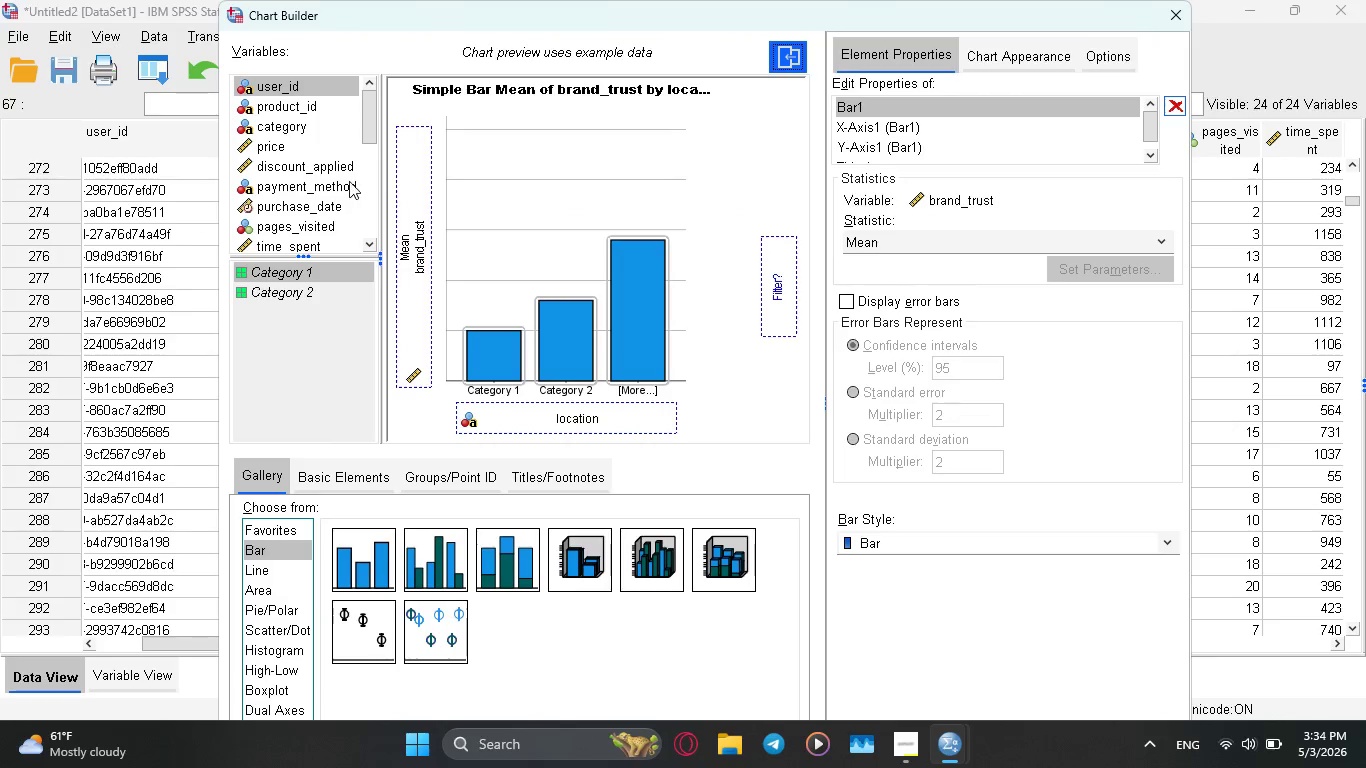 
left_click_drag(start_coordinate=[288, 124], to_coordinate=[545, 407])
 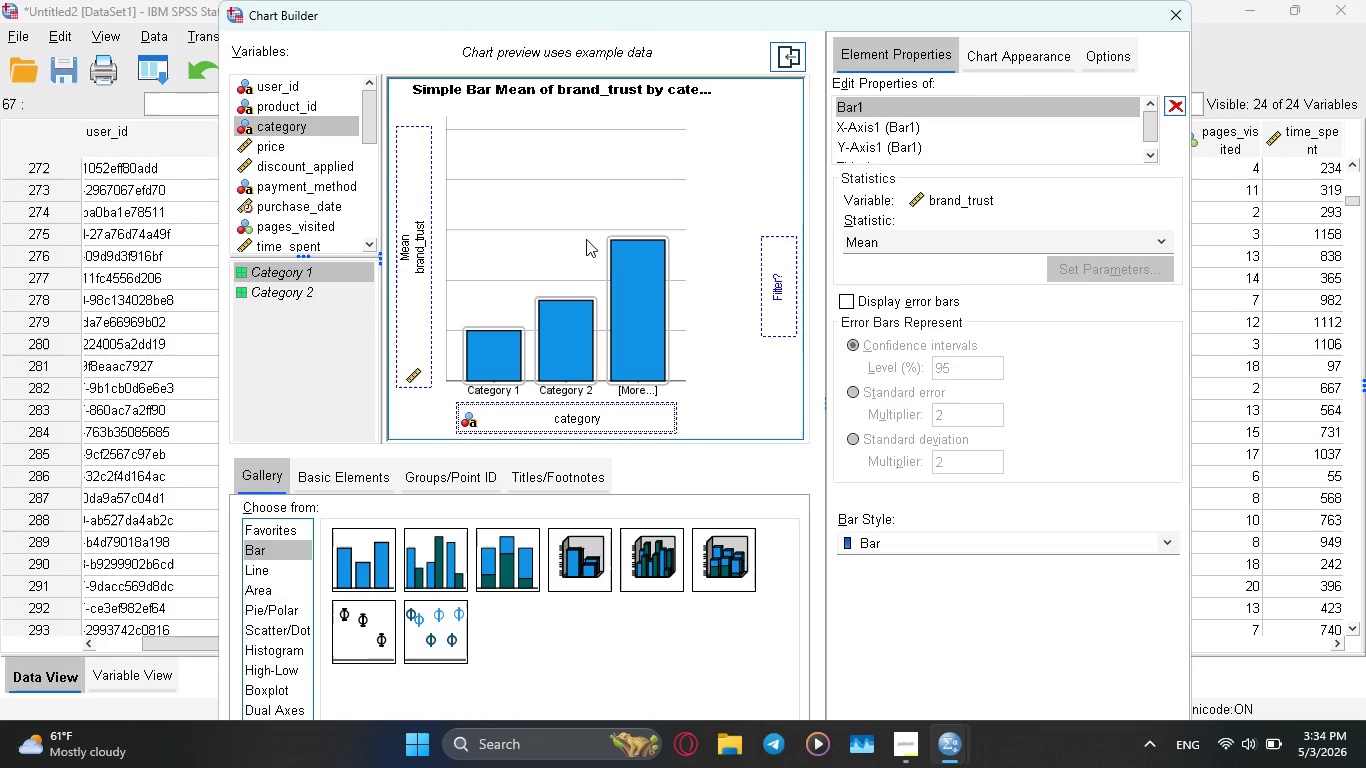 
wait(5.75)
 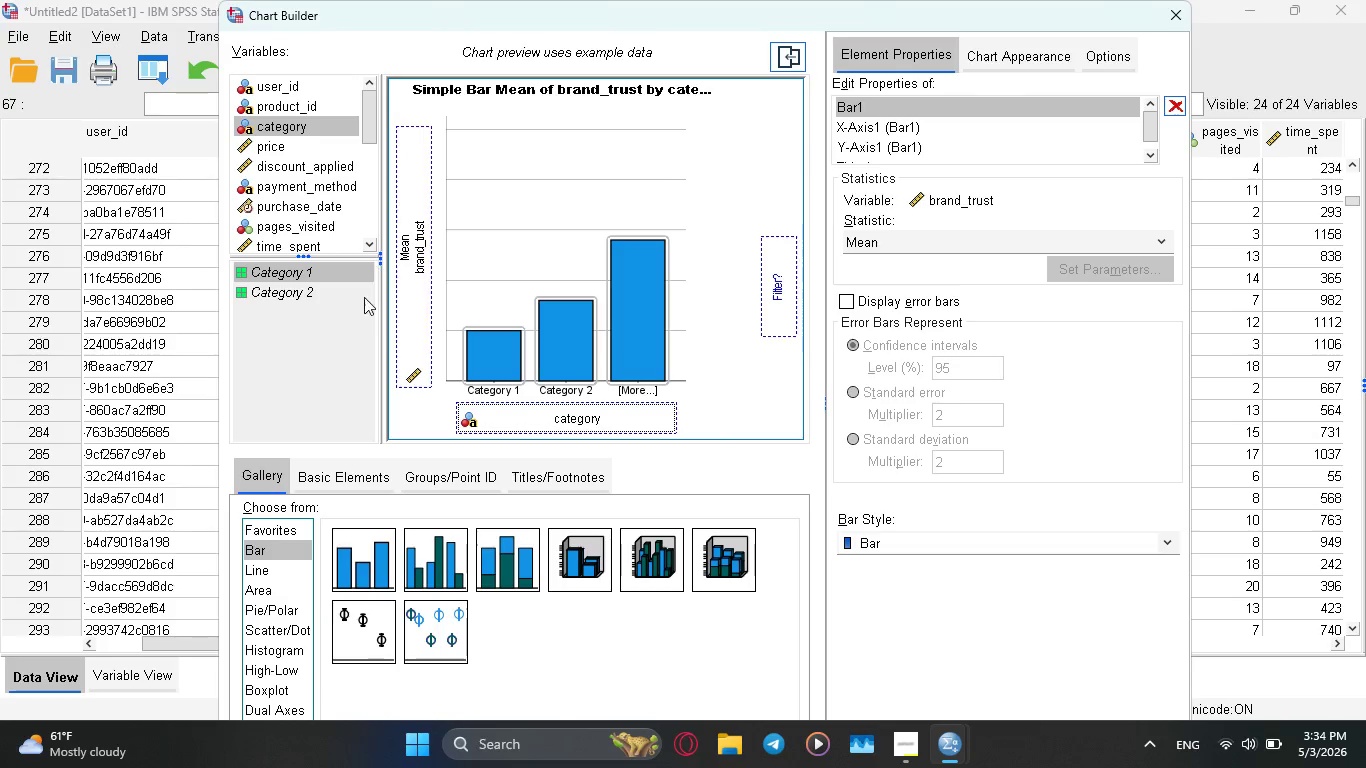 
key(Enter)
 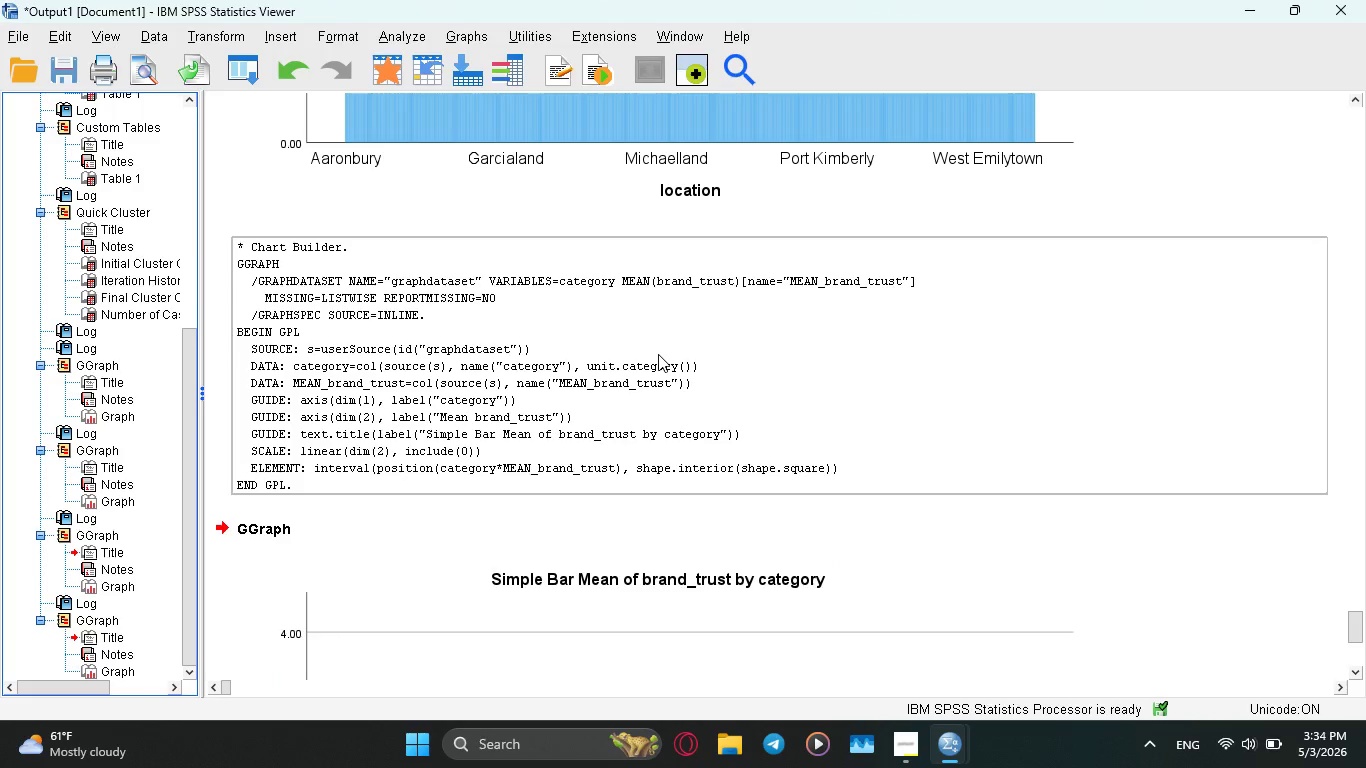 
scroll: coordinate [658, 354], scroll_direction: down, amount: 5.0
 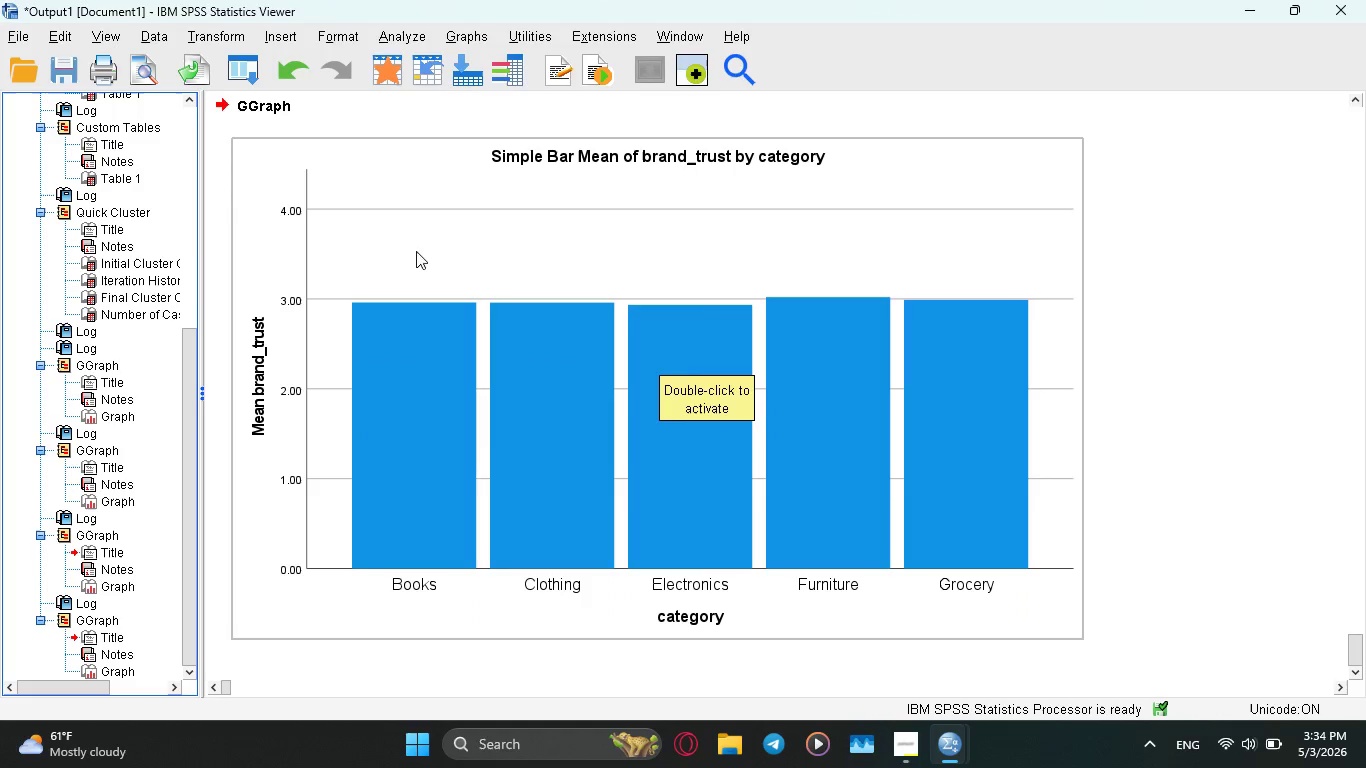 
wait(9.85)
 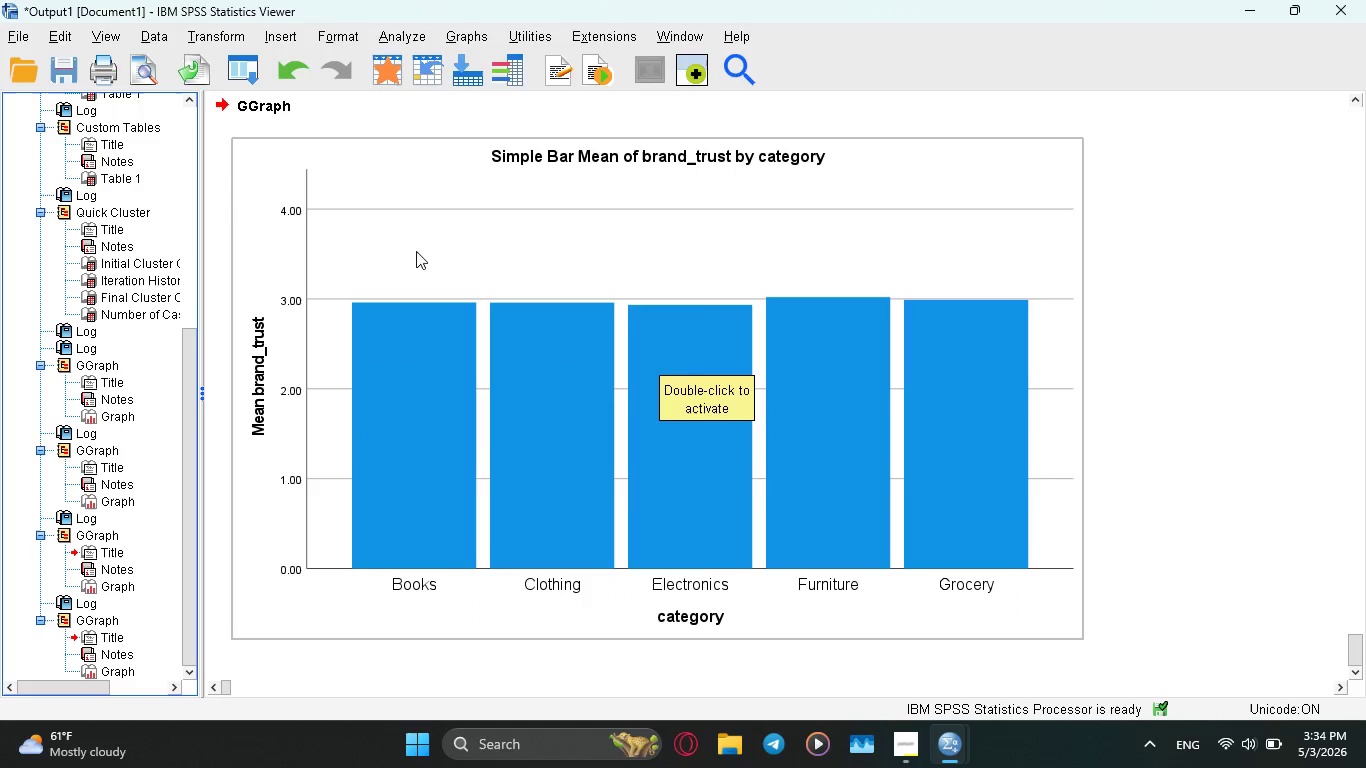 
scroll: coordinate [563, 291], scroll_direction: up, amount: 12.0
 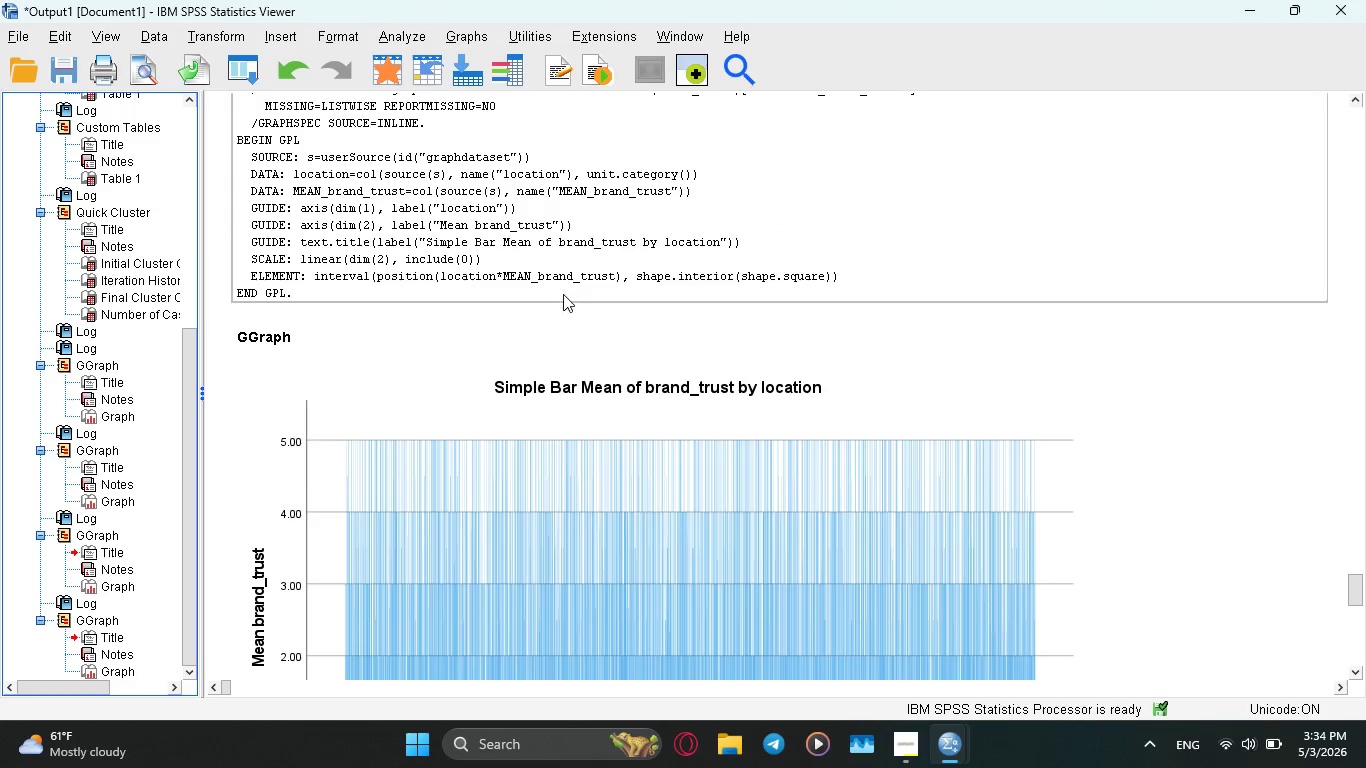 
scroll: coordinate [578, 173], scroll_direction: down, amount: 19.0
 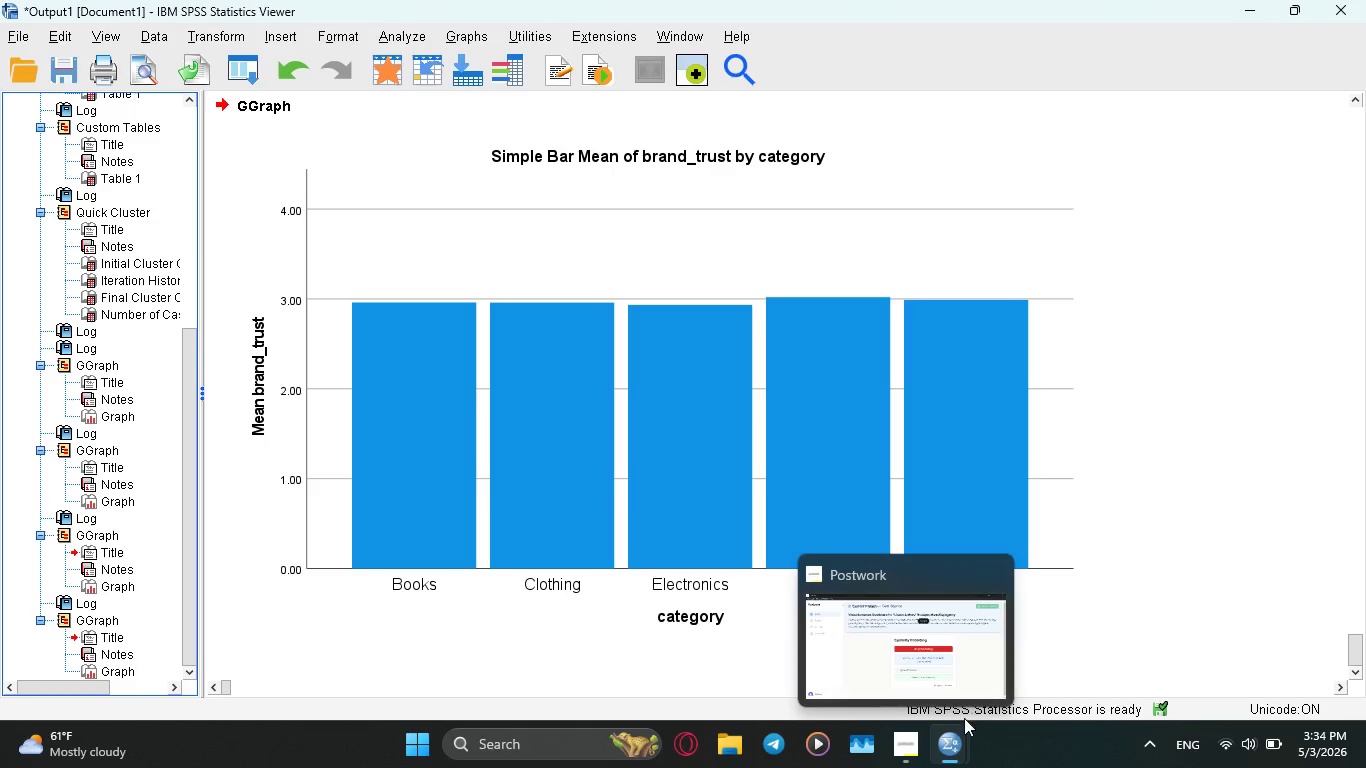 
left_click([914, 662])
 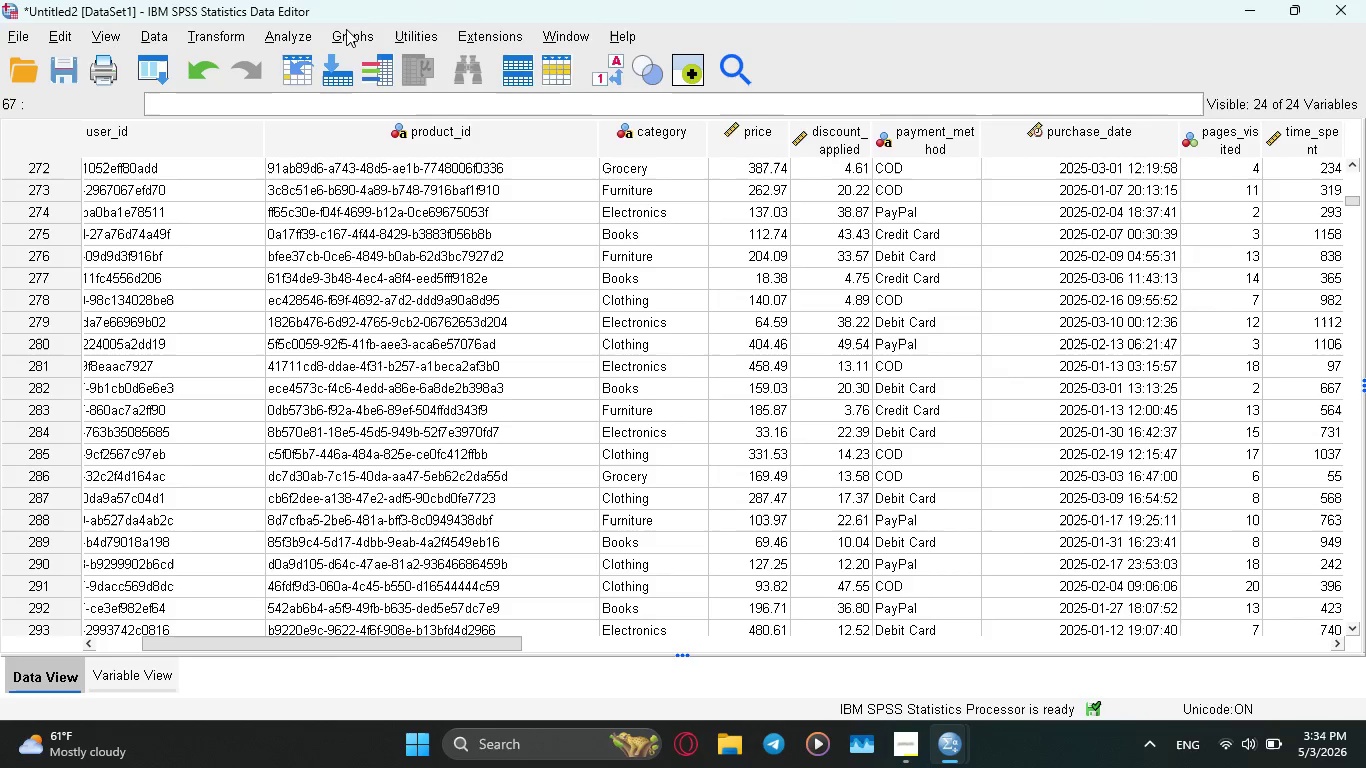 
left_click([346, 29])
 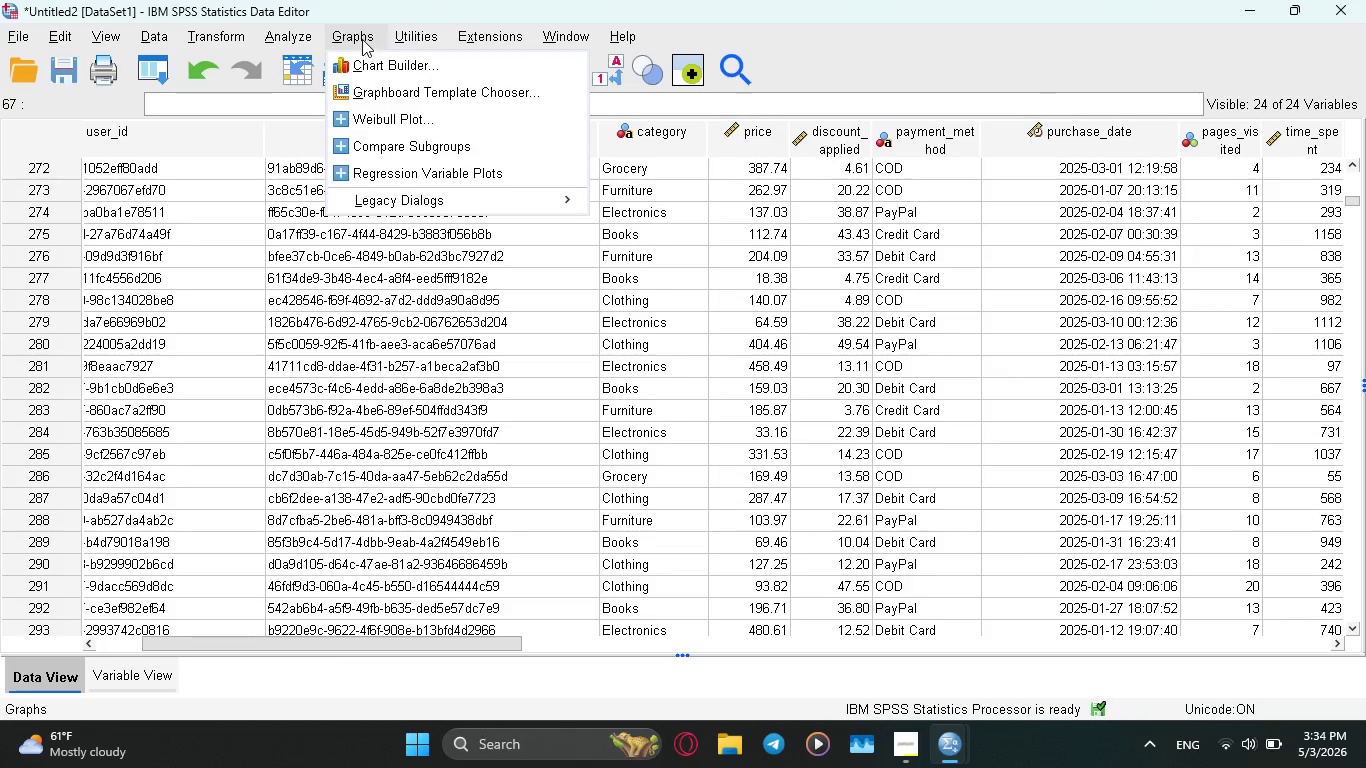 
left_click([358, 57])
 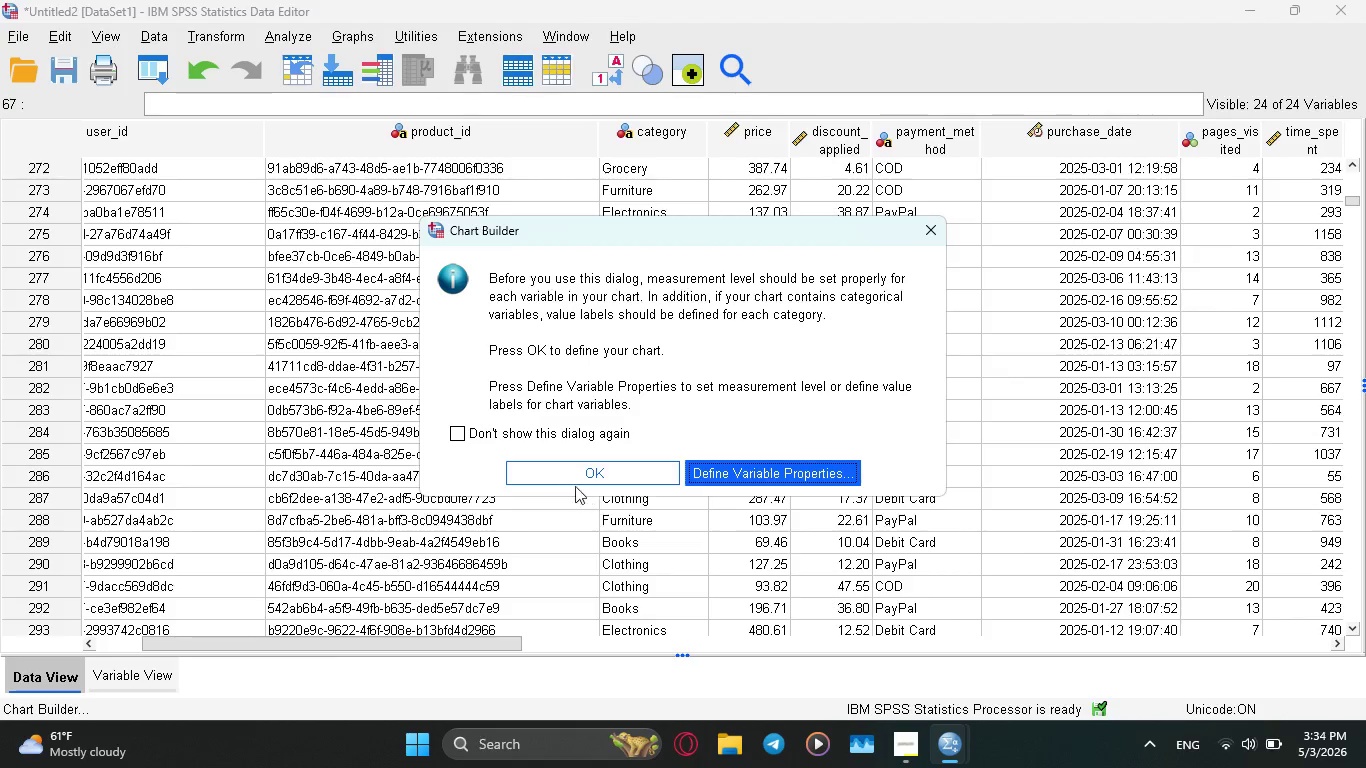 
left_click([571, 473])
 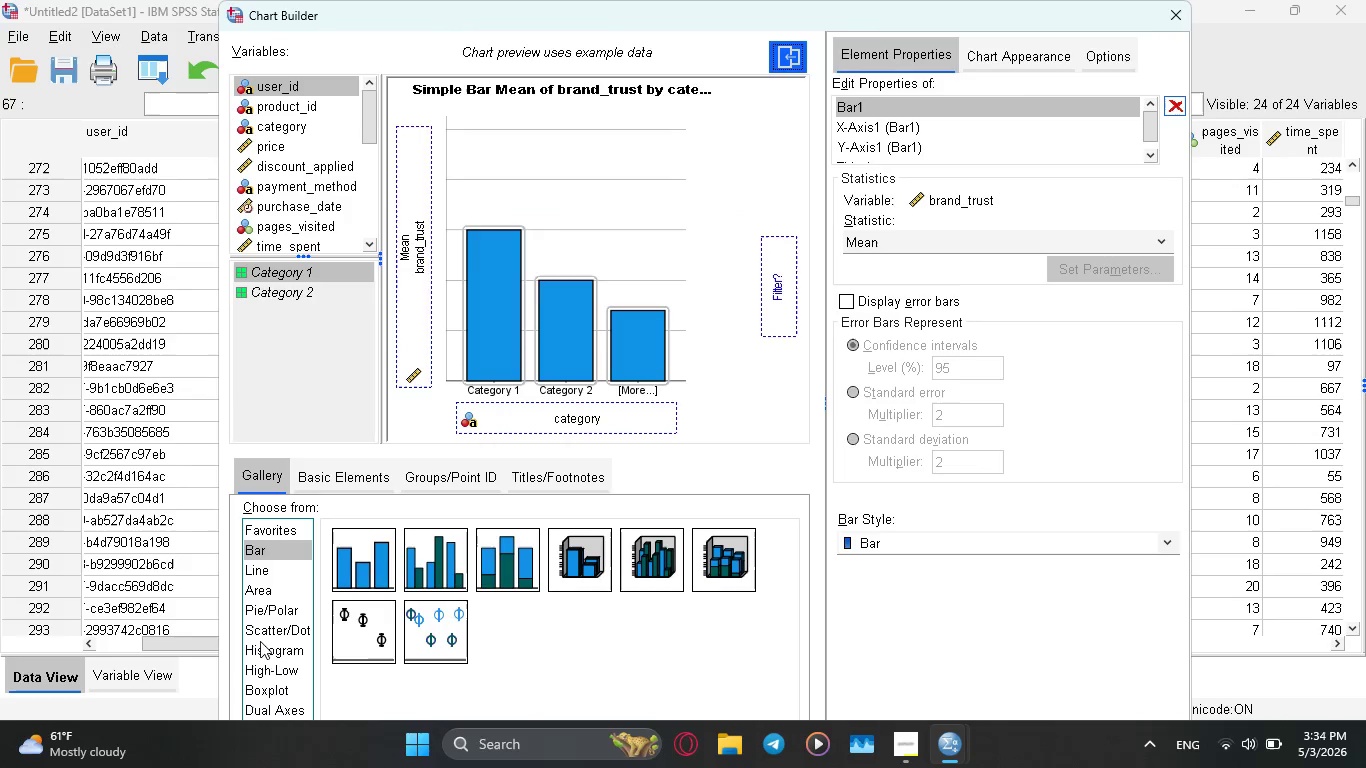 
left_click([267, 682])
 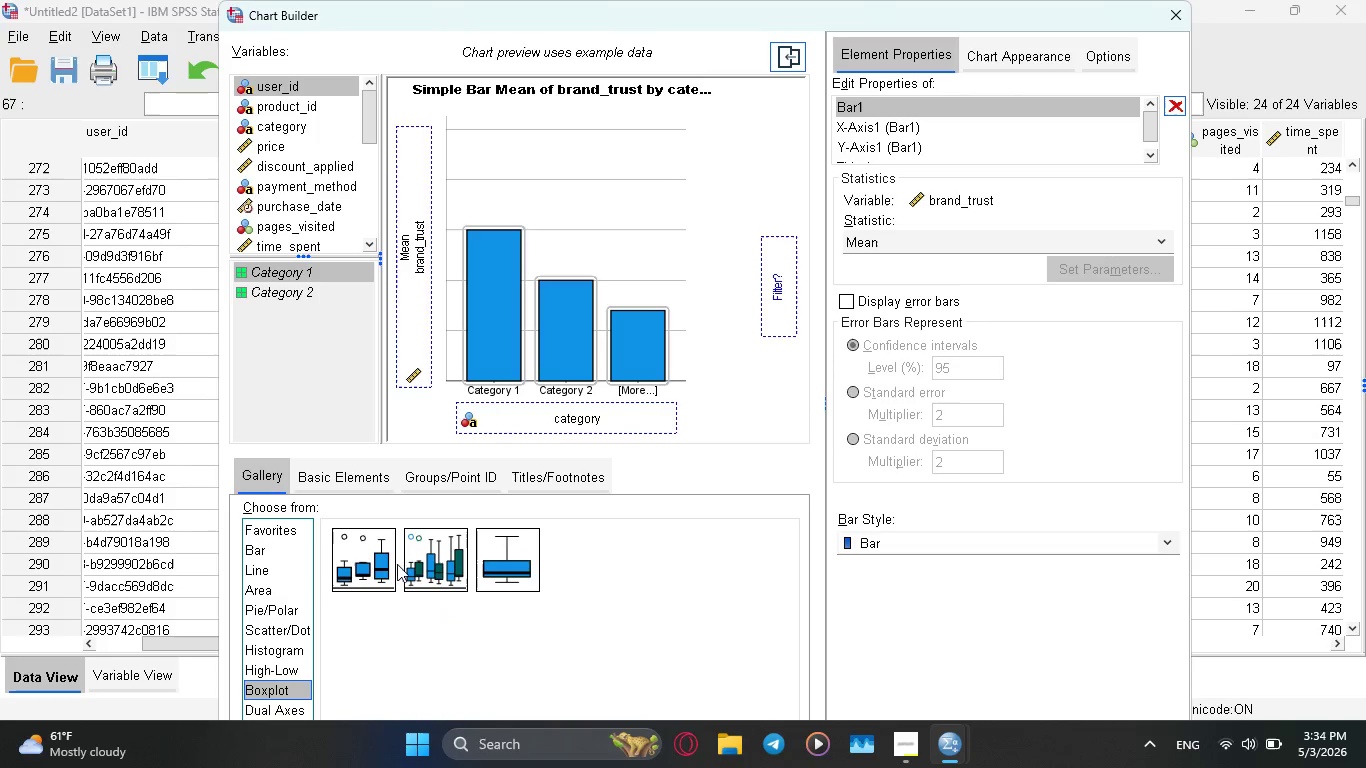 
left_click_drag(start_coordinate=[426, 562], to_coordinate=[506, 314])
 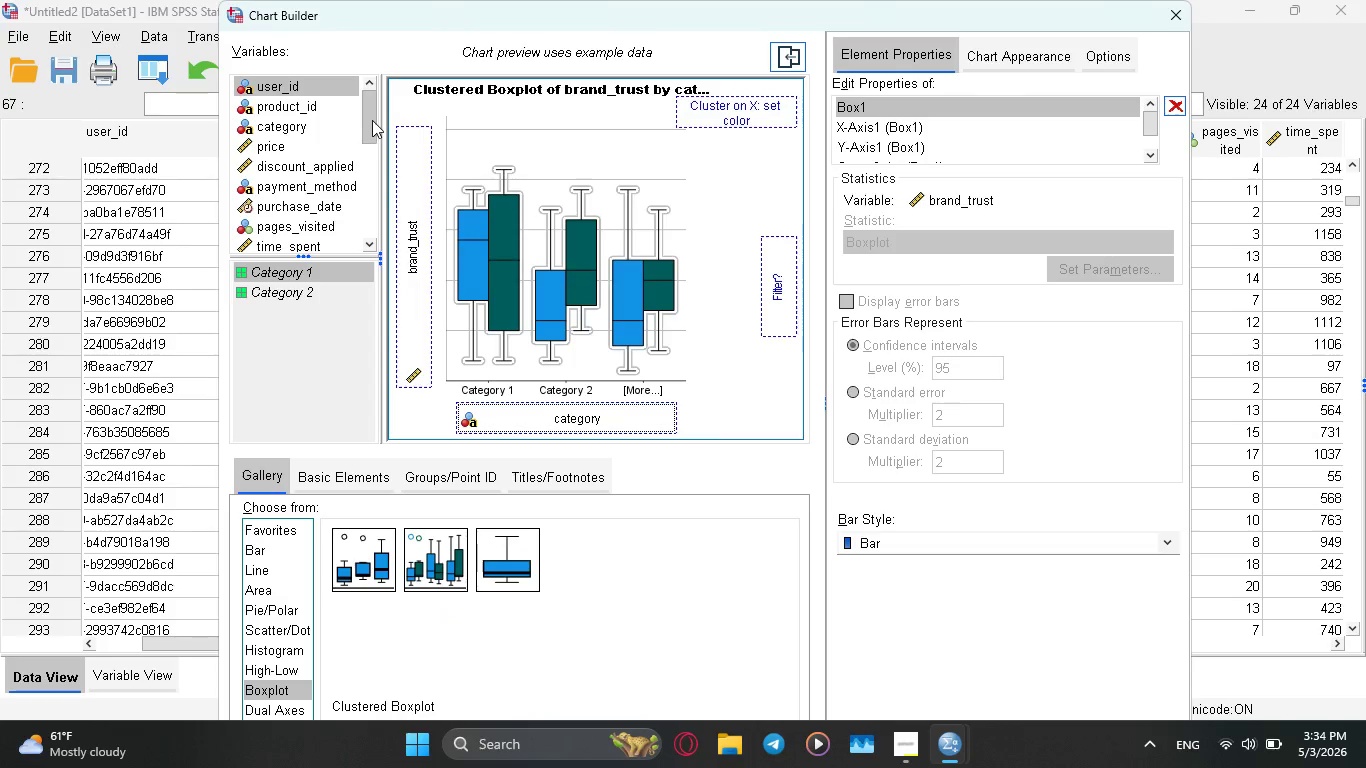 
left_click_drag(start_coordinate=[282, 121], to_coordinate=[522, 412])
 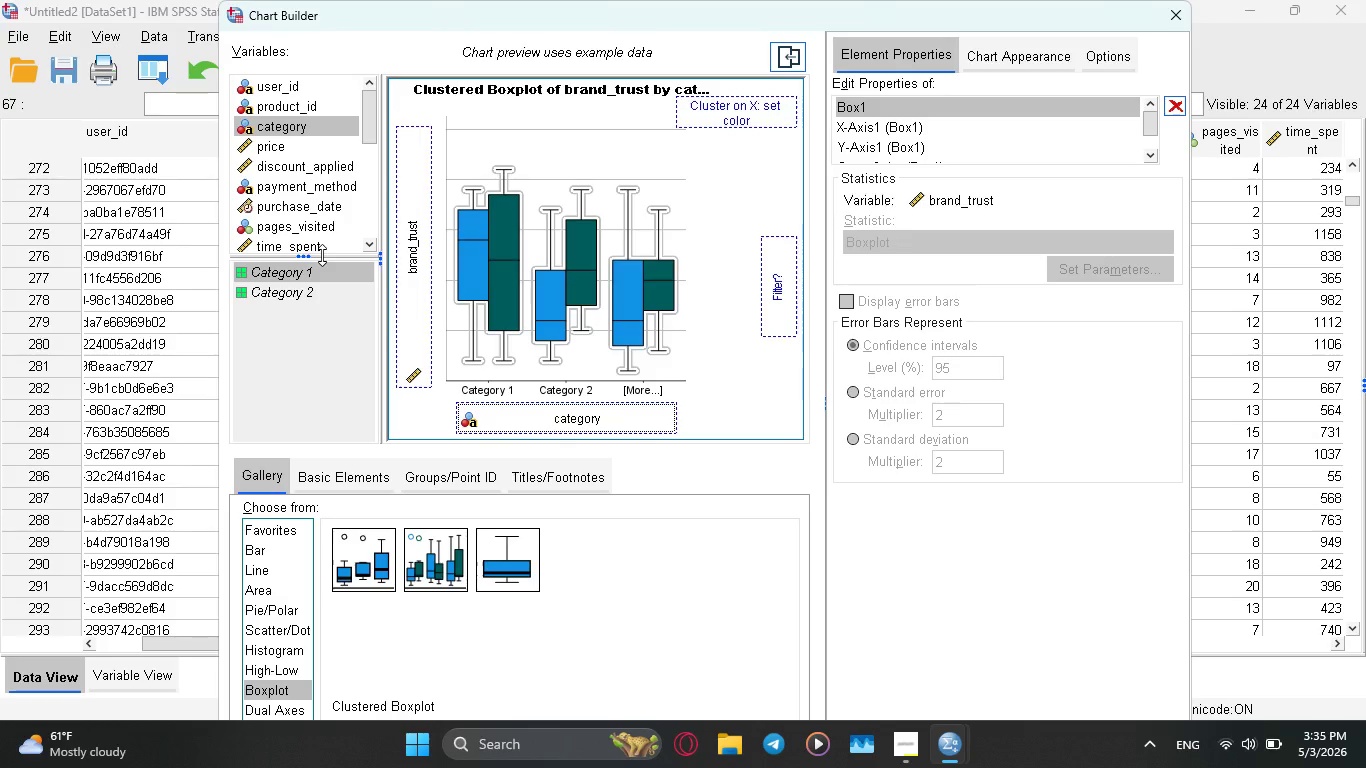 
wait(13.95)
 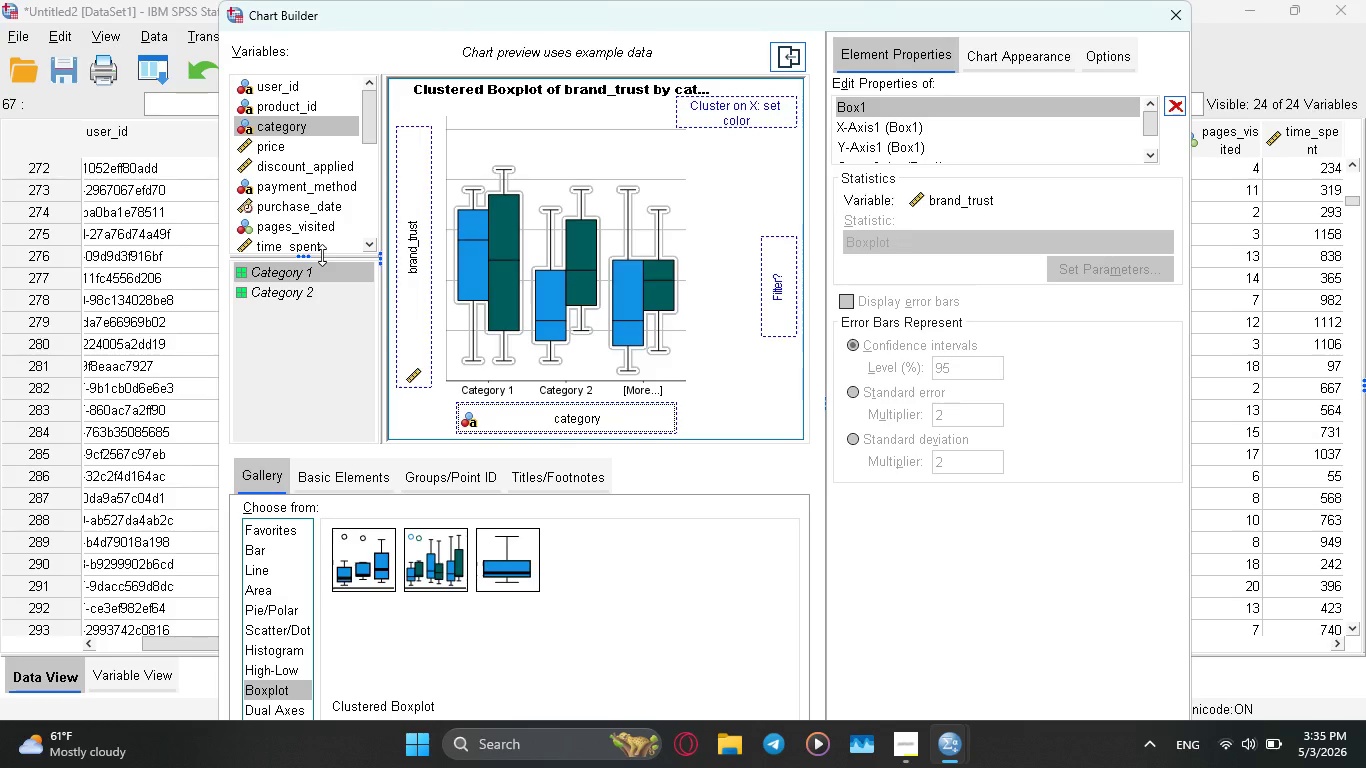 
left_click_drag(start_coordinate=[363, 142], to_coordinate=[369, 155])
 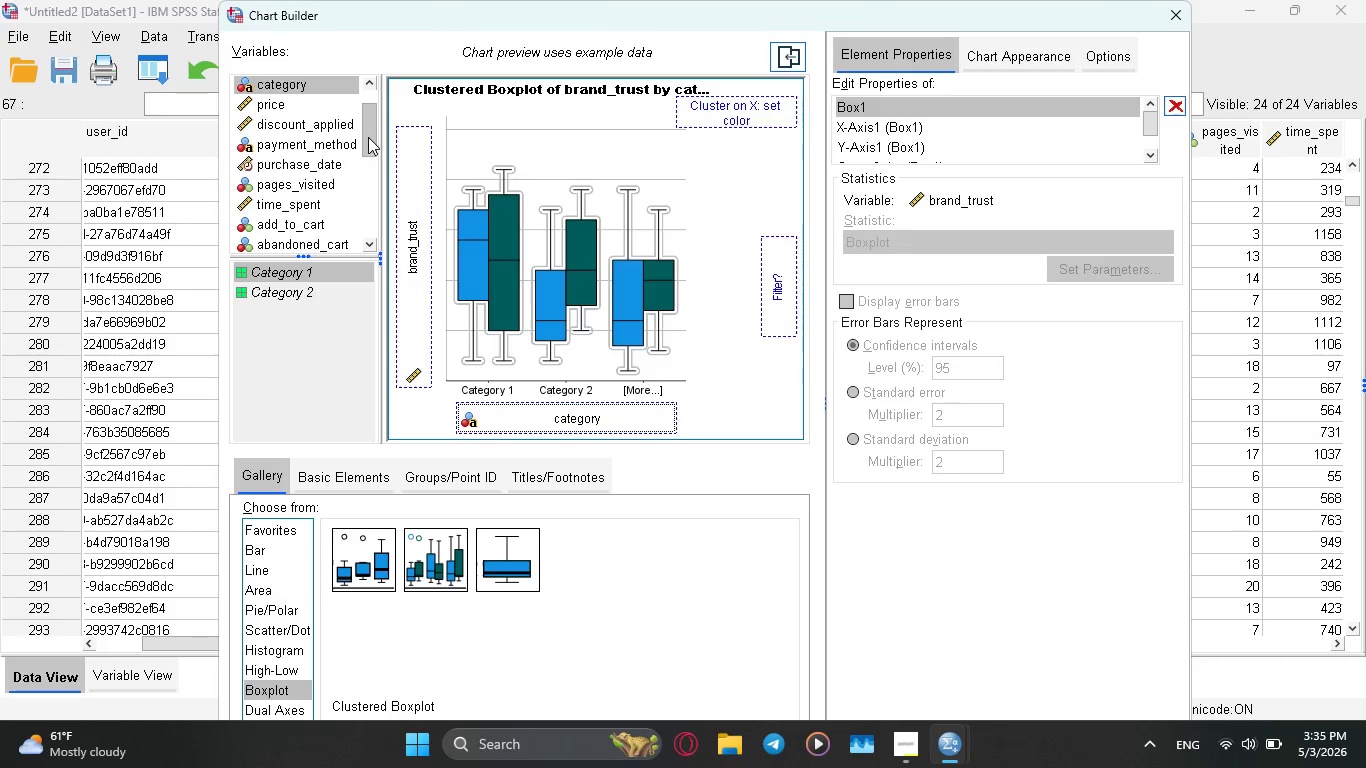 
left_click_drag(start_coordinate=[368, 136], to_coordinate=[377, 125])
 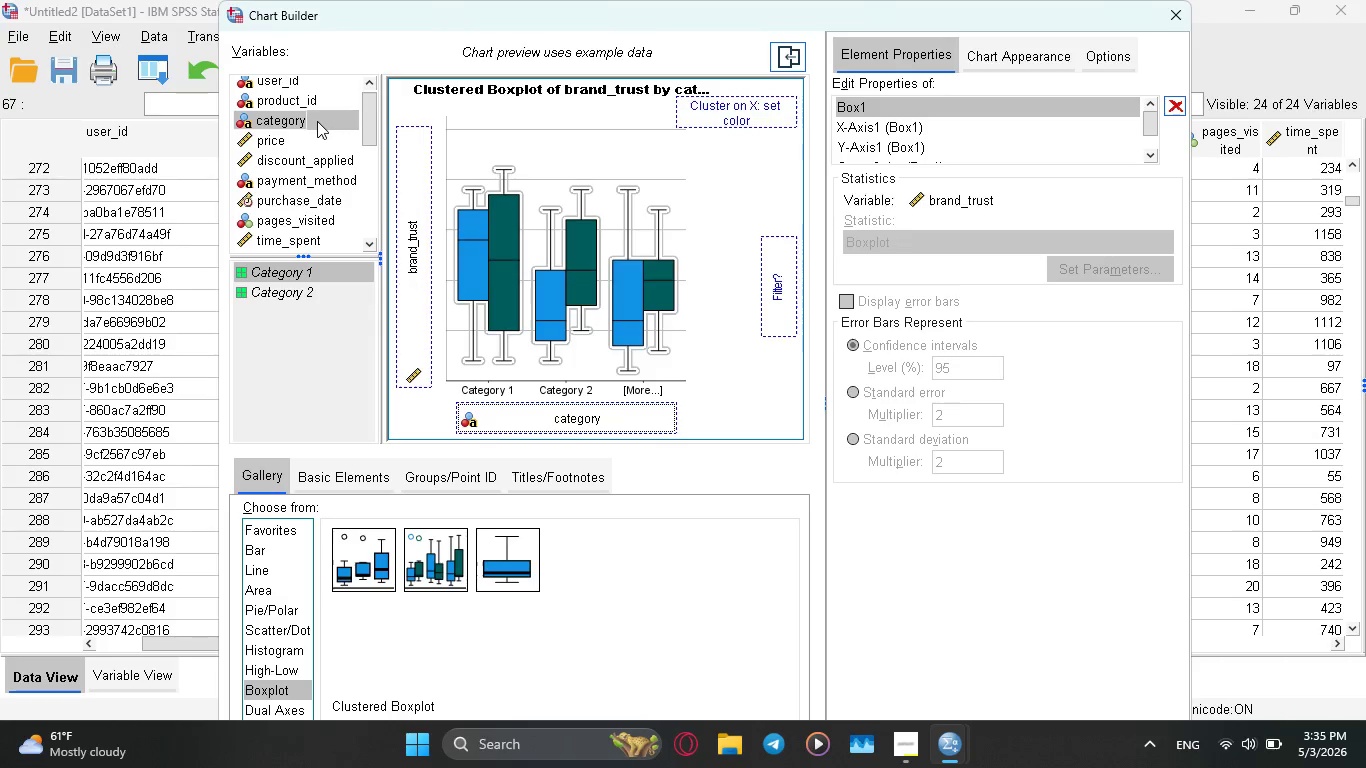 
wait(12.2)
 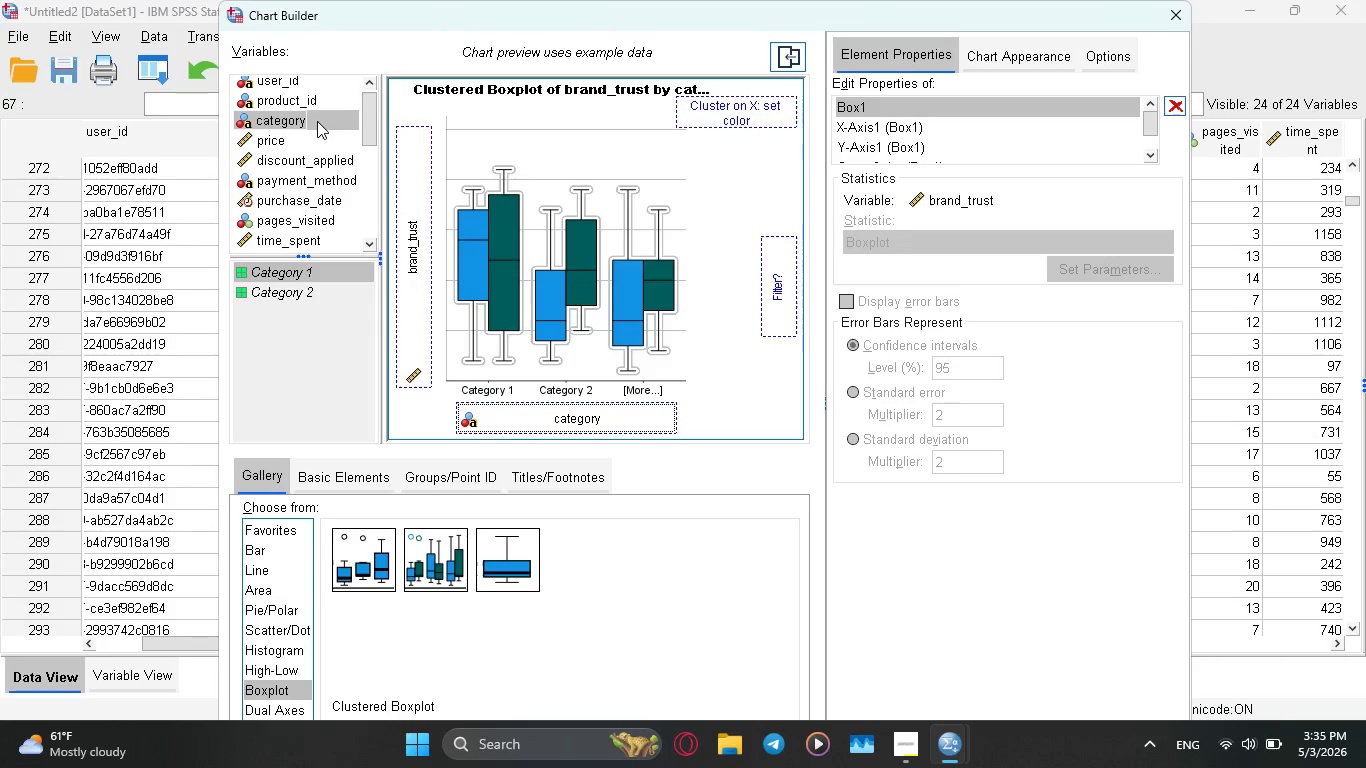 
left_click_drag(start_coordinate=[371, 132], to_coordinate=[381, 239])
 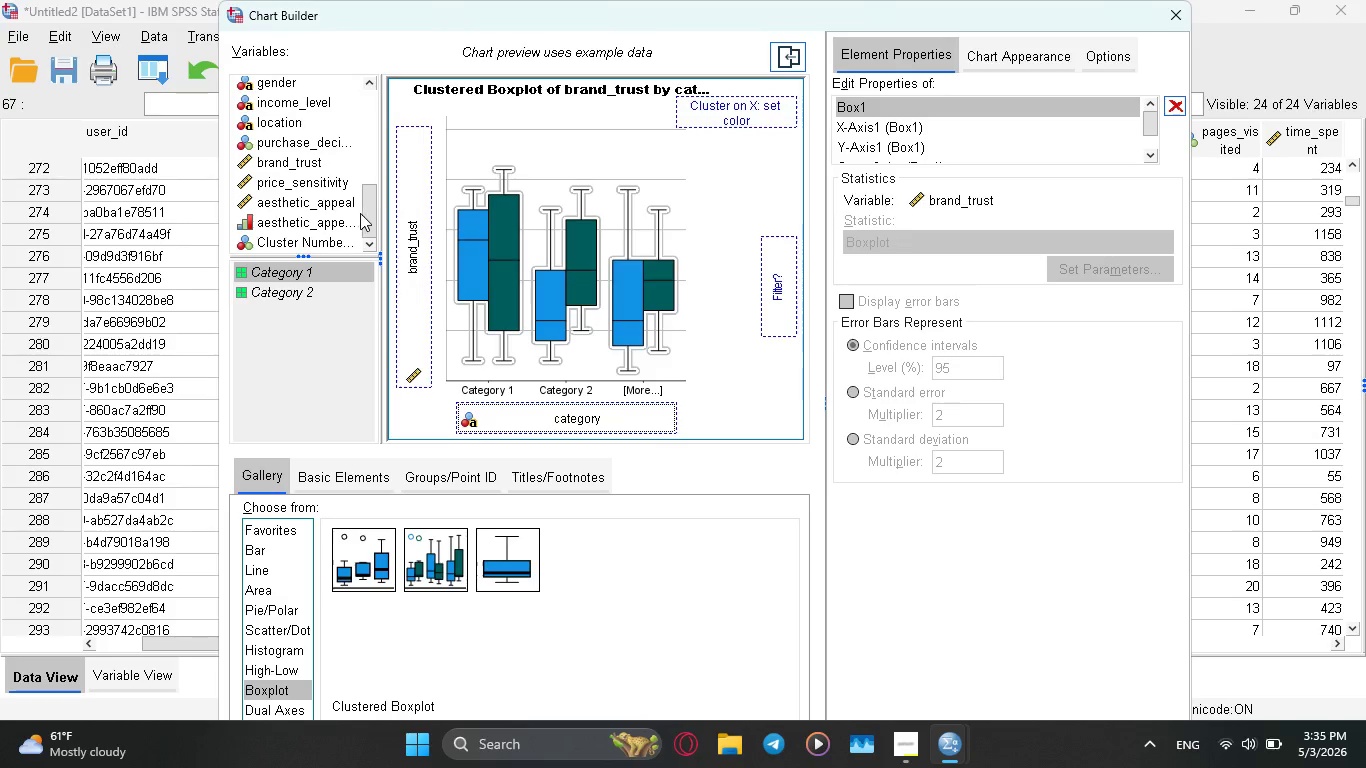 
left_click_drag(start_coordinate=[360, 212], to_coordinate=[362, 235])
 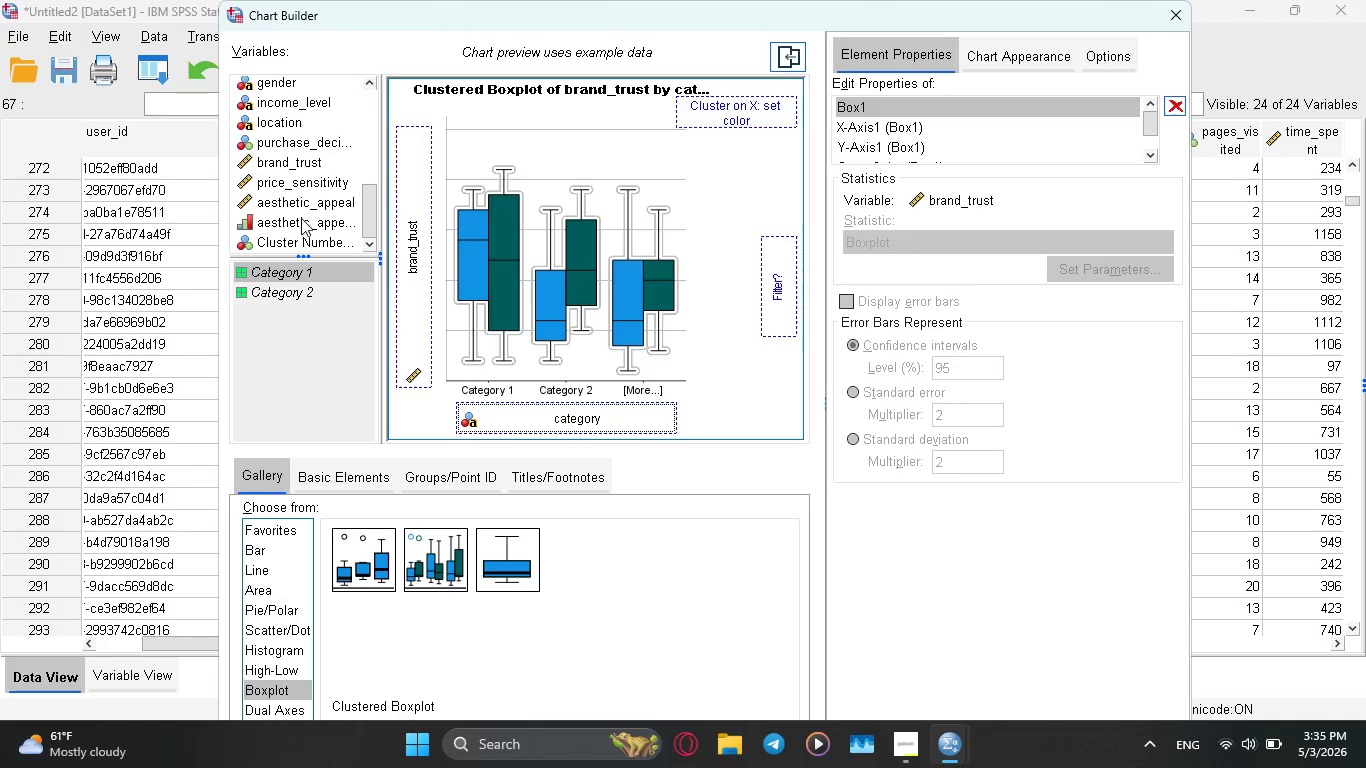 
left_click([302, 218])
 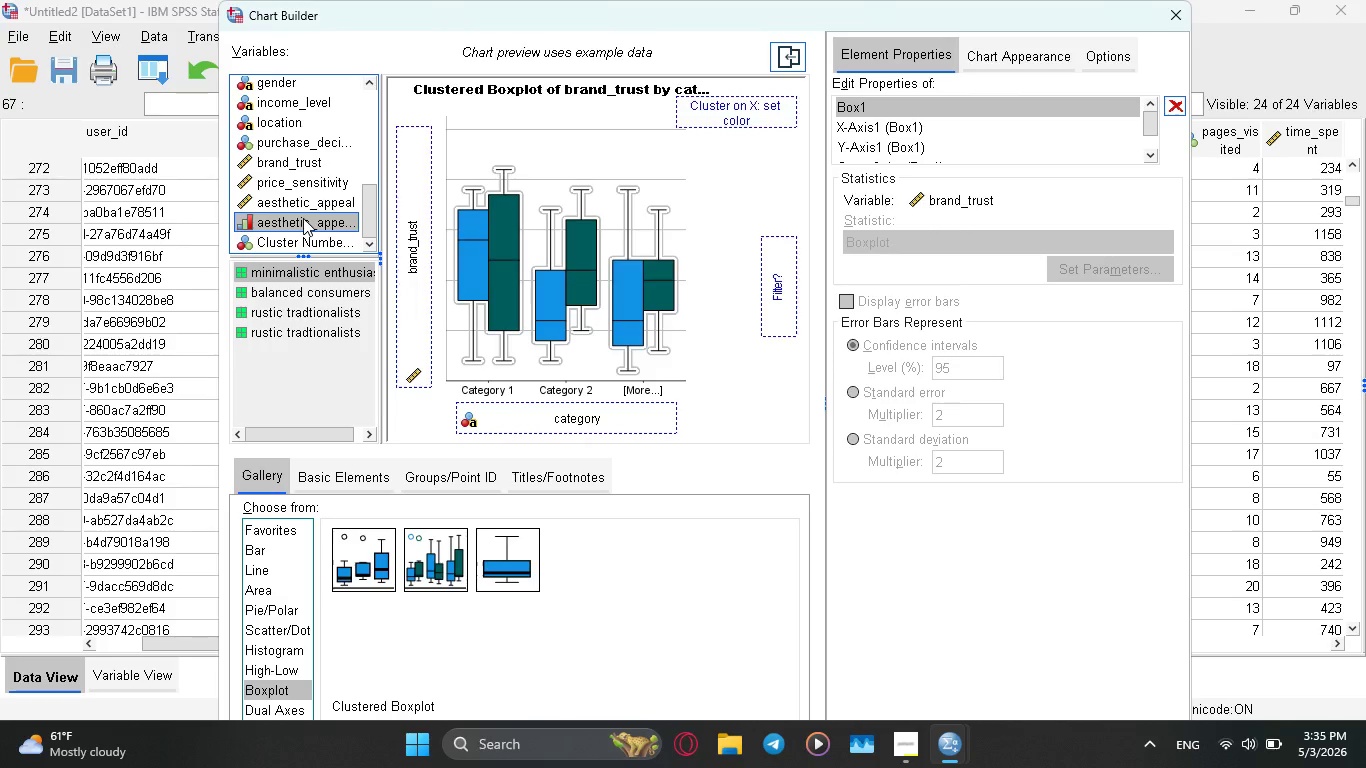 
left_click_drag(start_coordinate=[299, 218], to_coordinate=[719, 103])
 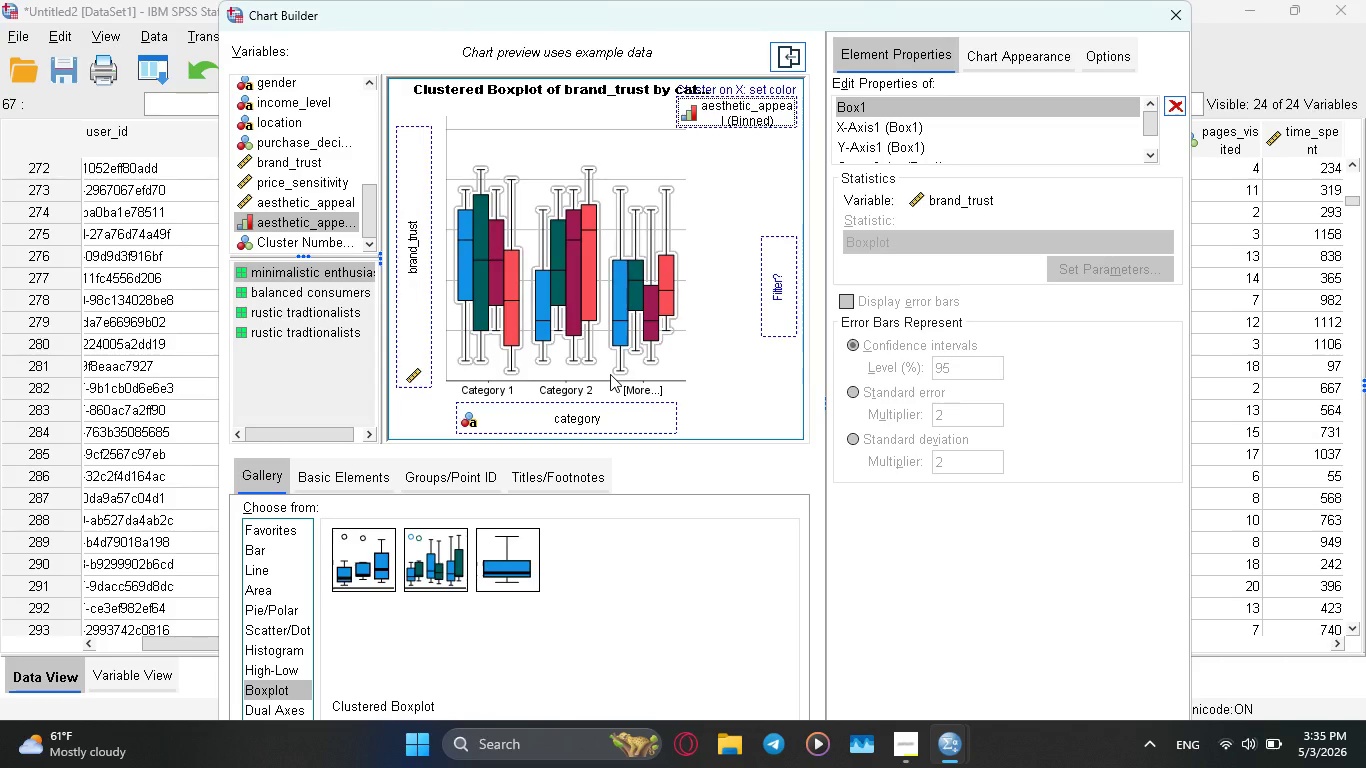 
key(Enter)
 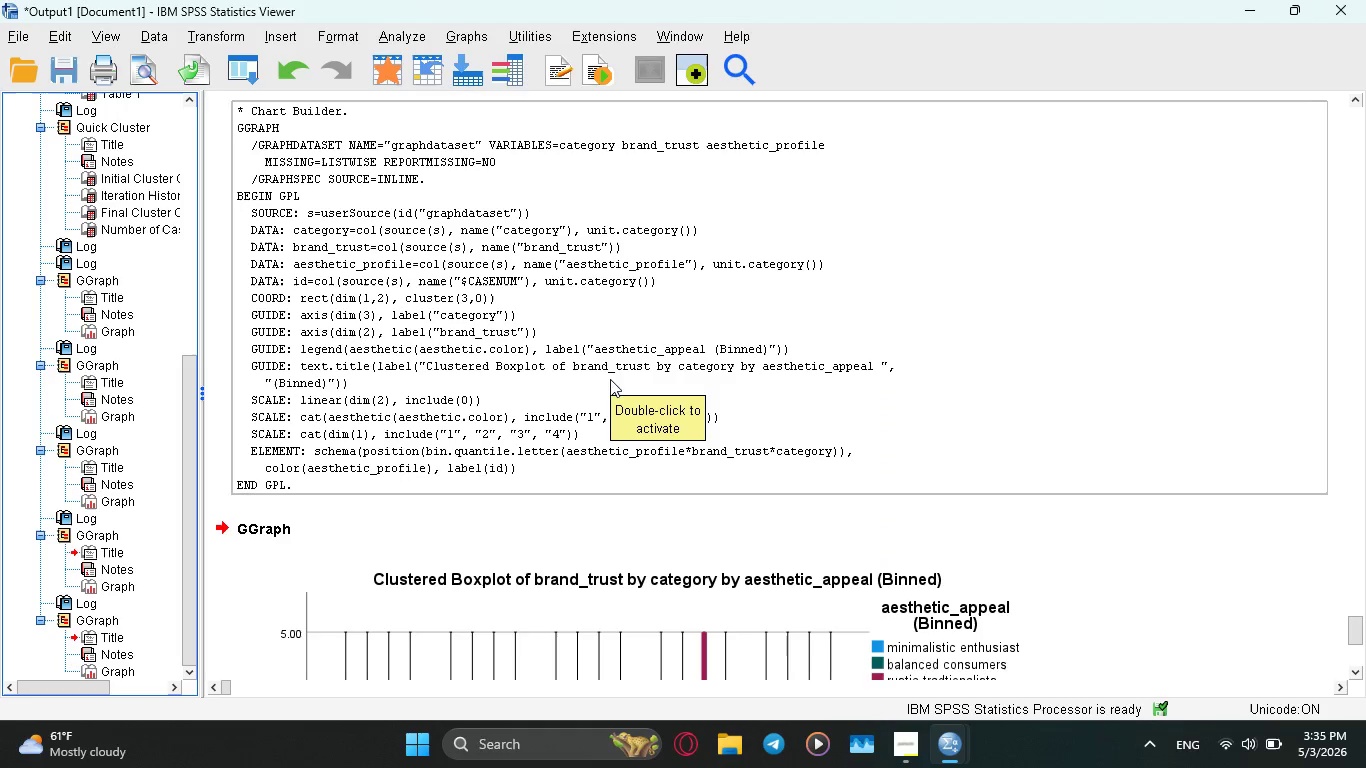 
scroll: coordinate [721, 494], scroll_direction: down, amount: 4.0
 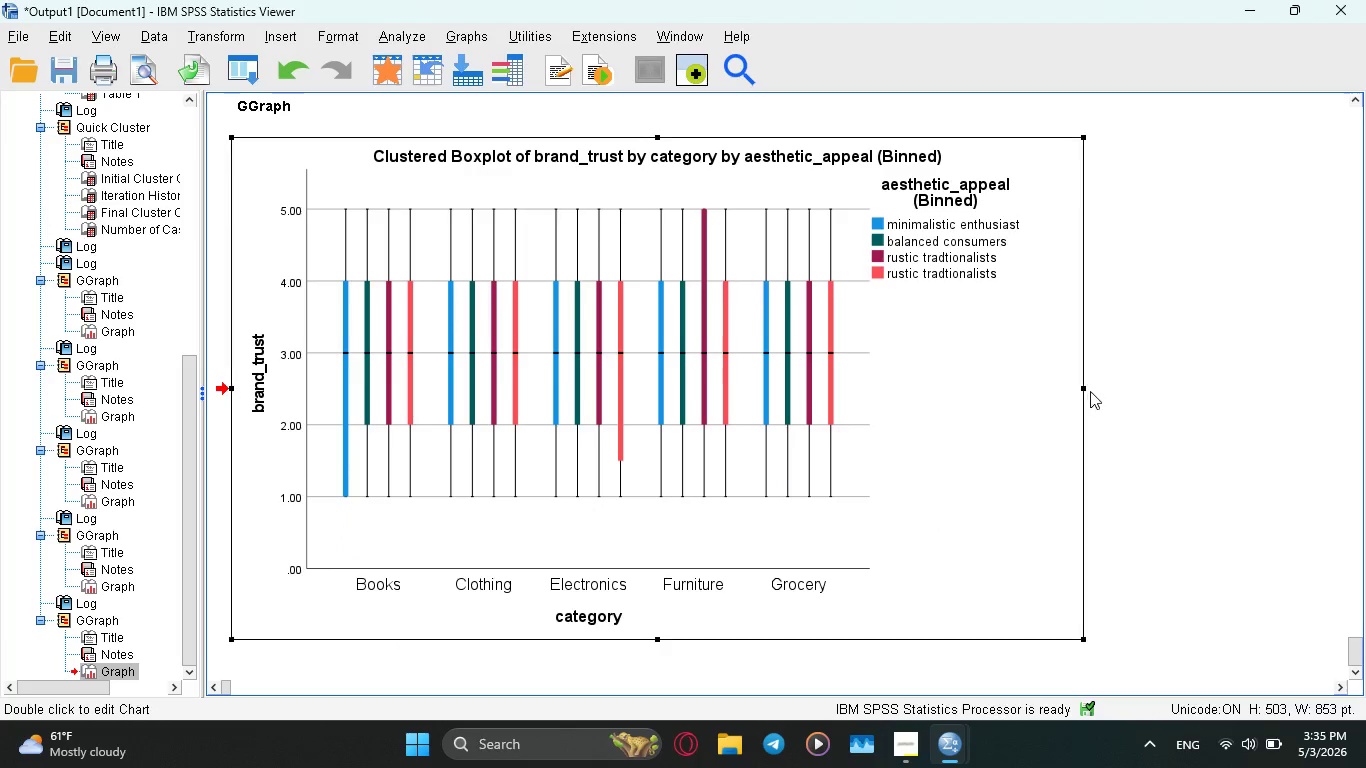 
left_click_drag(start_coordinate=[1083, 386], to_coordinate=[1299, 382])
 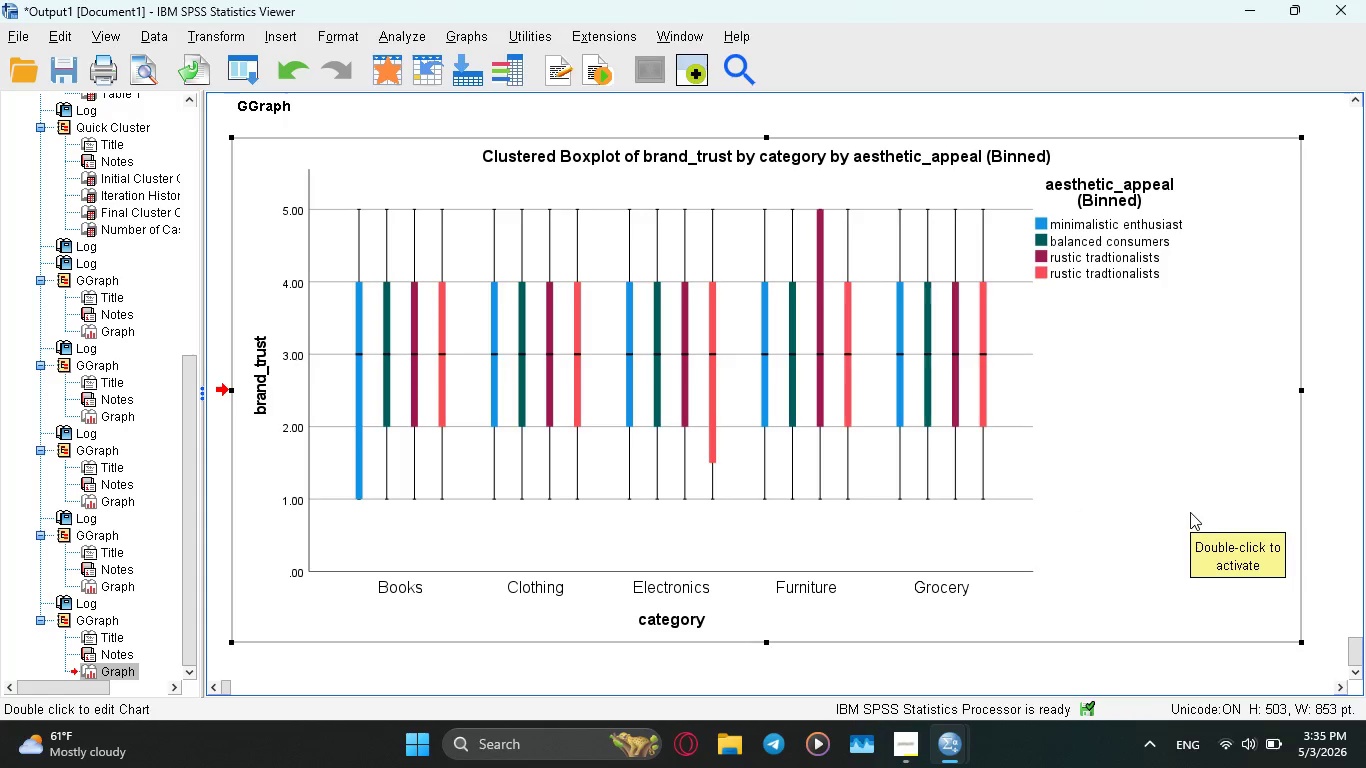 
wait(7.66)
 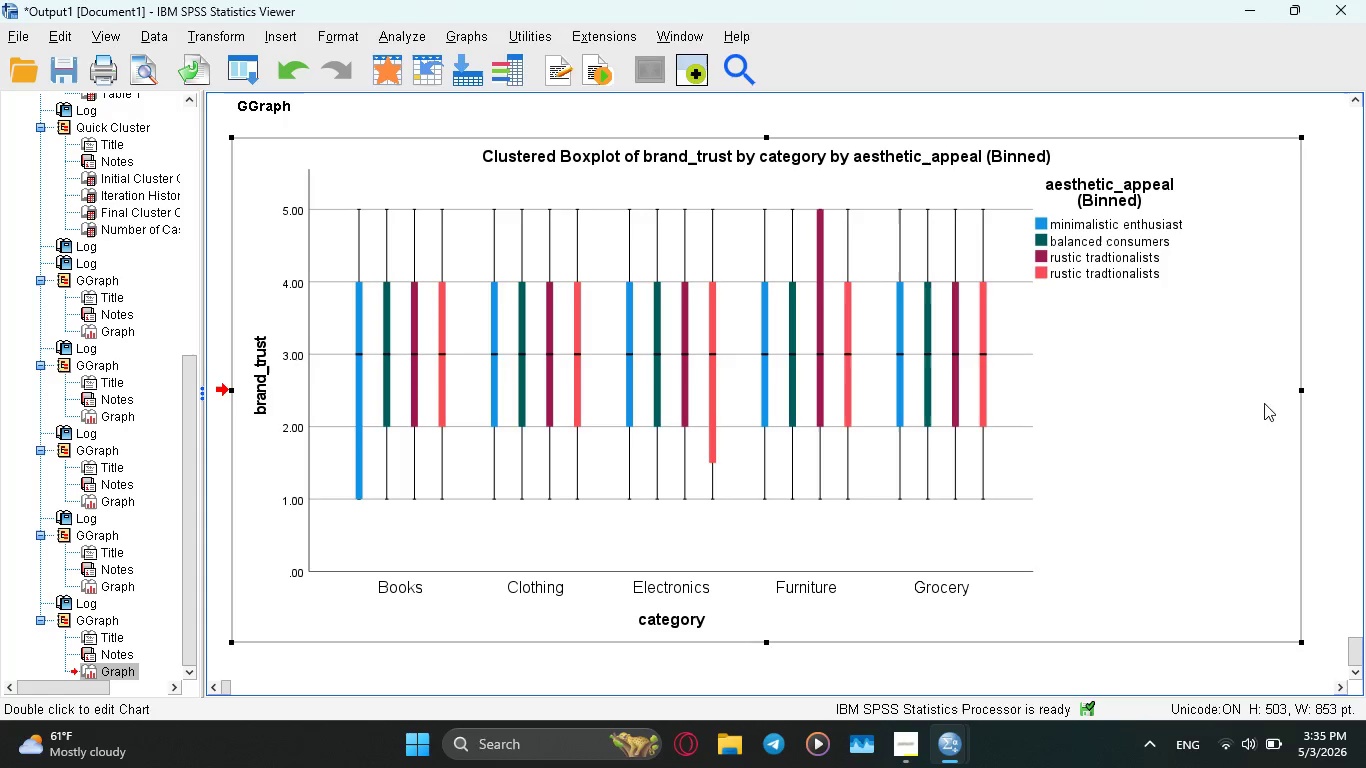 
left_click([1321, 269])
 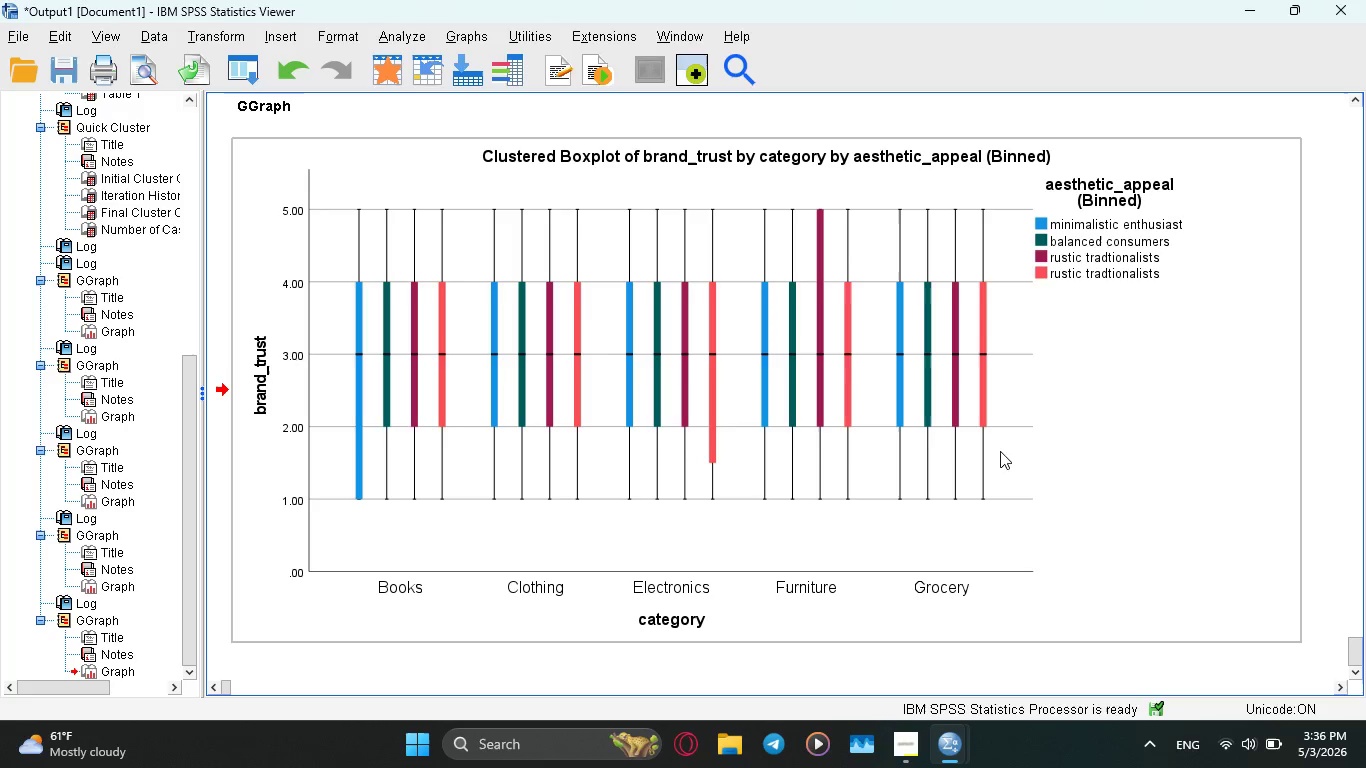 
wait(10.02)
 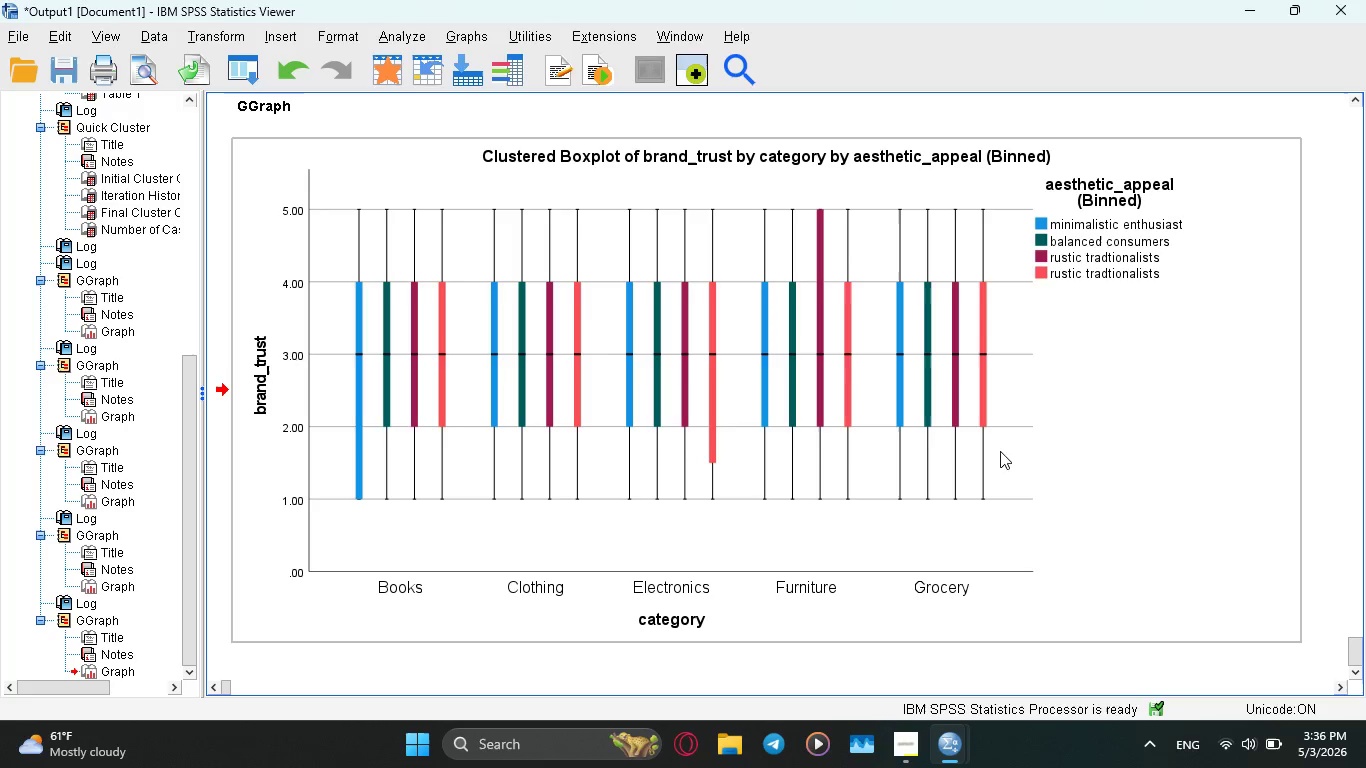 
left_click([928, 702])
 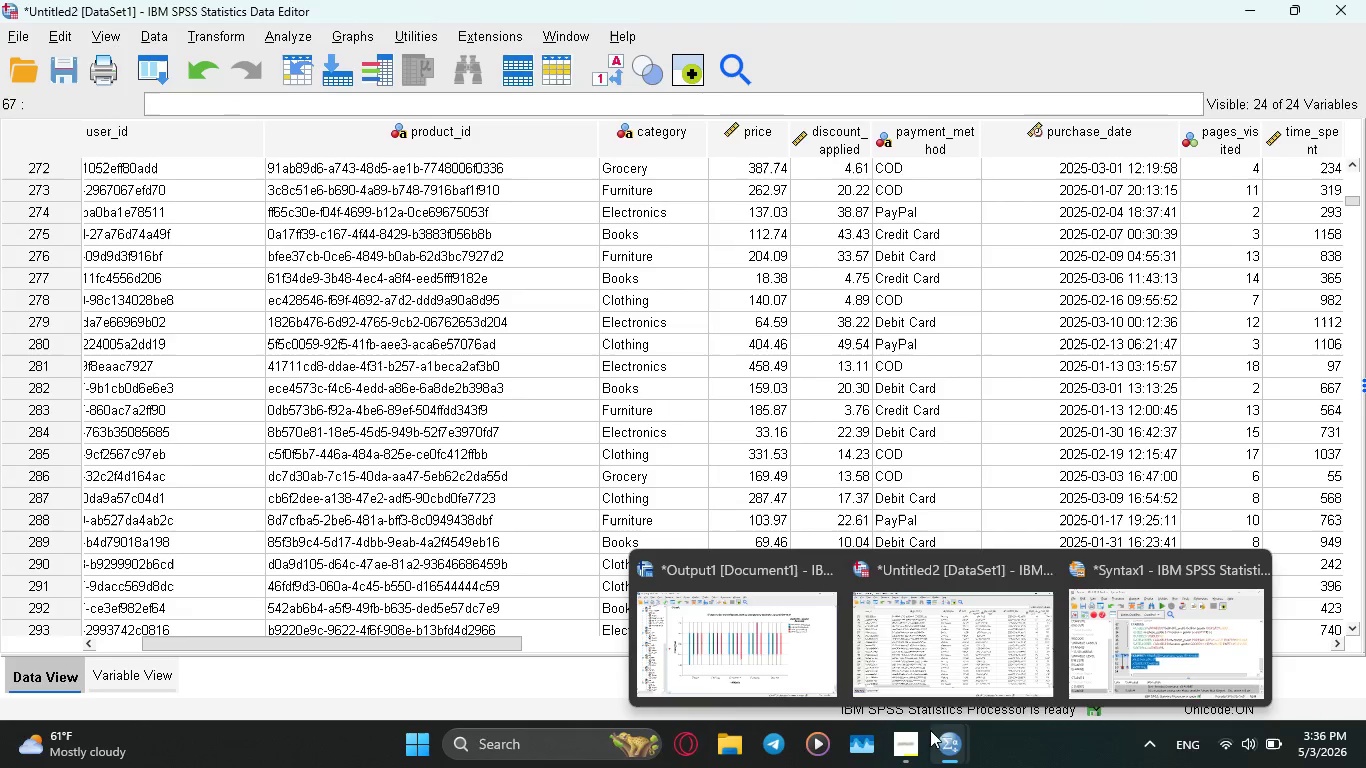 
left_click([910, 675])
 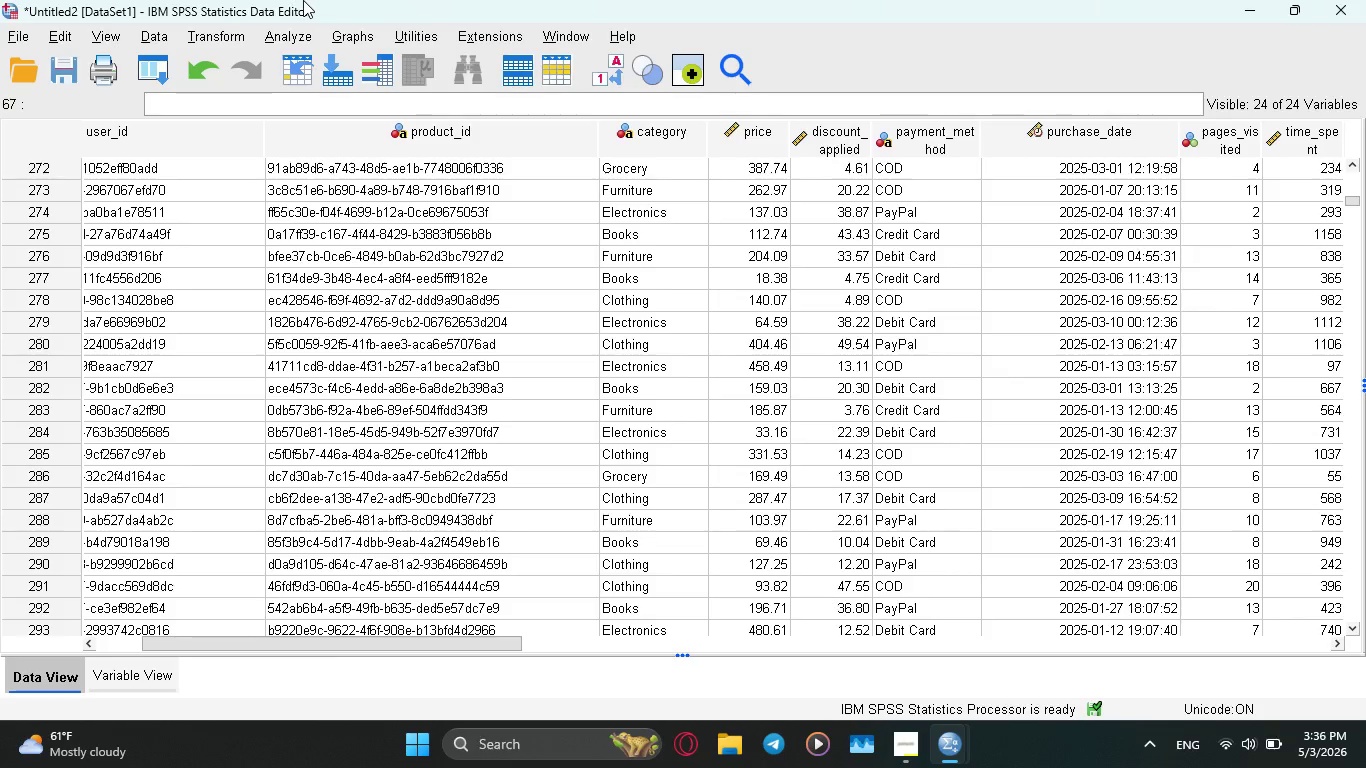 
mouse_move([354, 35])
 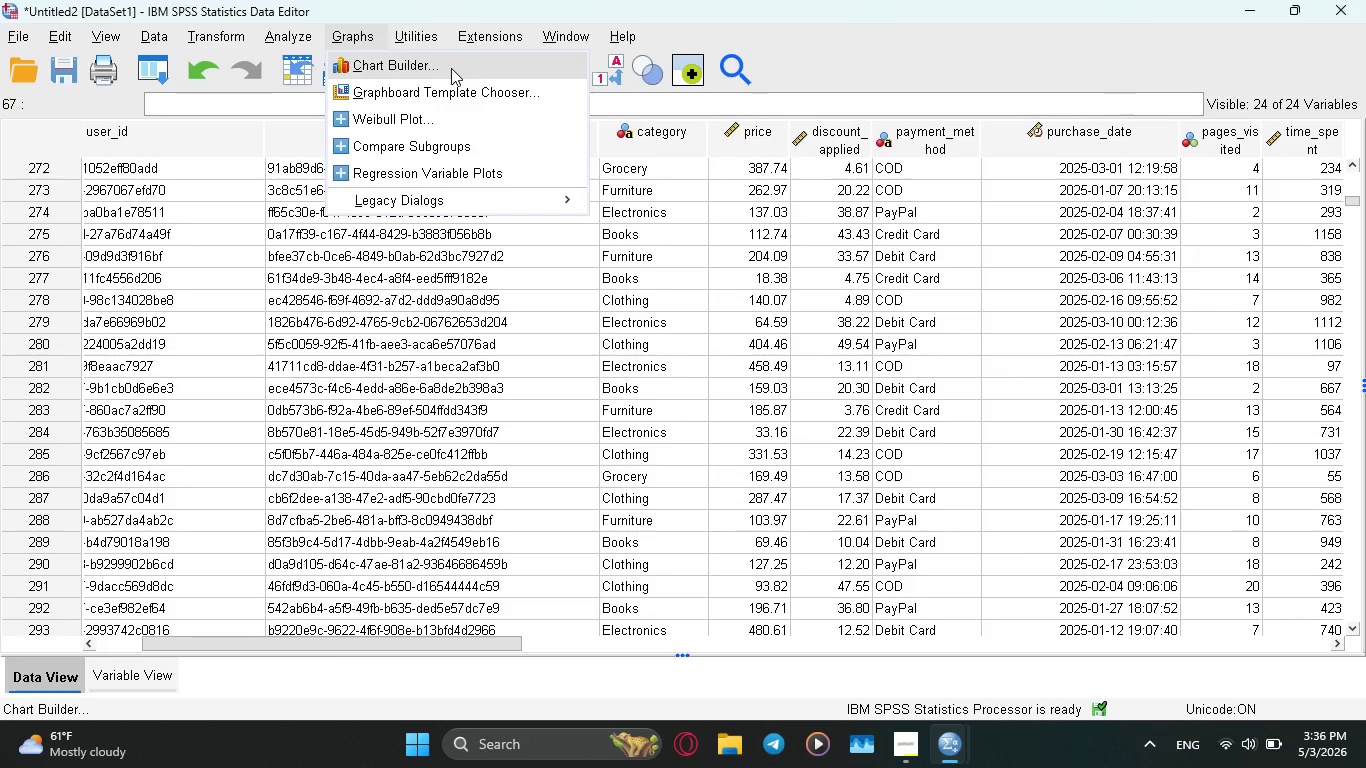 
left_click([451, 68])
 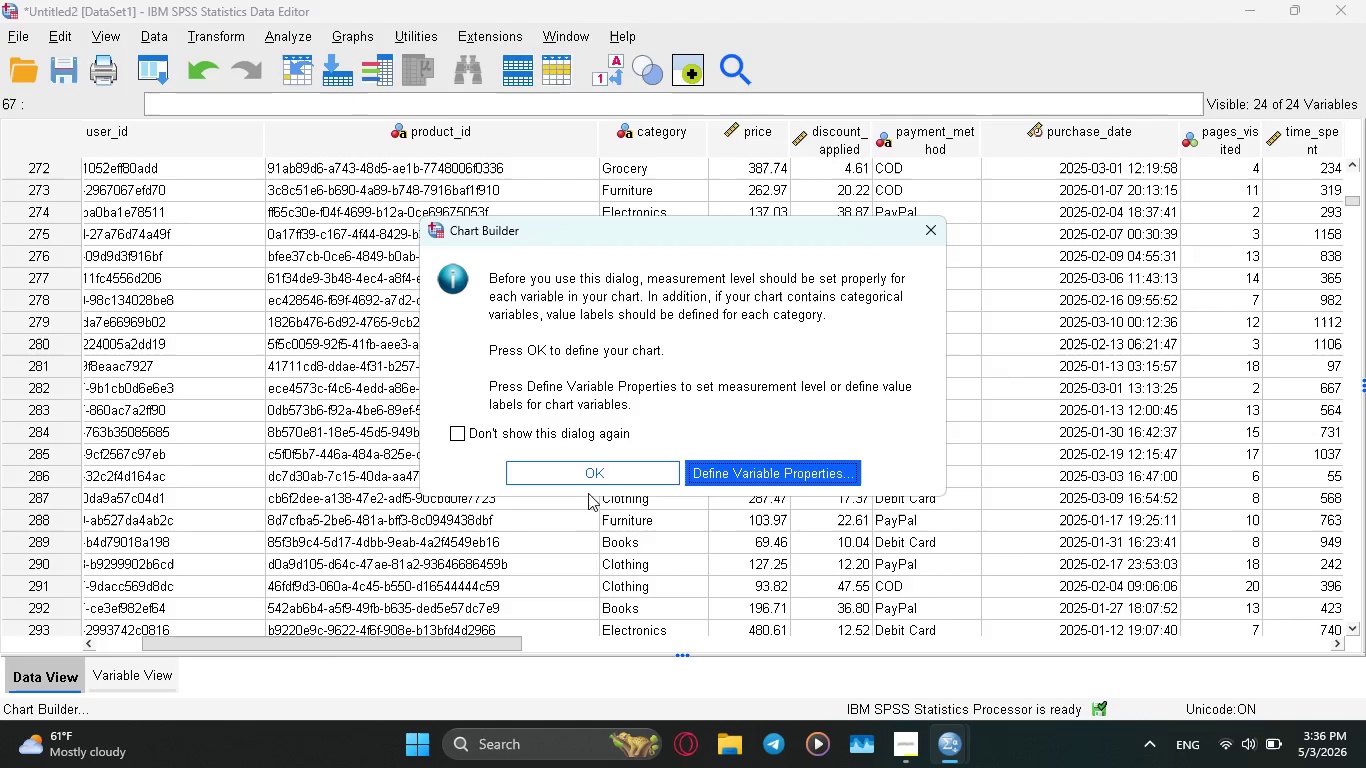 
left_click([581, 474])
 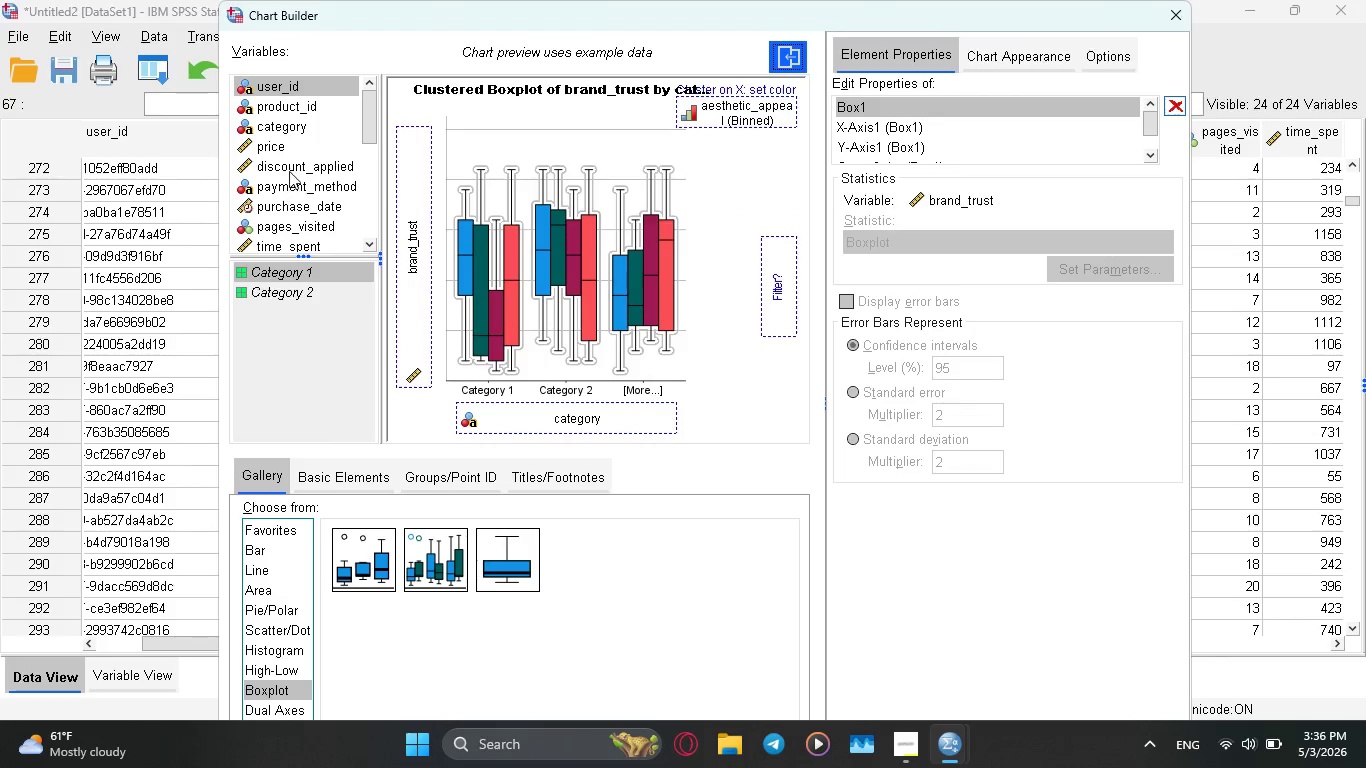 
left_click_drag(start_coordinate=[373, 123], to_coordinate=[386, 193])
 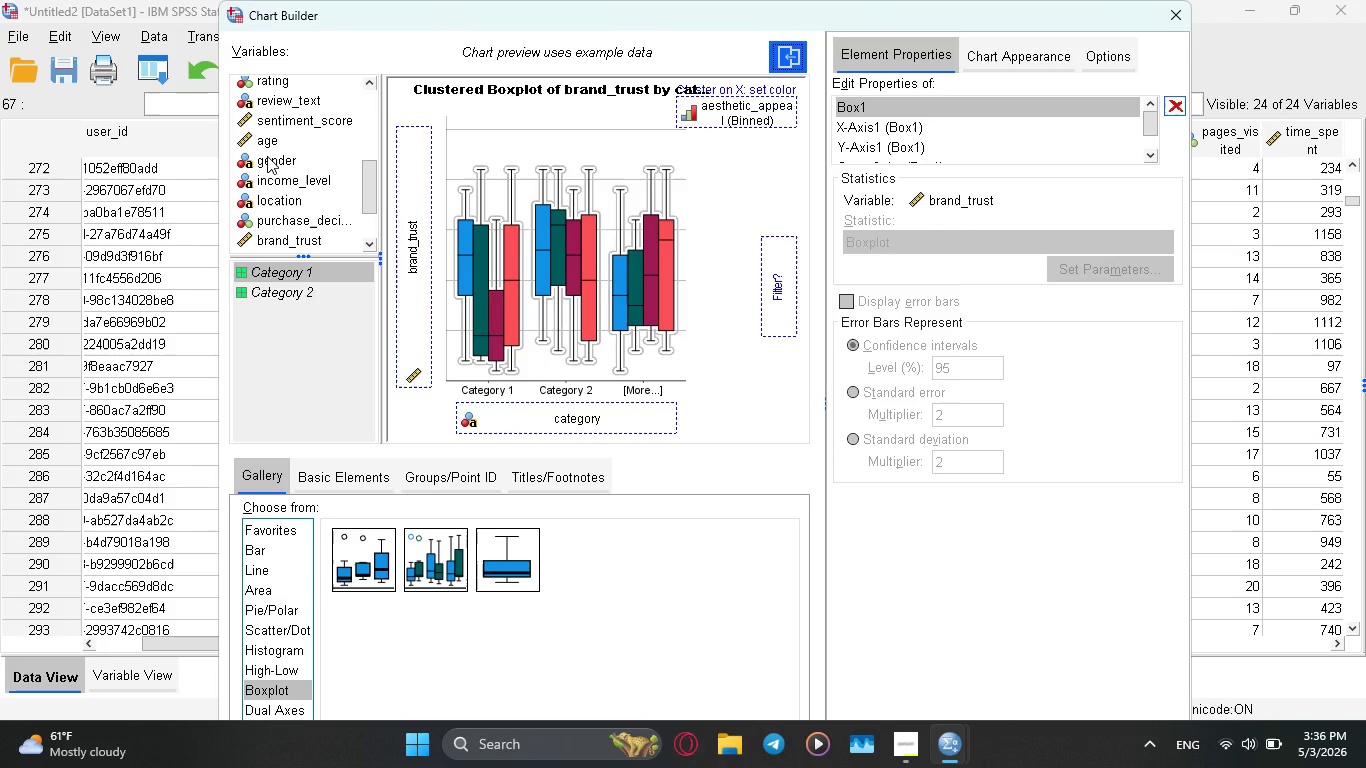 
left_click_drag(start_coordinate=[267, 156], to_coordinate=[712, 104])
 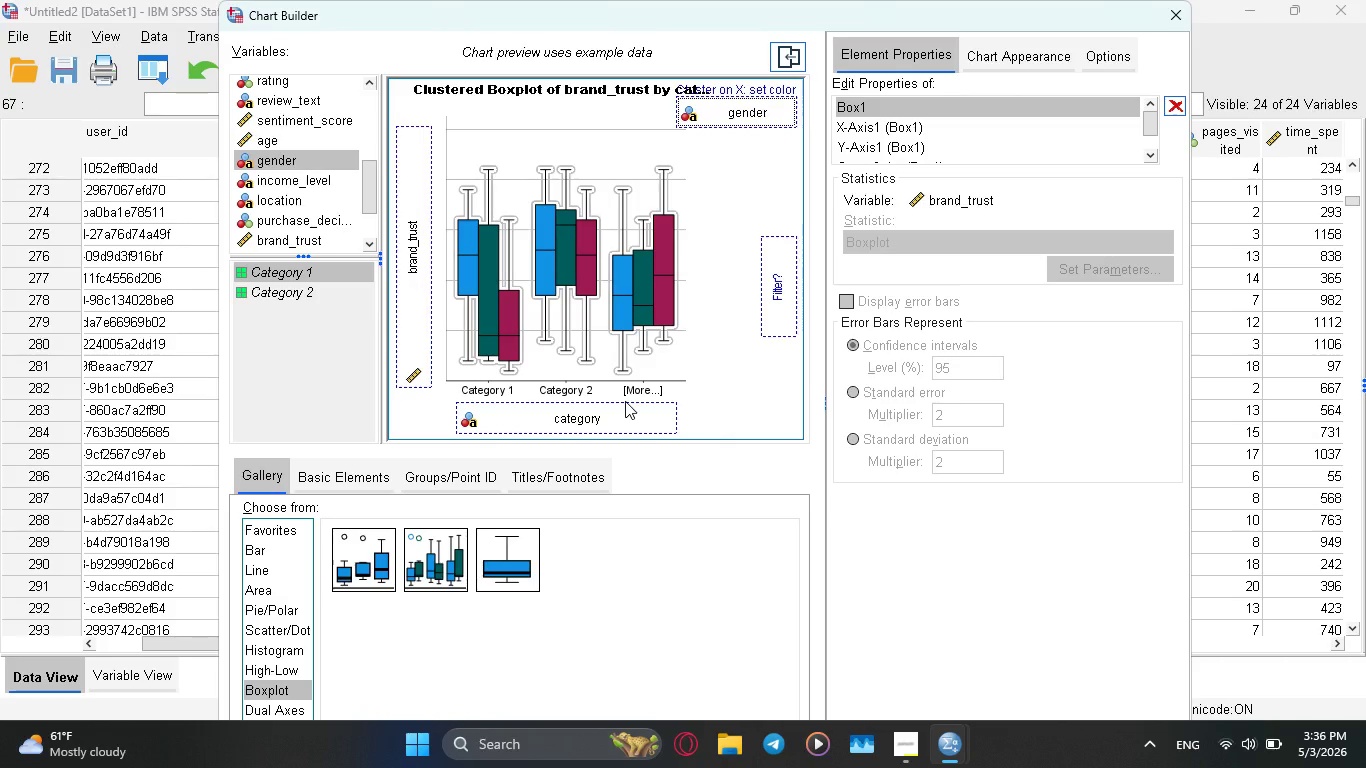 
key(Enter)
 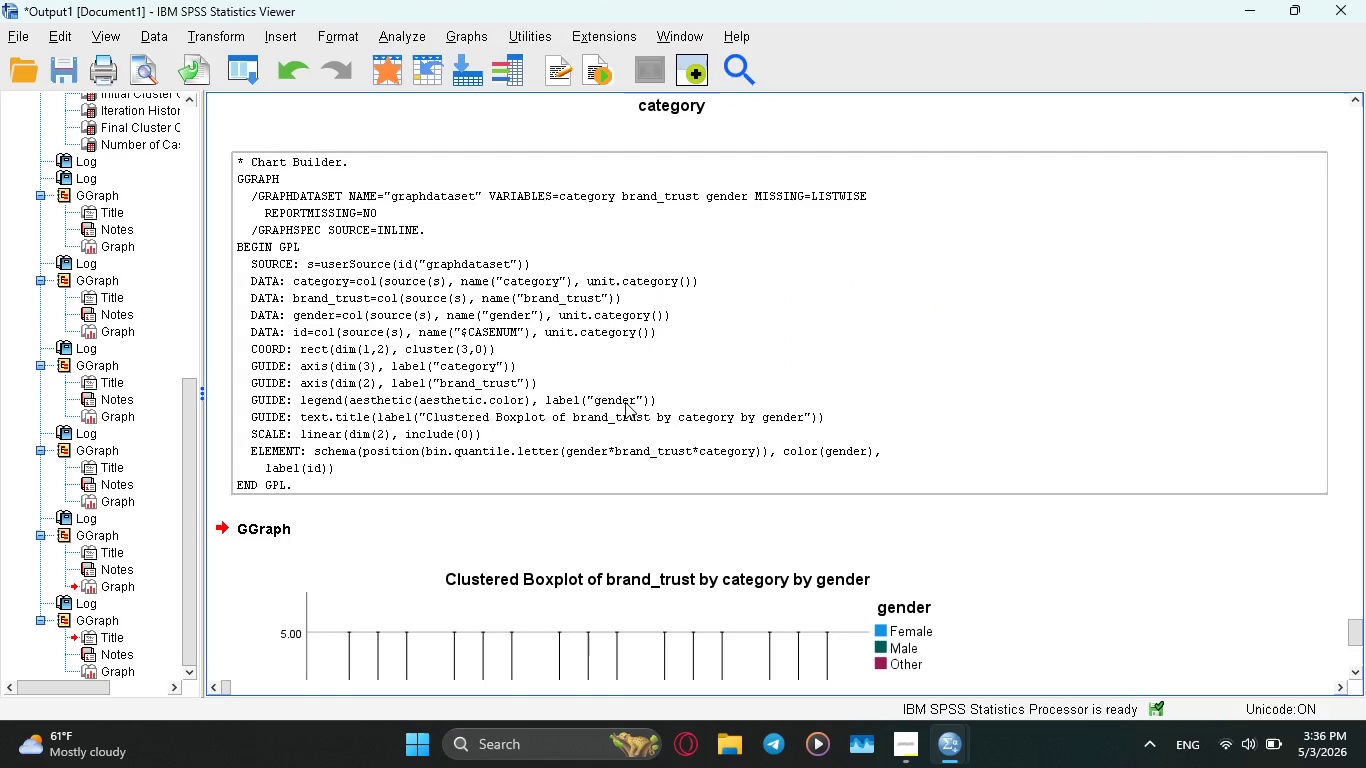 
scroll: coordinate [657, 554], scroll_direction: down, amount: 6.0
 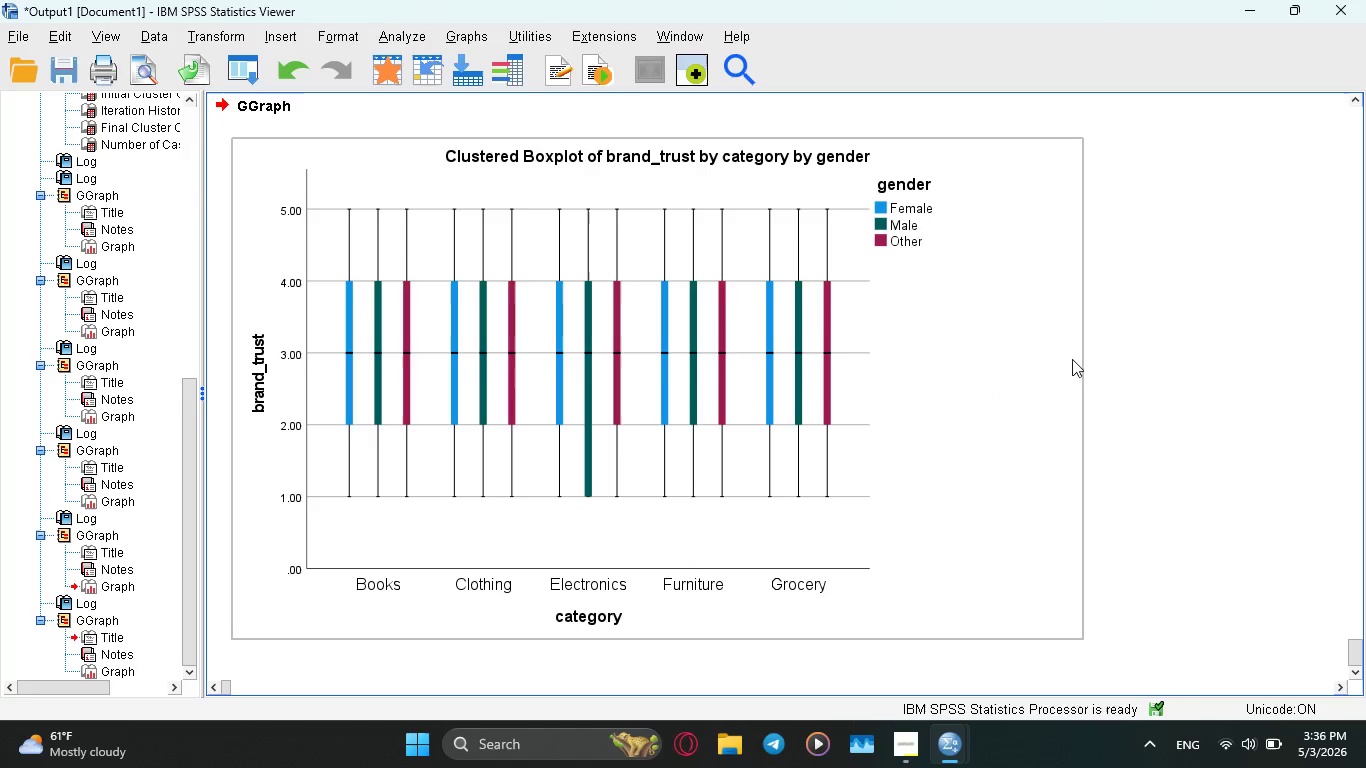 
left_click([1051, 370])
 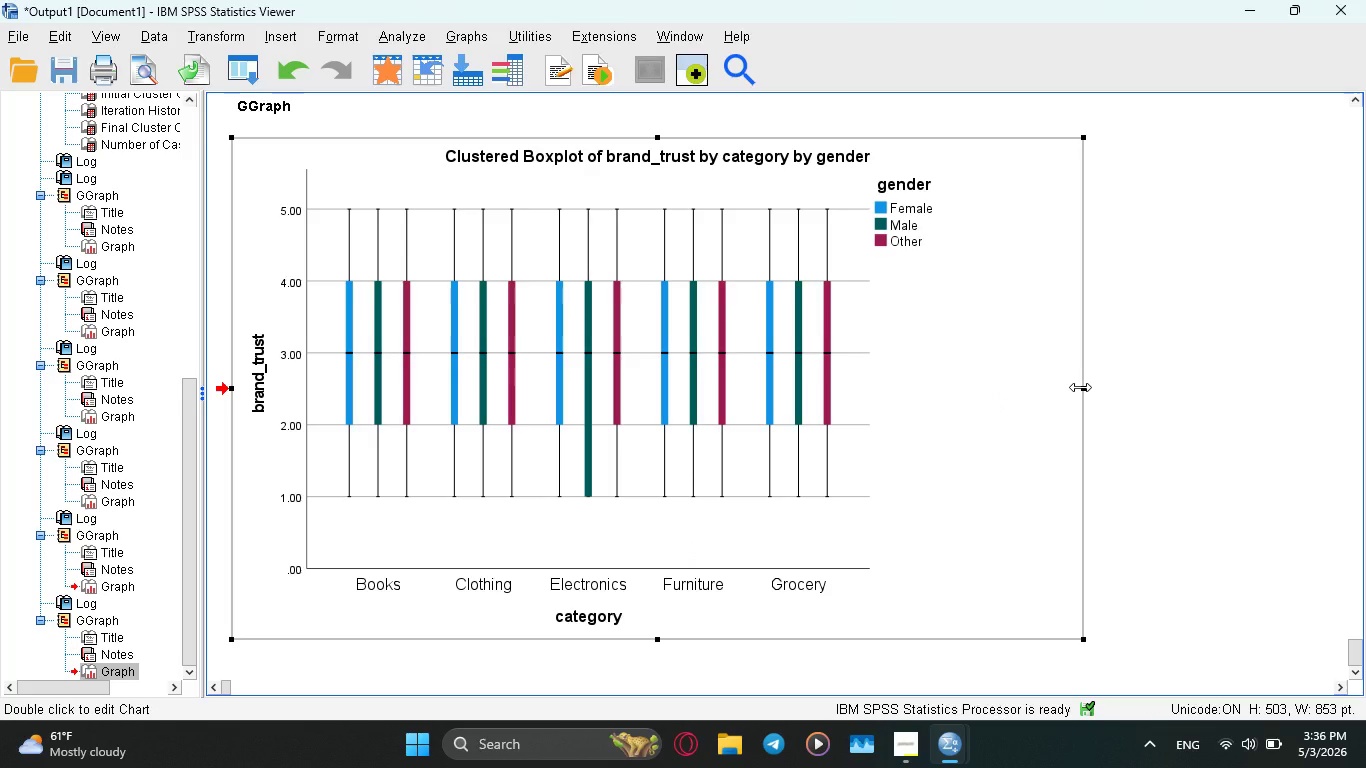 
left_click_drag(start_coordinate=[1082, 387], to_coordinate=[1305, 390])
 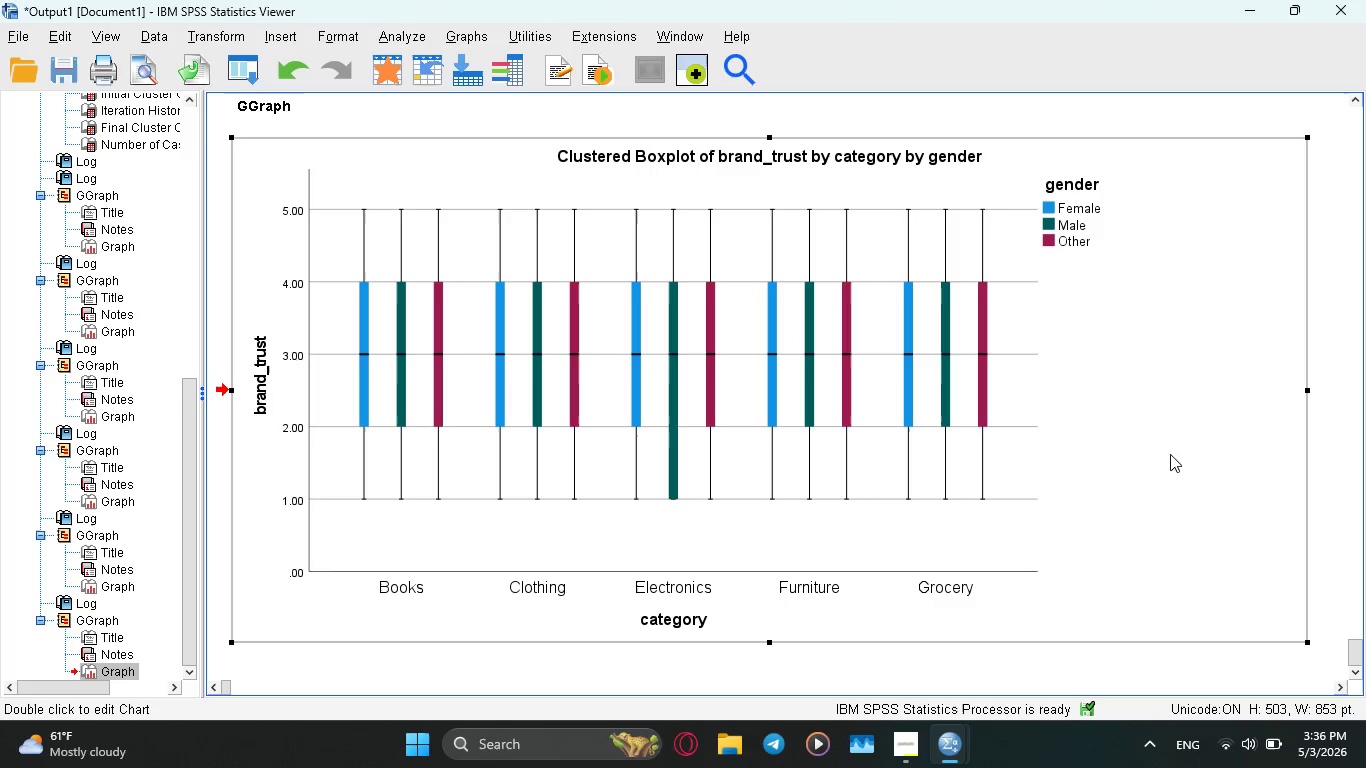 
mouse_move([1006, 509])
 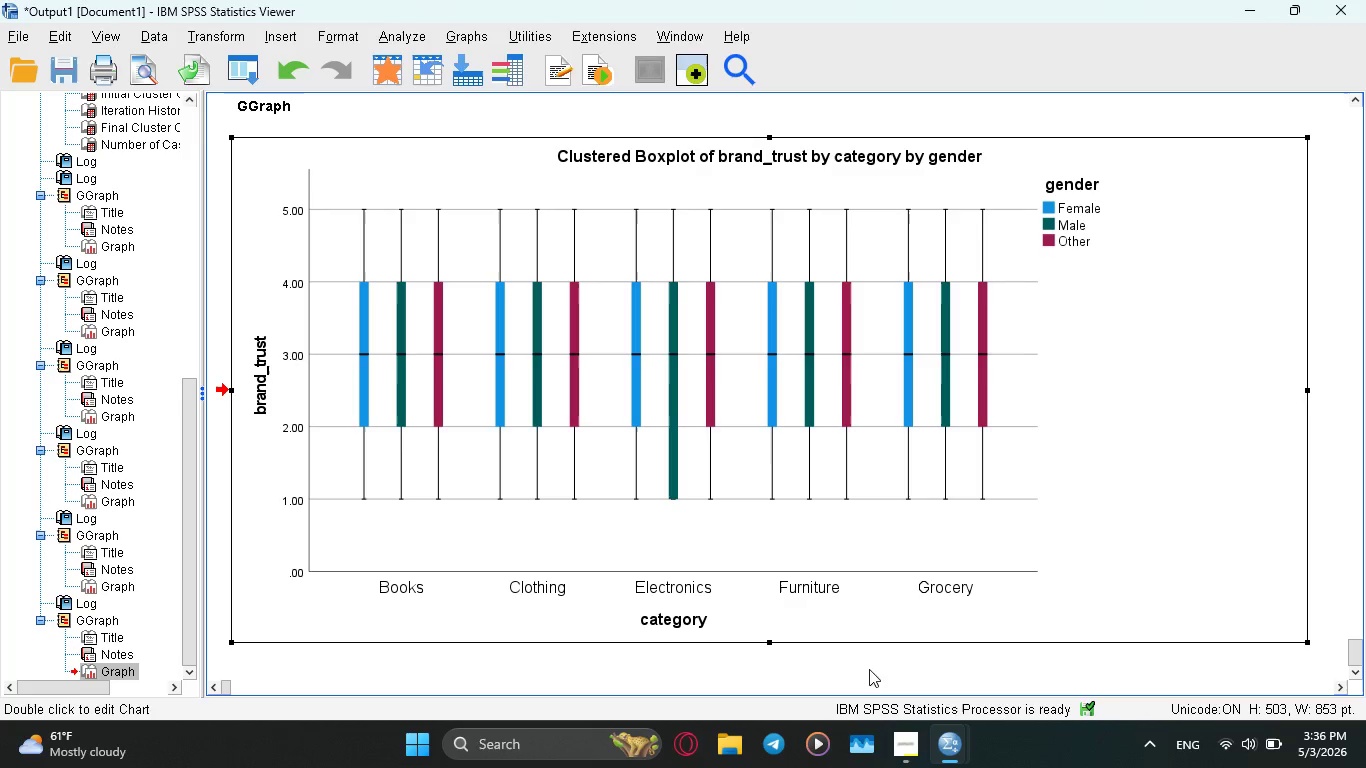 
mouse_move([943, 722])
 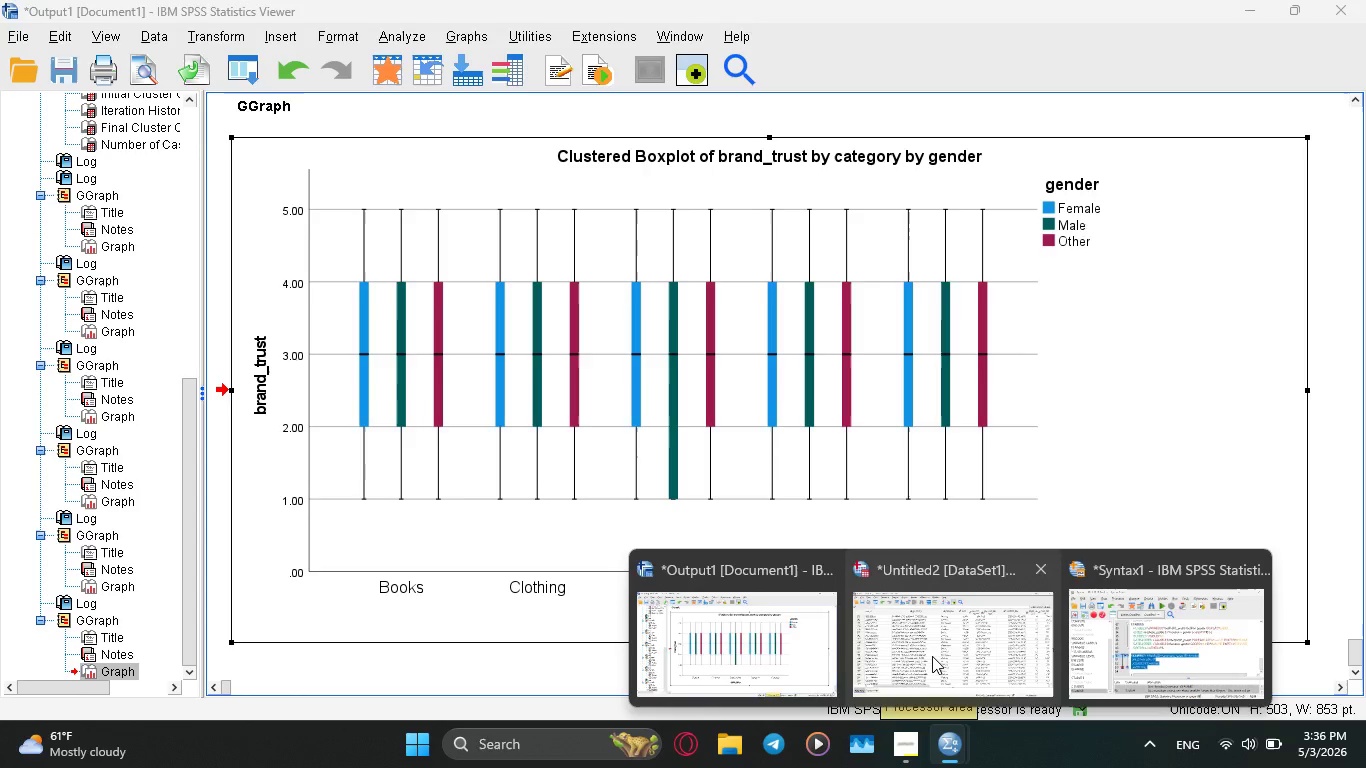 
left_click([932, 656])
 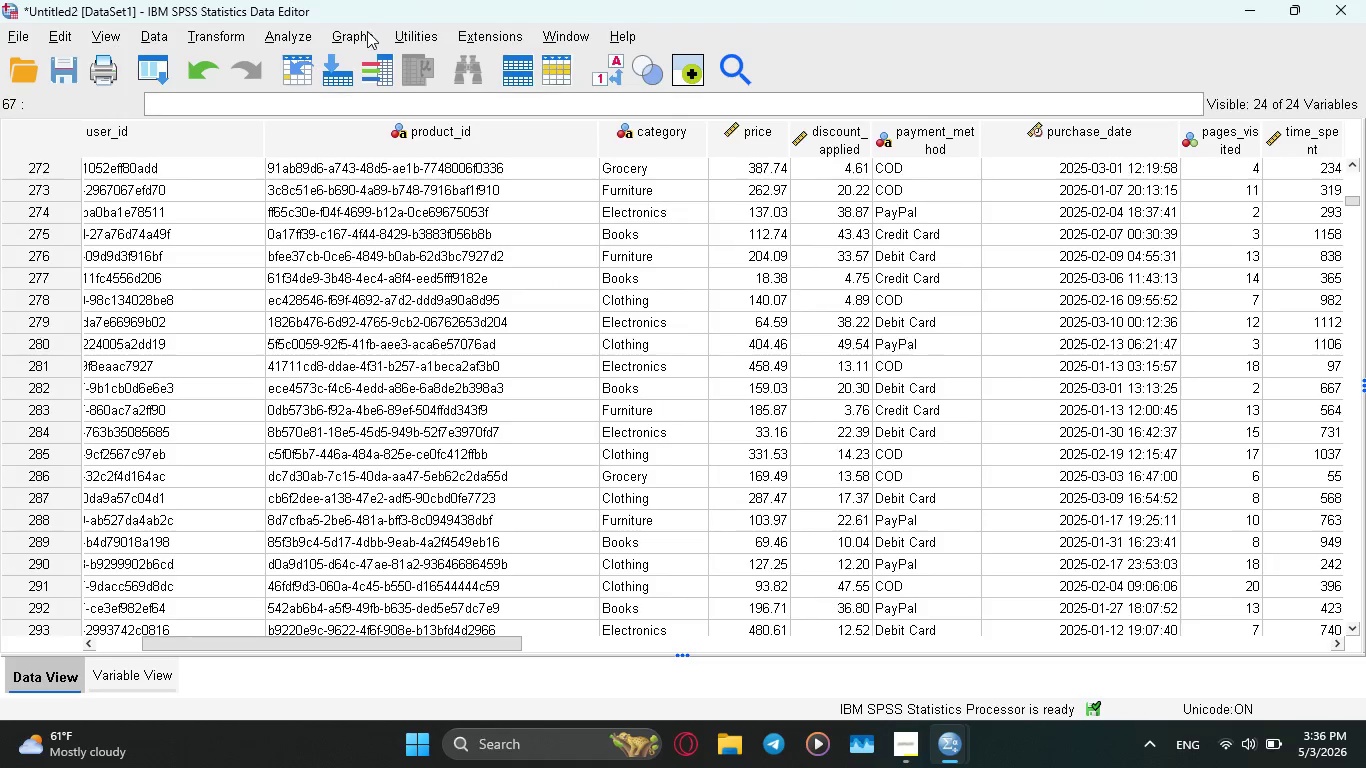 
left_click([361, 41])
 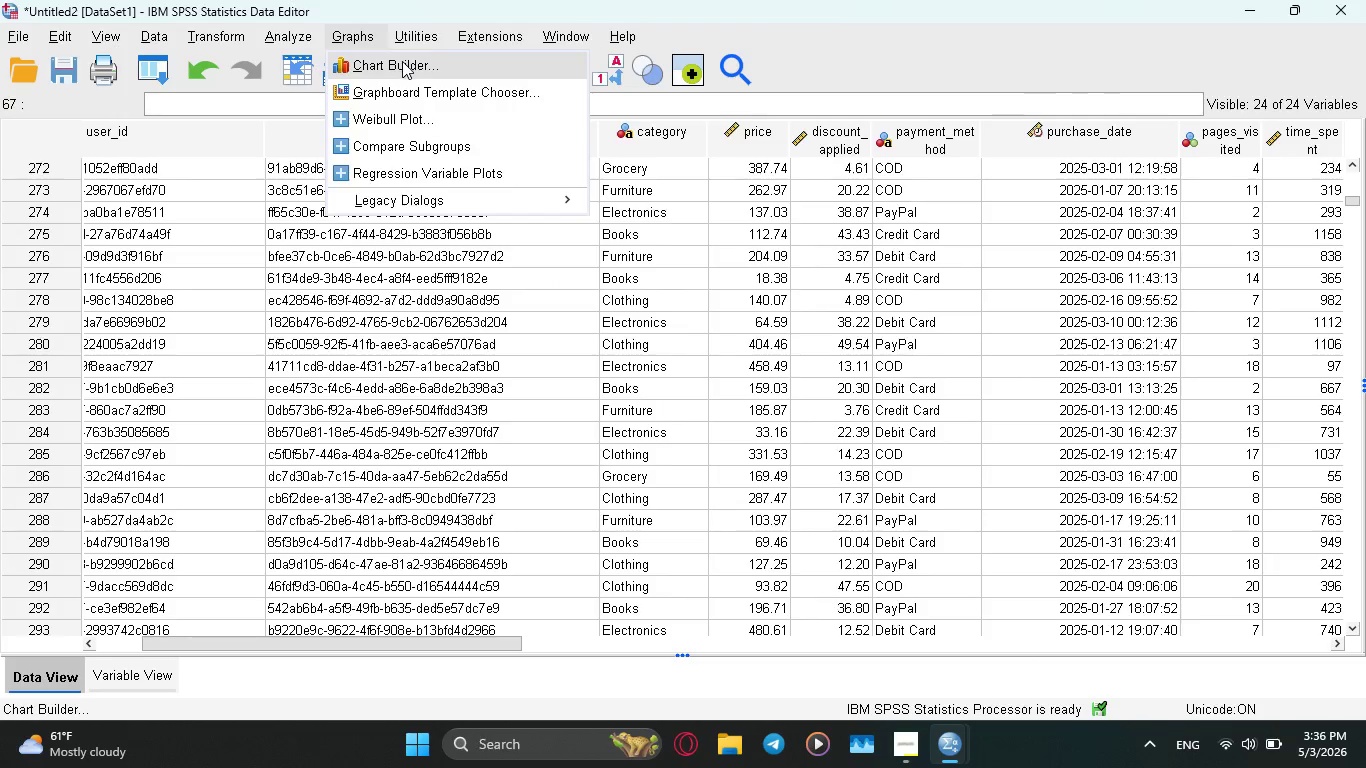 
left_click([402, 61])
 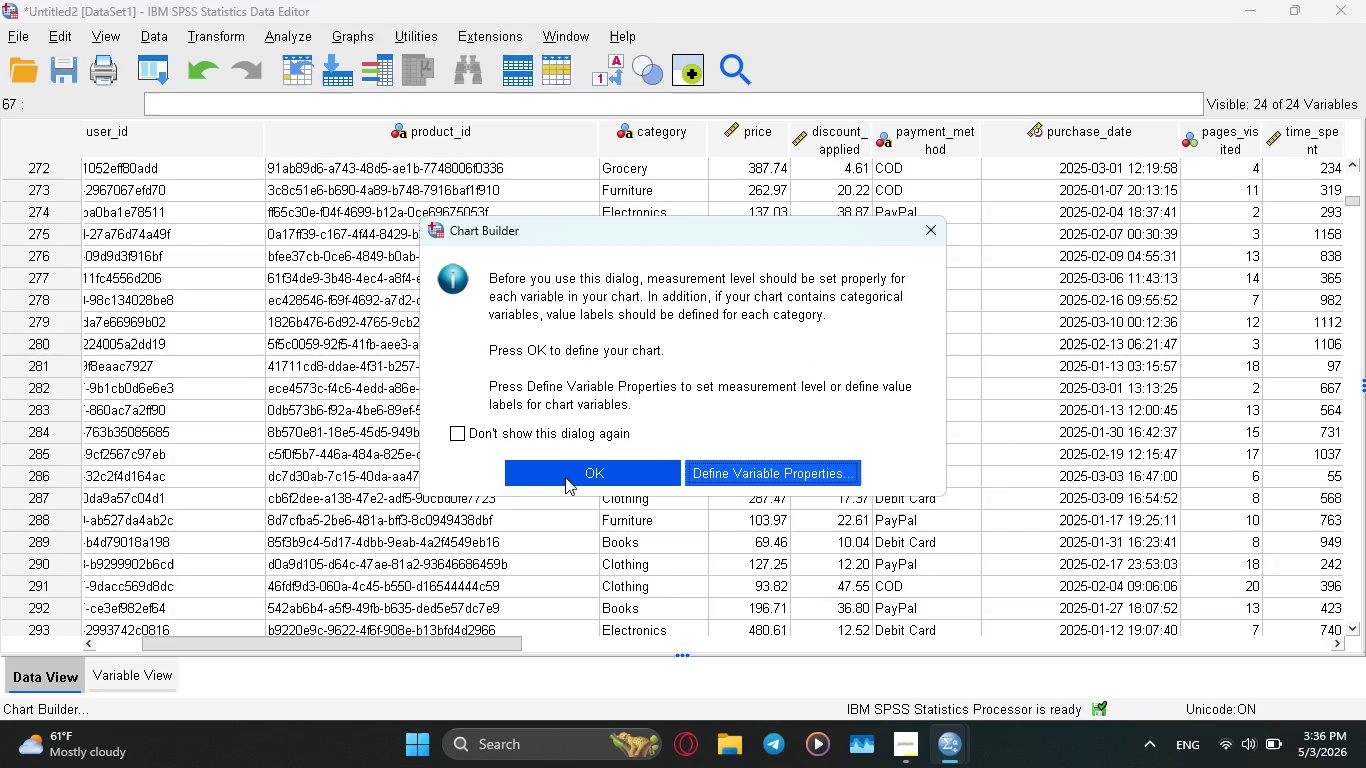 
left_click([569, 471])
 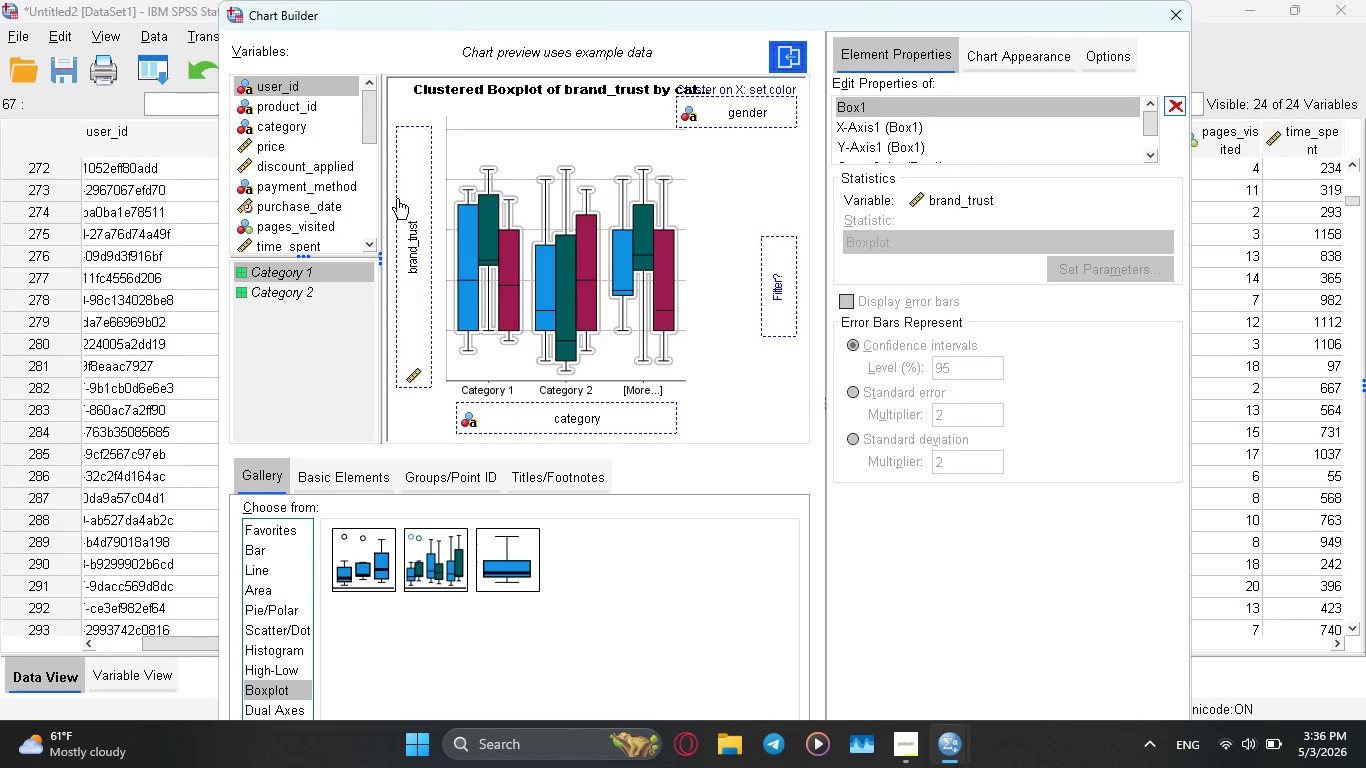 
left_click_drag(start_coordinate=[373, 127], to_coordinate=[368, 191])
 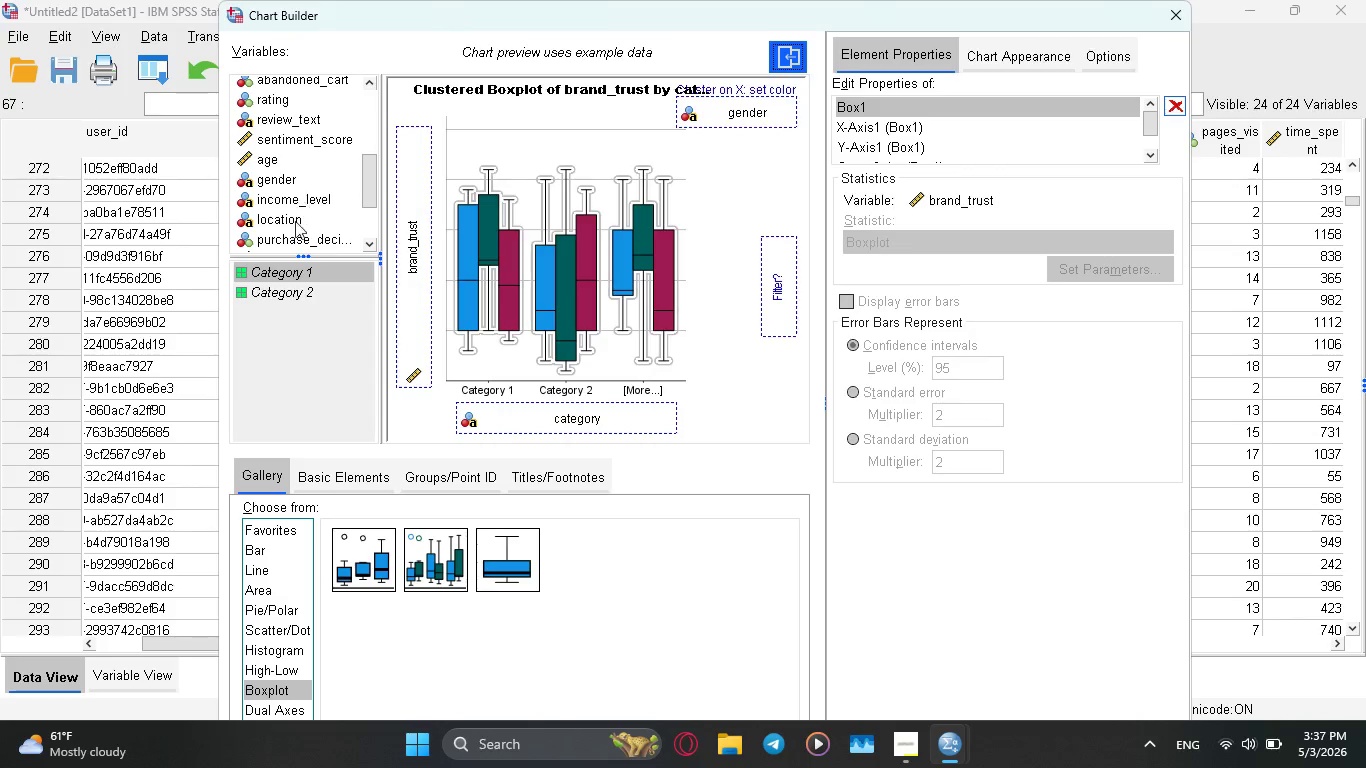 
left_click_drag(start_coordinate=[292, 237], to_coordinate=[300, 254])
 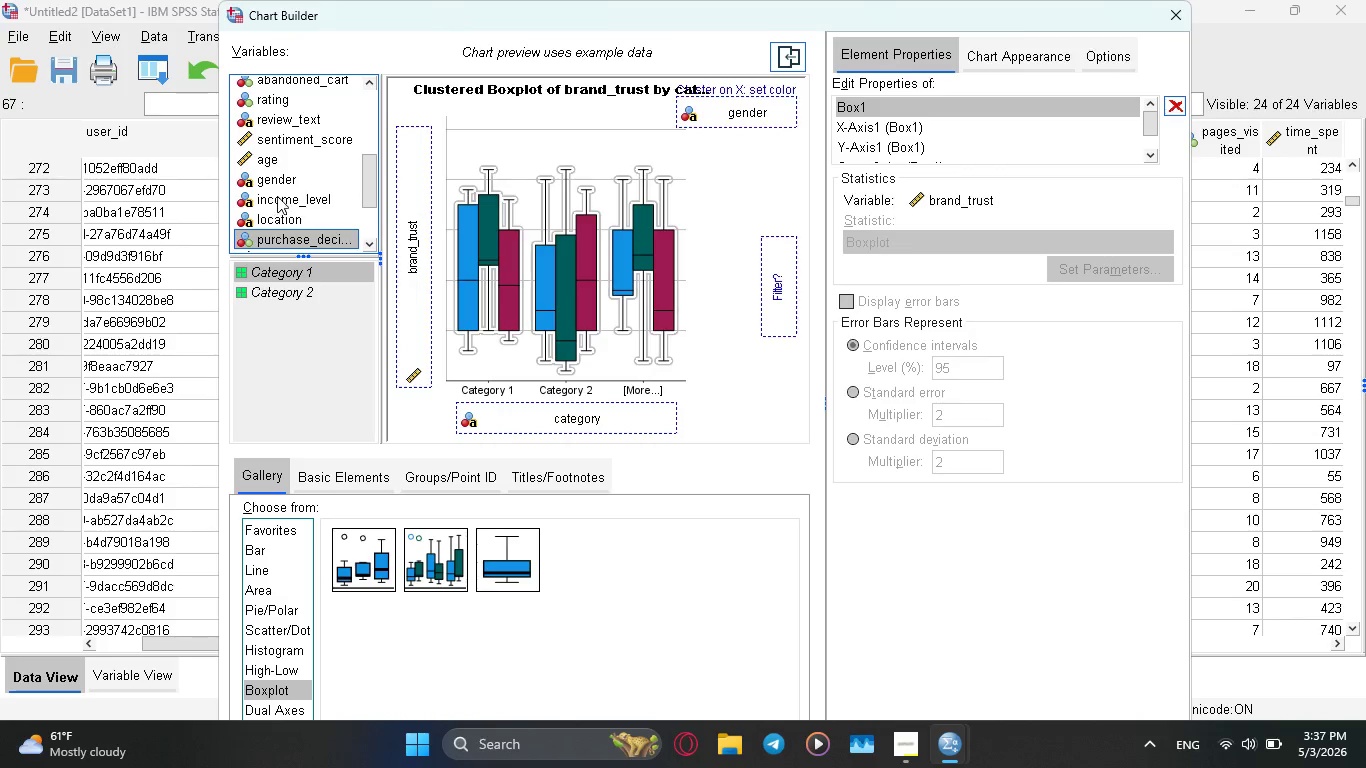 
left_click_drag(start_coordinate=[277, 196], to_coordinate=[683, 107])
 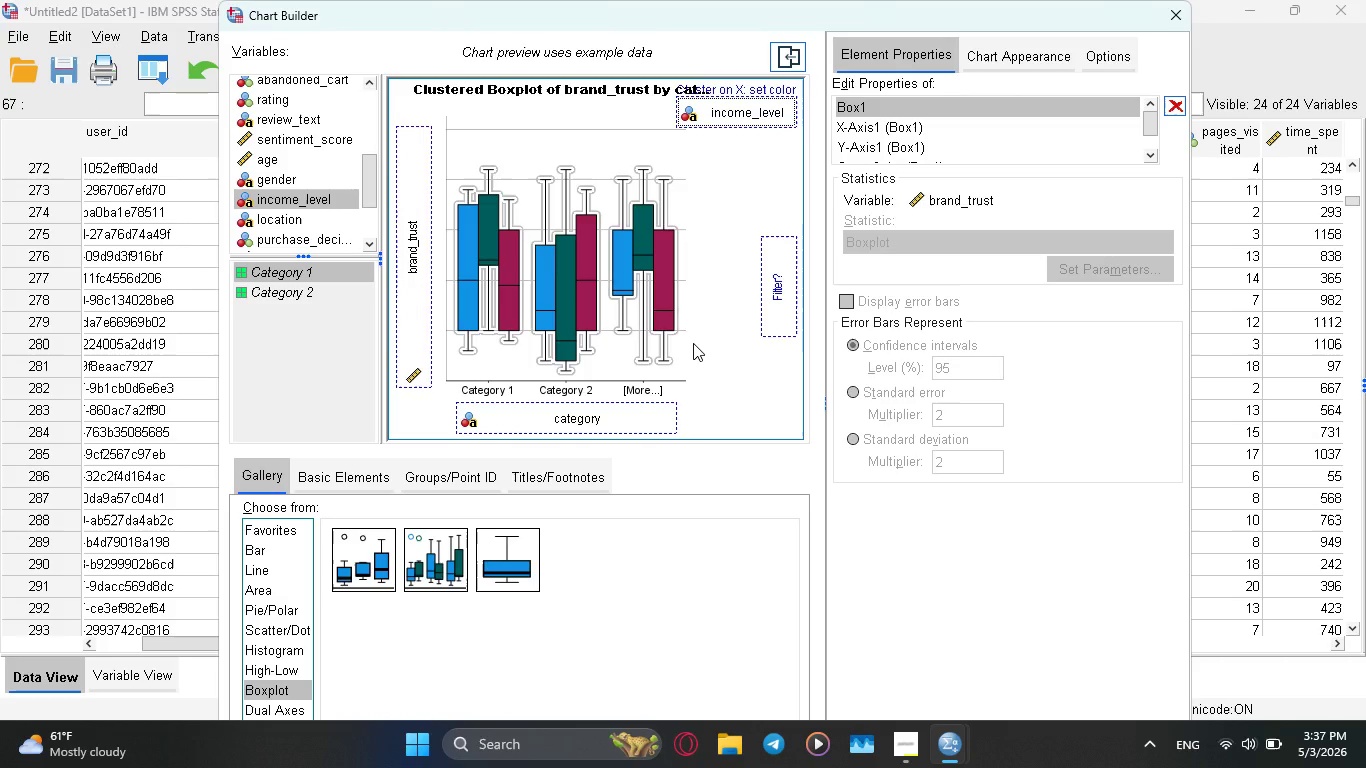 
key(Enter)
 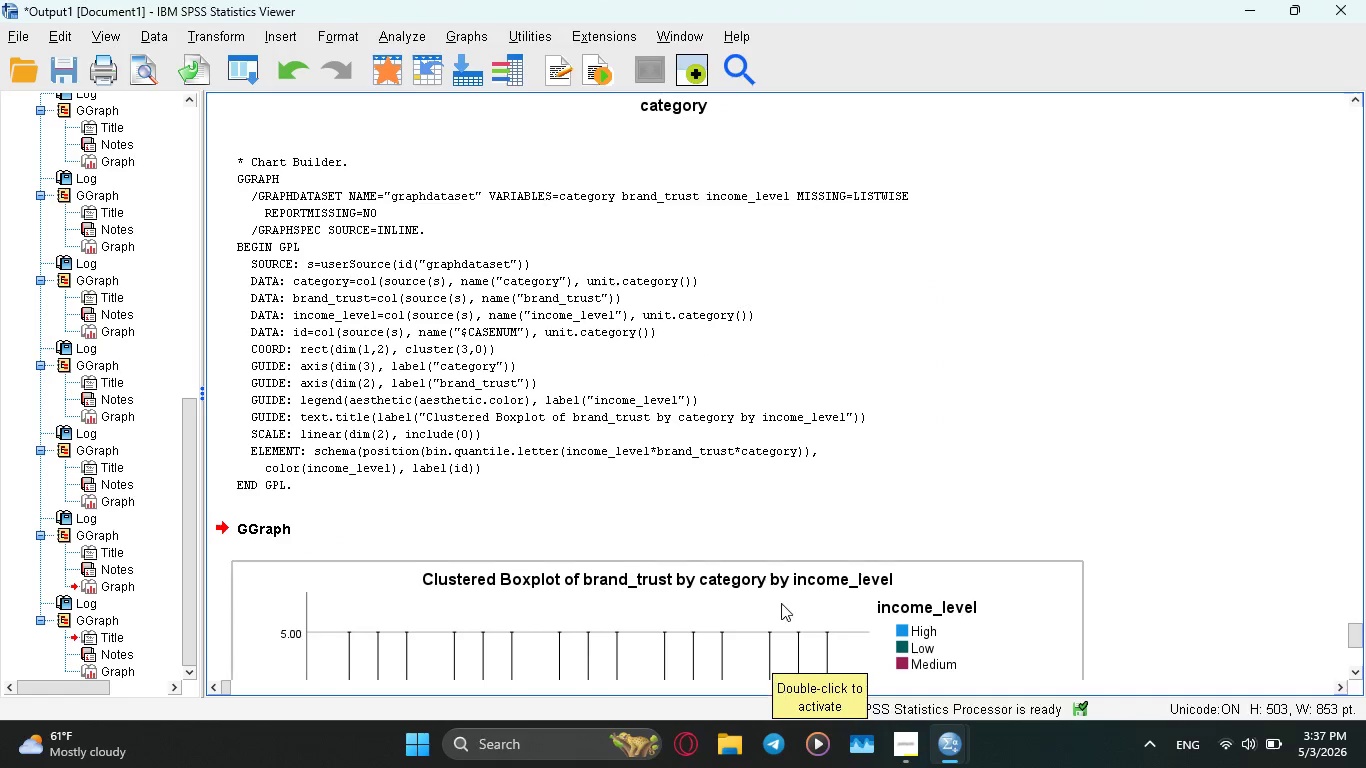 
scroll: coordinate [797, 534], scroll_direction: down, amount: 5.0
 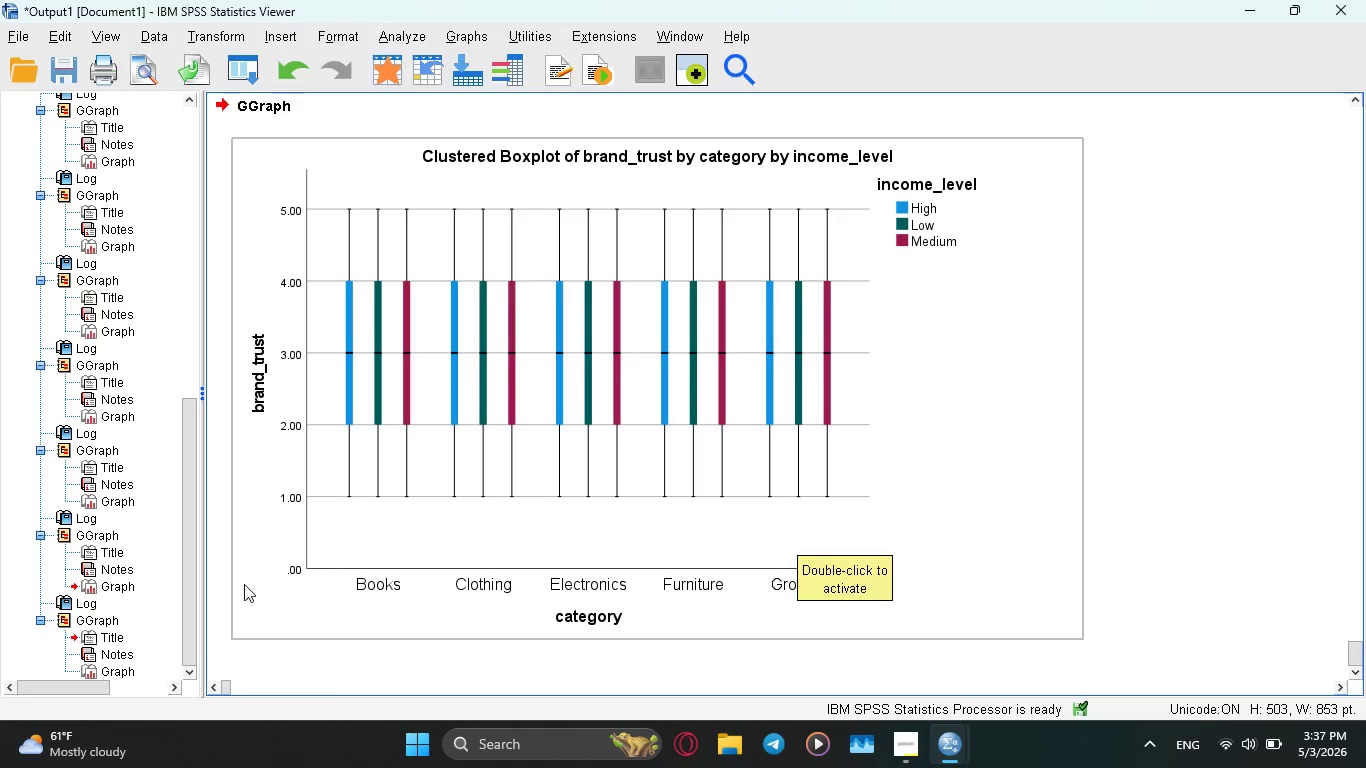 
scroll: coordinate [616, 404], scroll_direction: up, amount: 2.0
 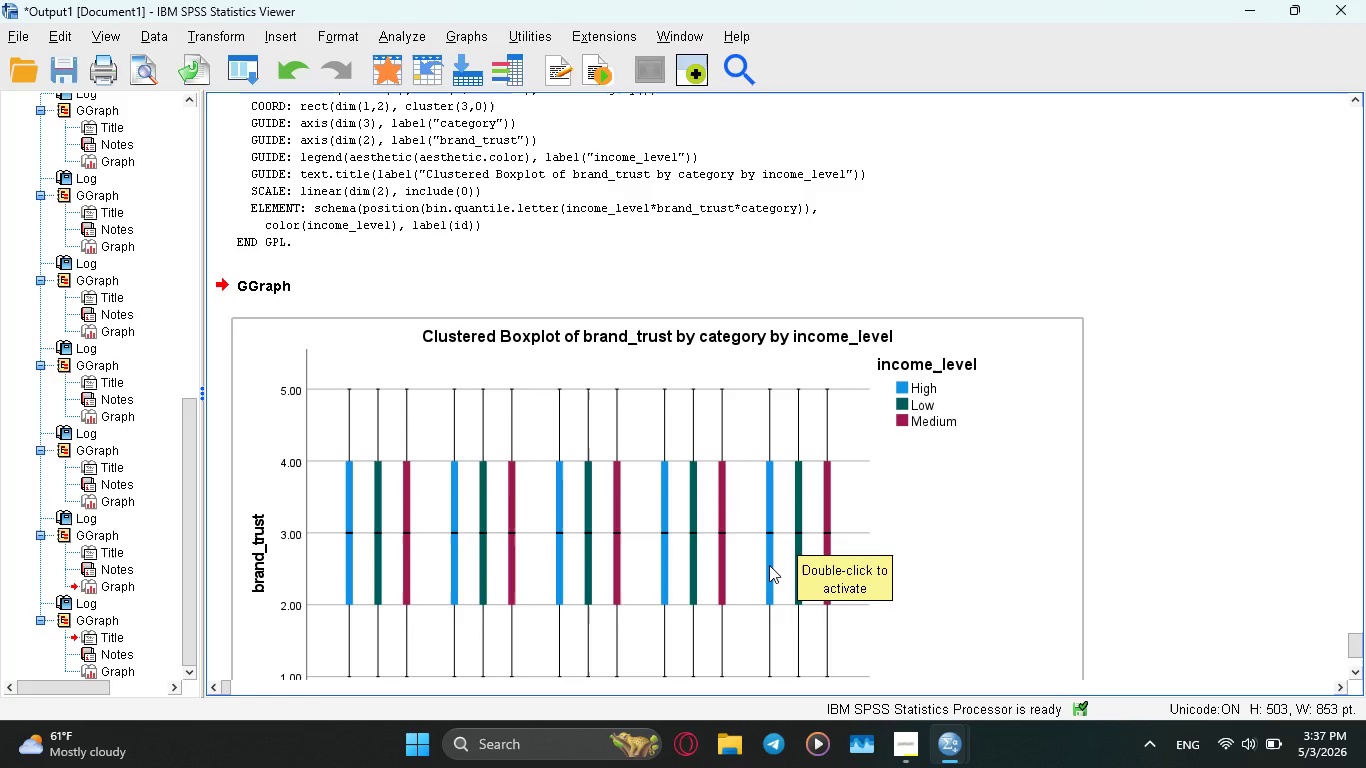 
wait(5.84)
 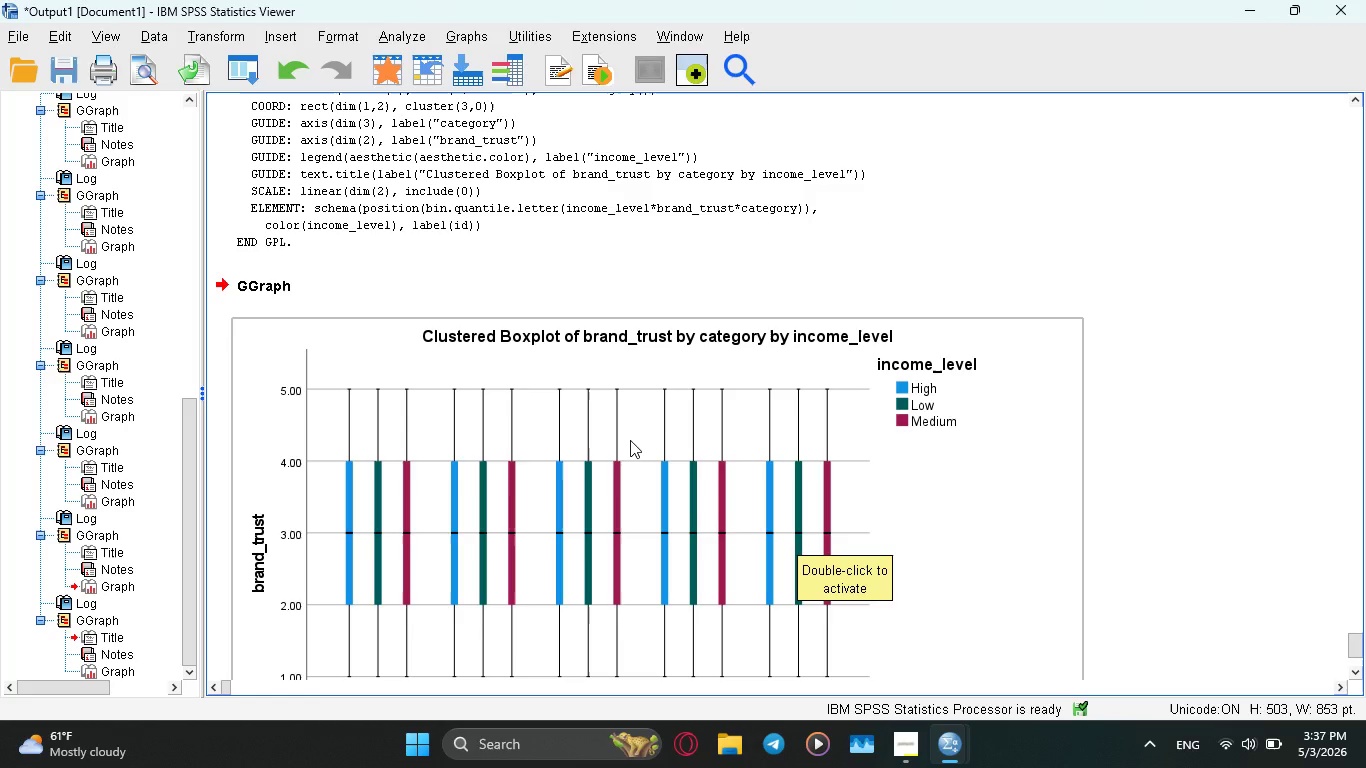 
left_click([907, 740])
 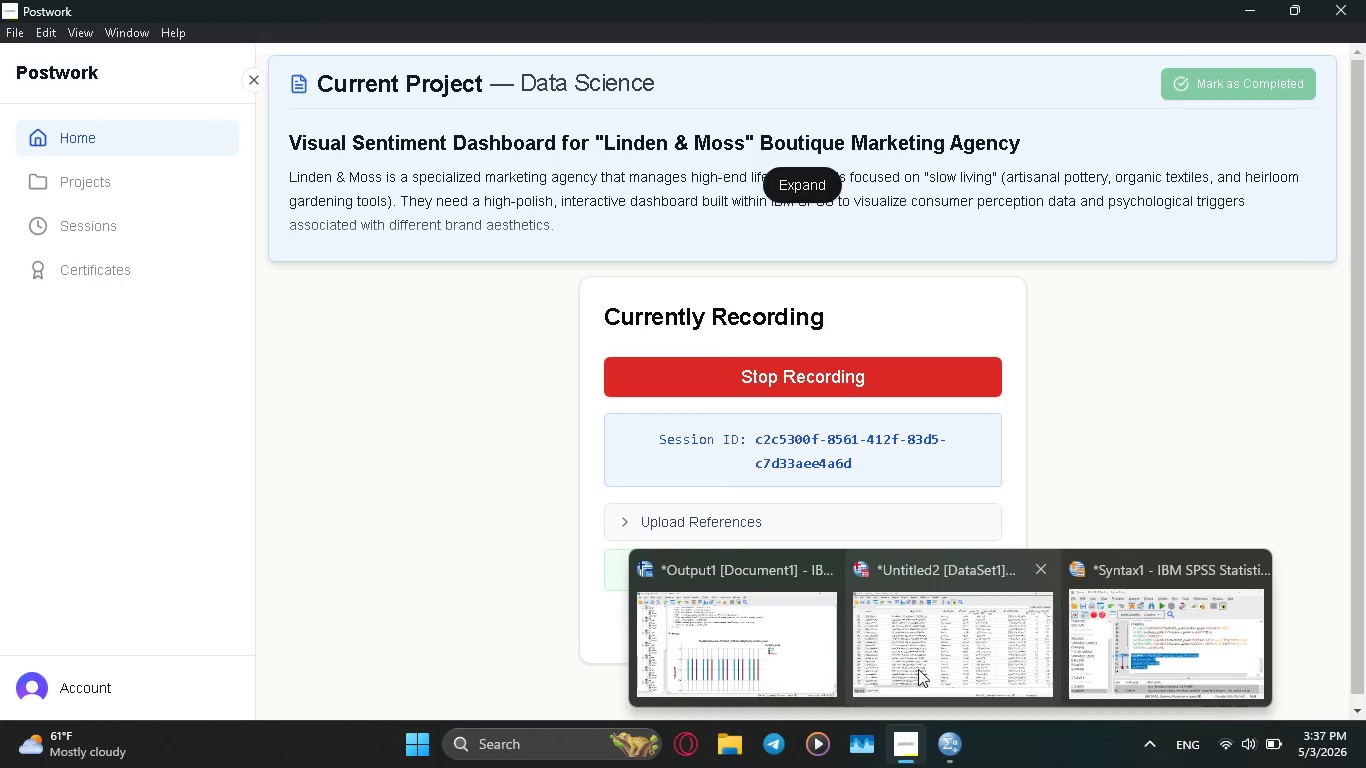 
wait(9.4)
 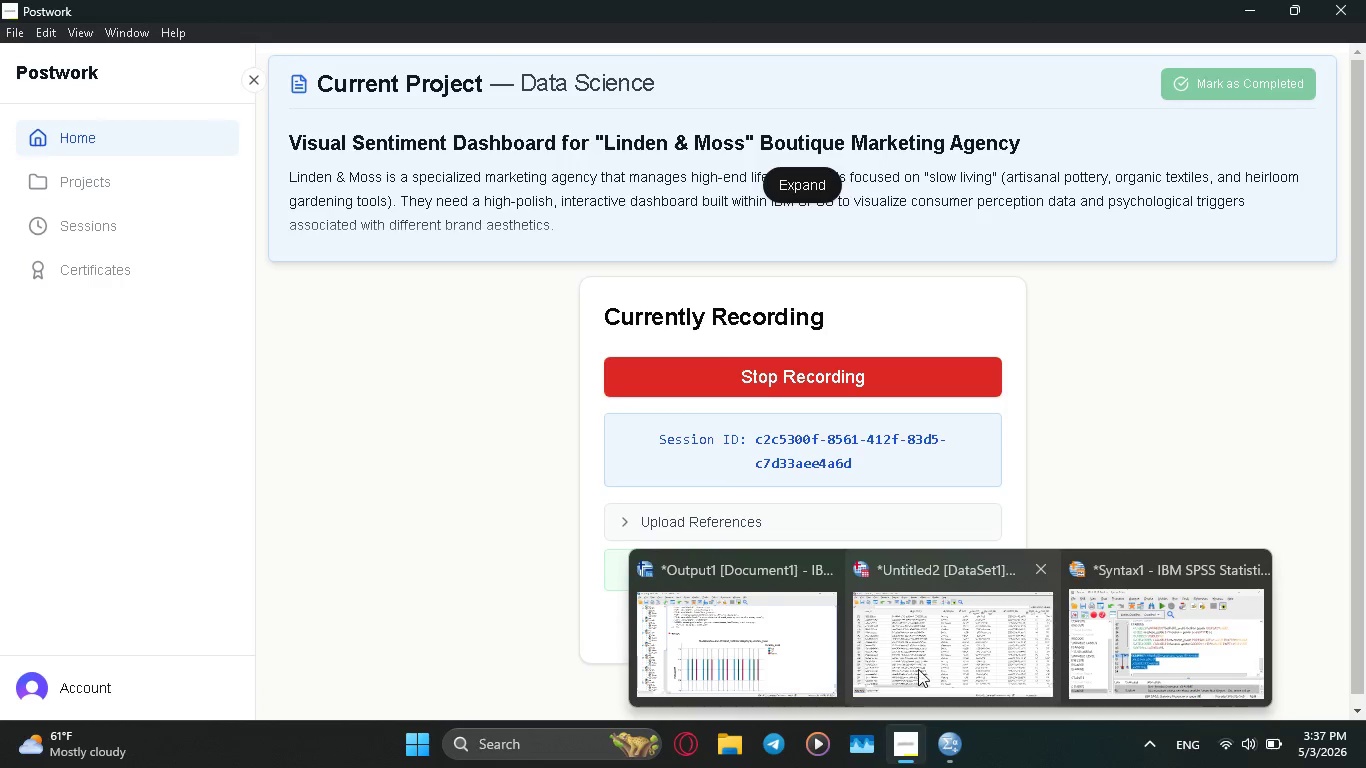 
mouse_move([922, 567])
 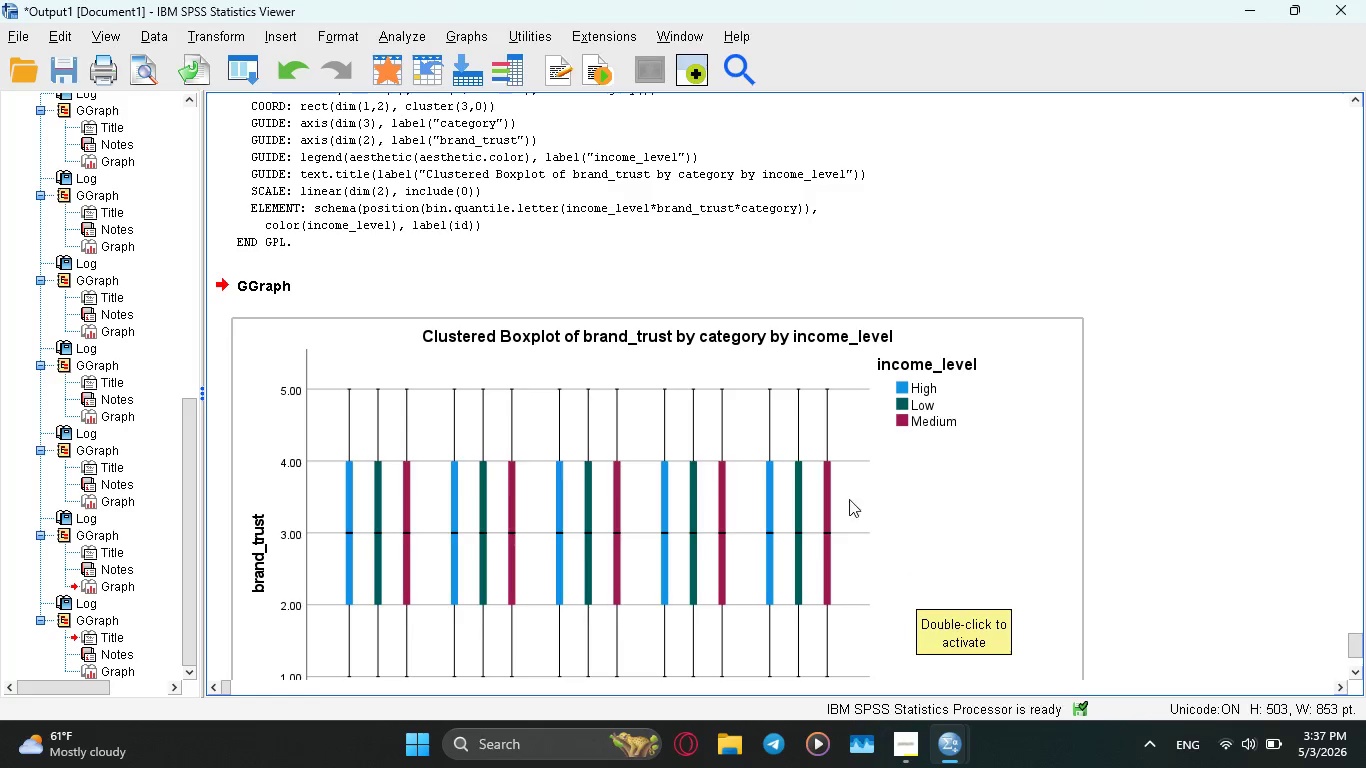 
scroll: coordinate [1051, 469], scroll_direction: up, amount: 12.0
 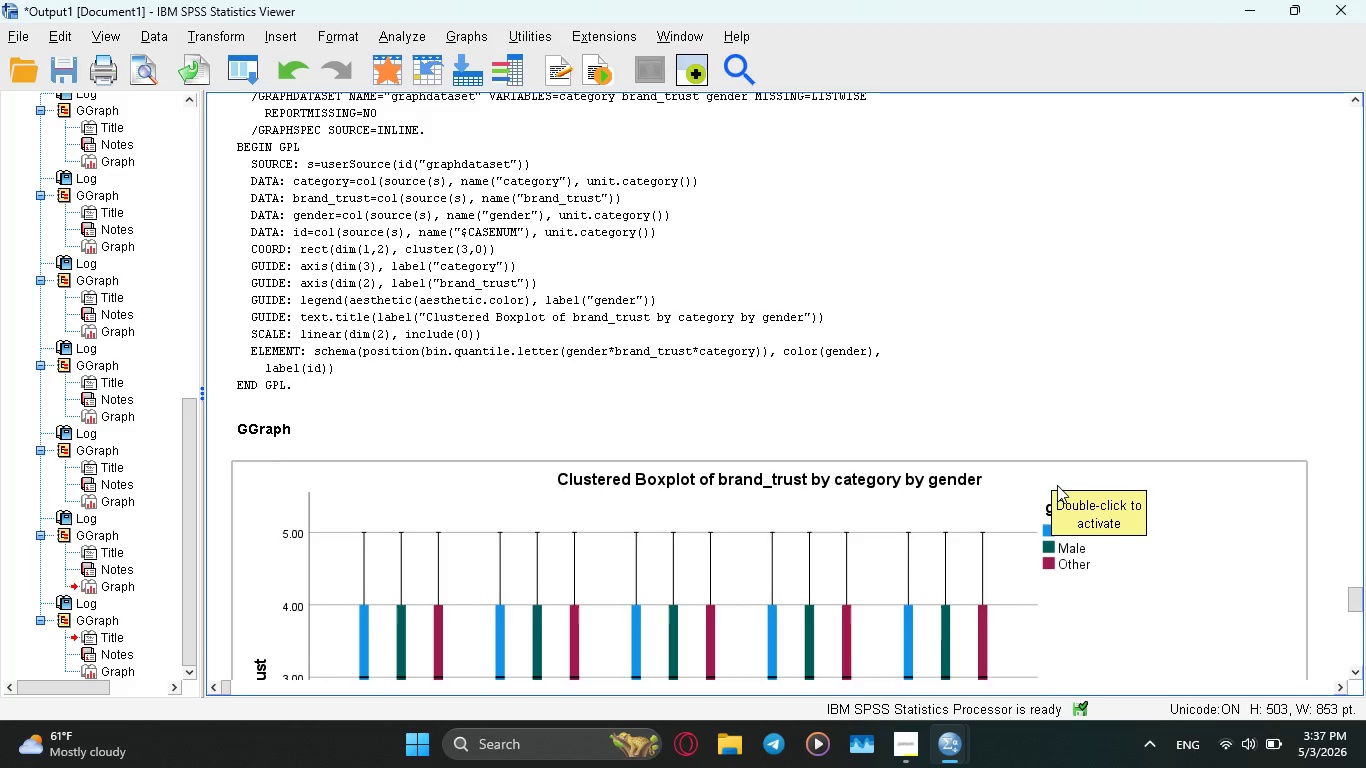 
wait(6.12)
 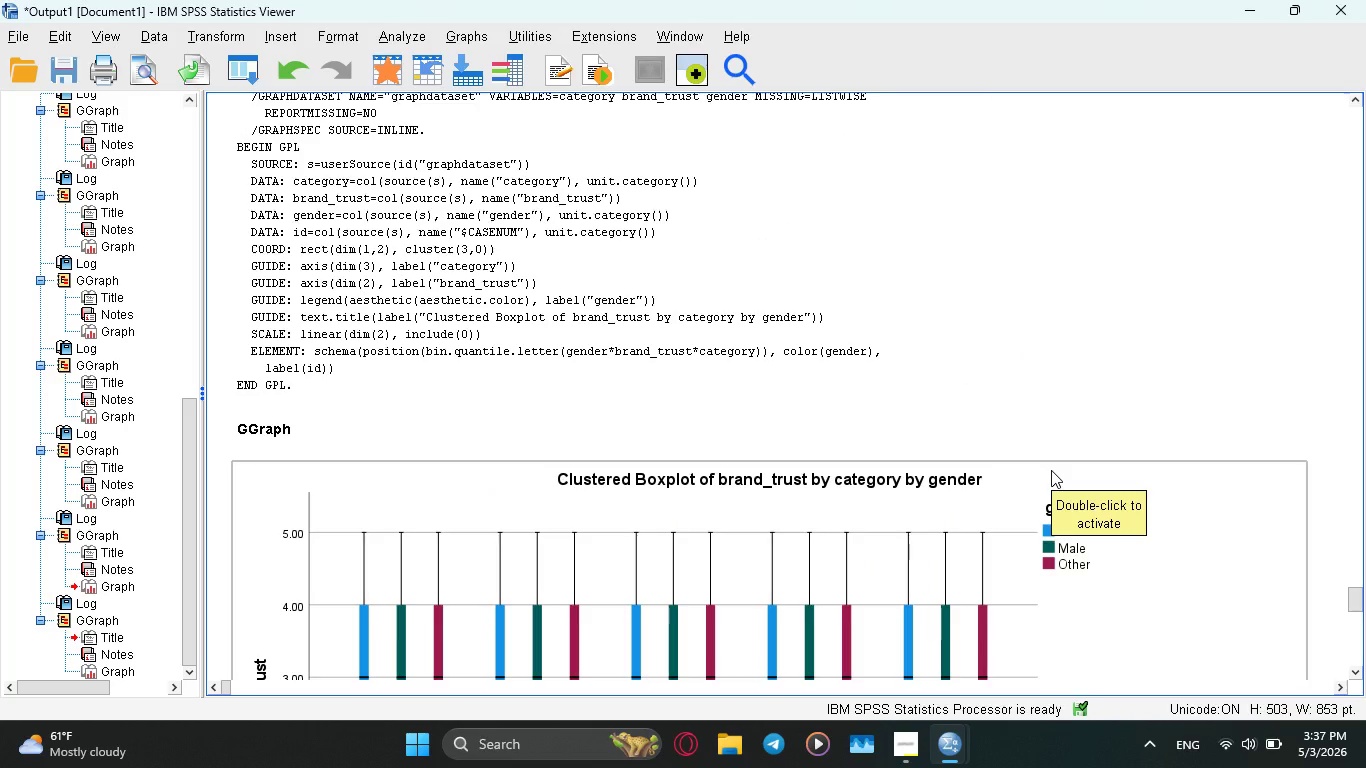 
scroll: coordinate [1099, 686], scroll_direction: down, amount: 2.0
 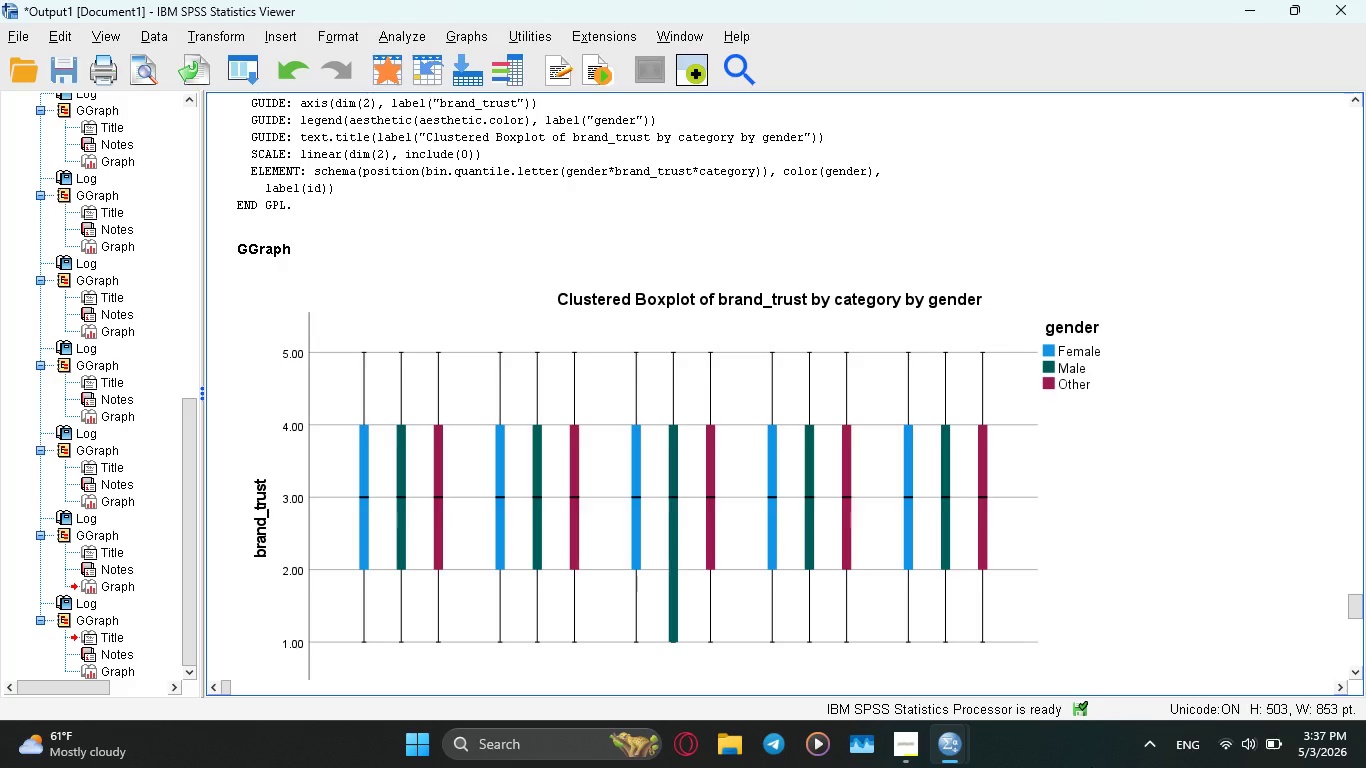 
wait(13.45)
 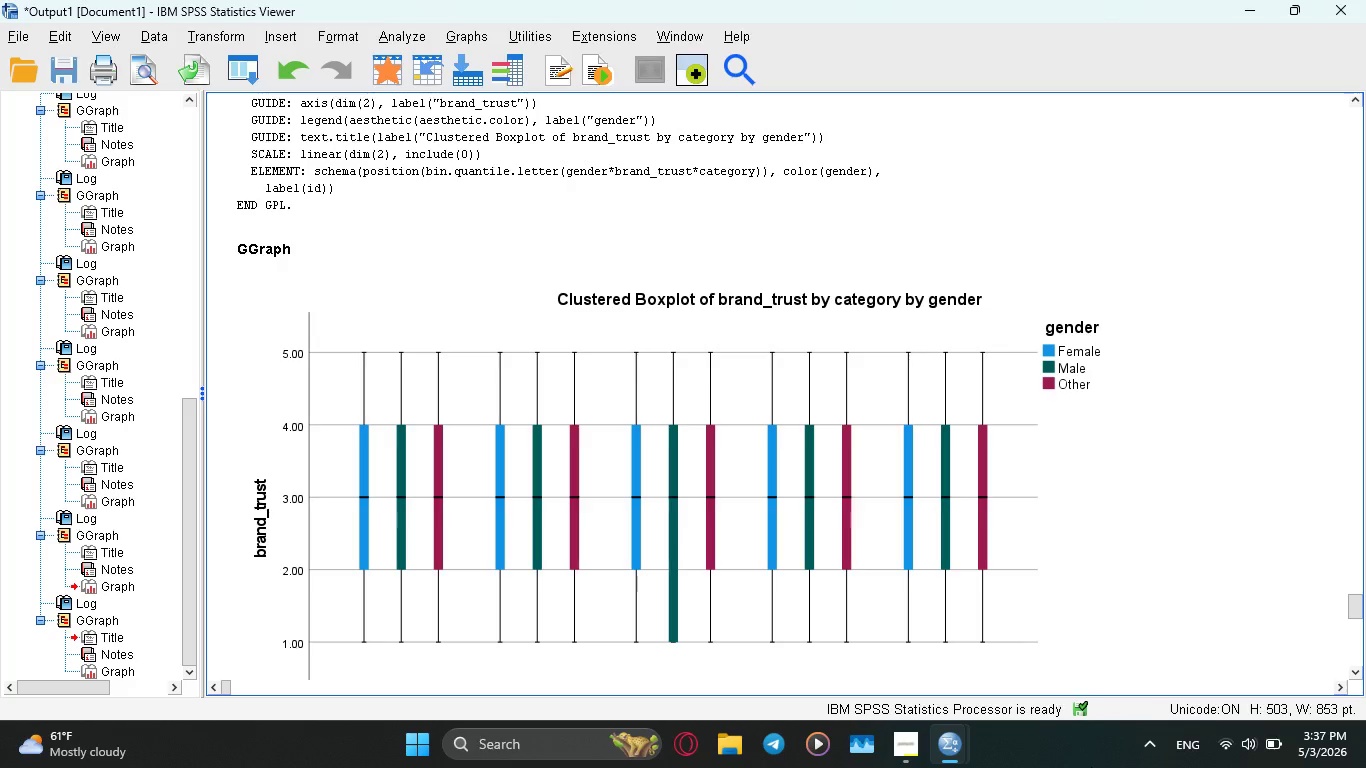 
left_click([866, 662])
 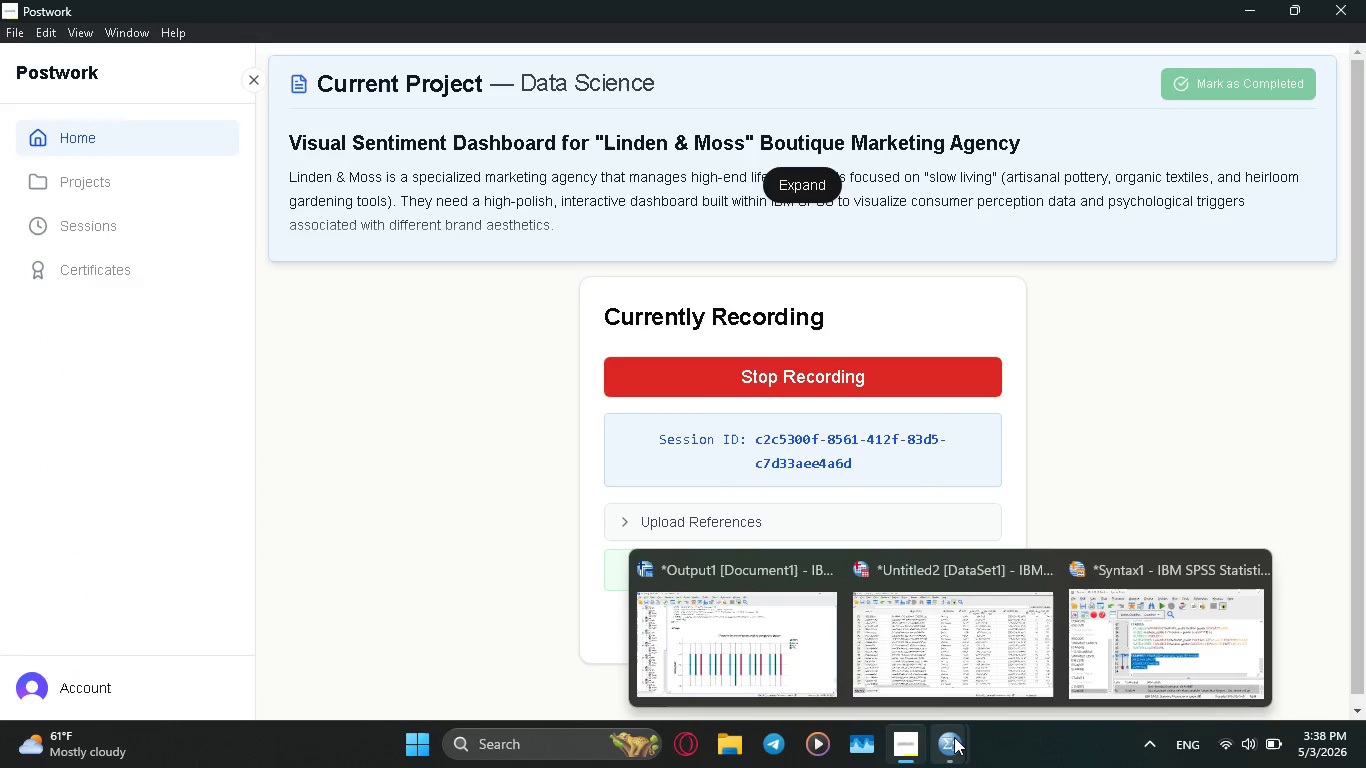 
left_click([932, 633])
 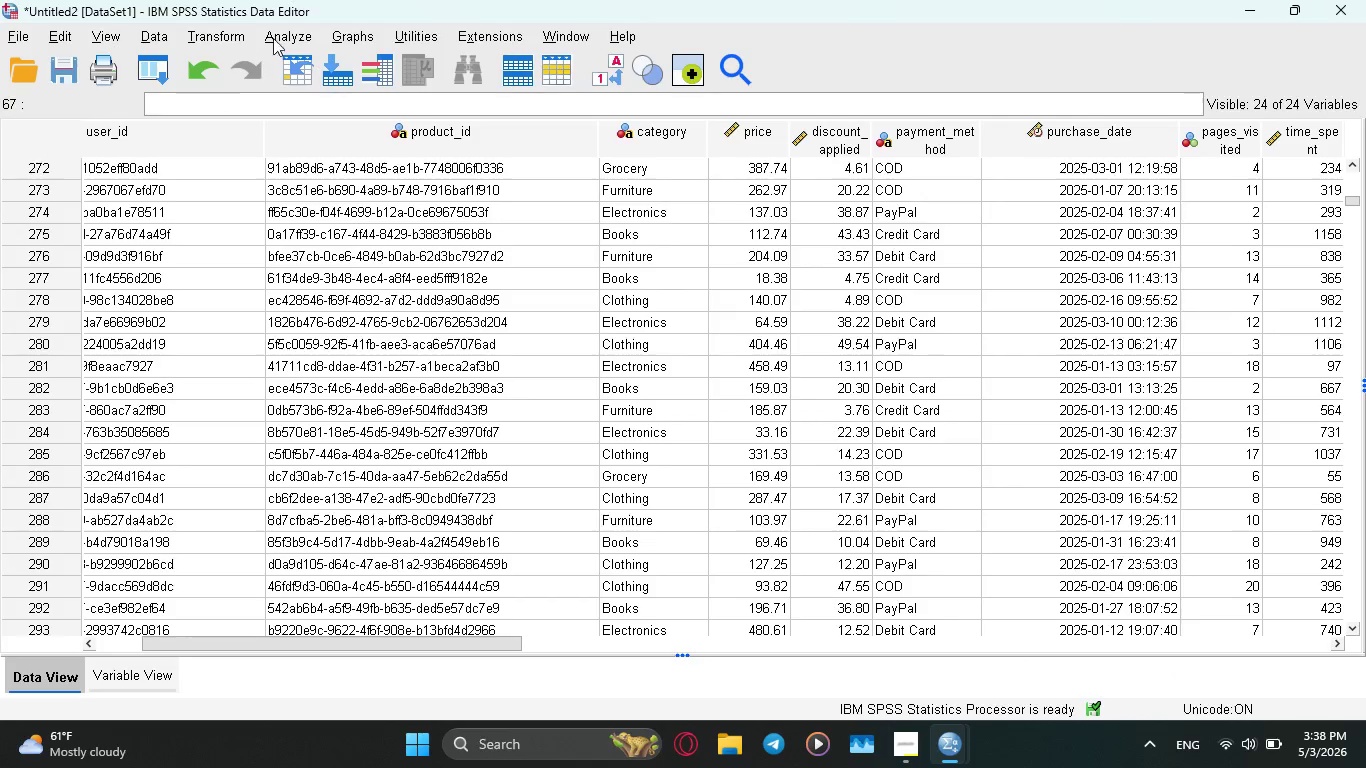 
left_click([281, 28])
 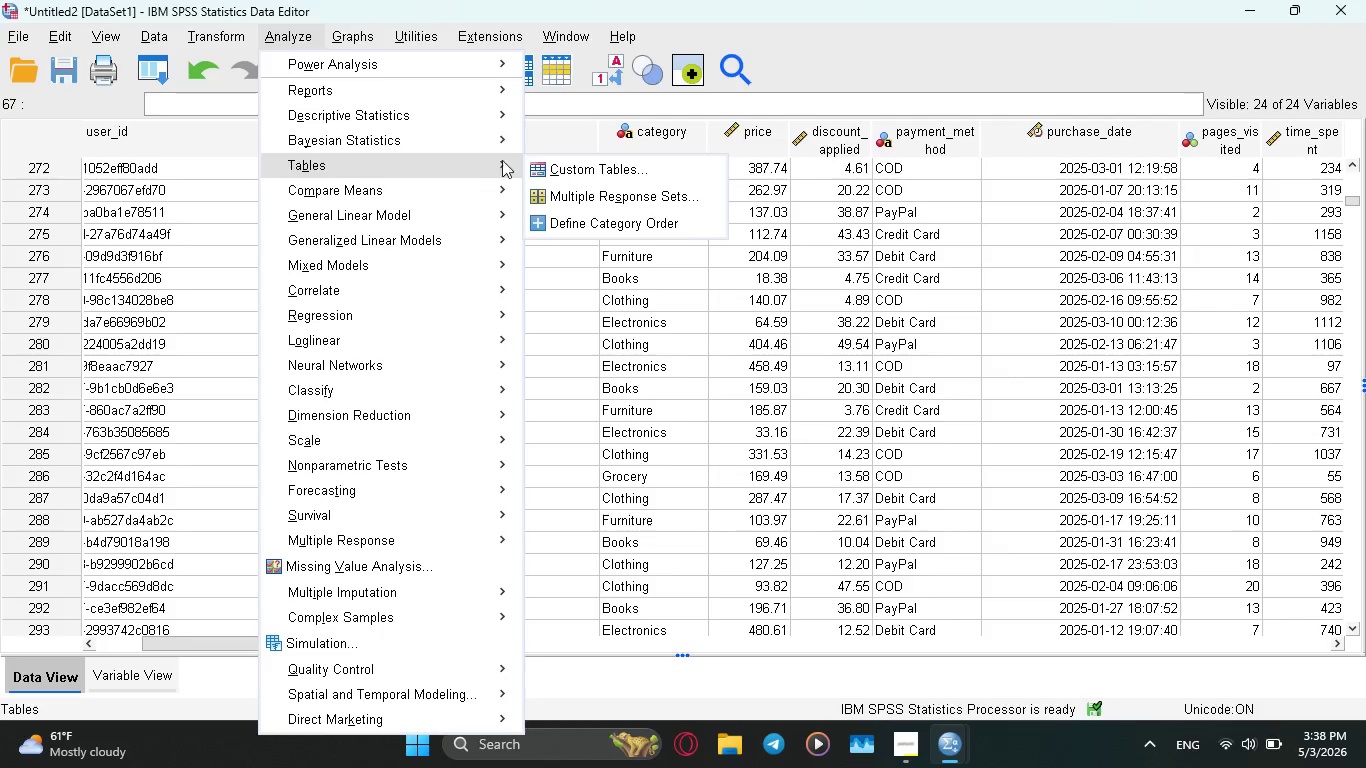 
left_click([591, 161])
 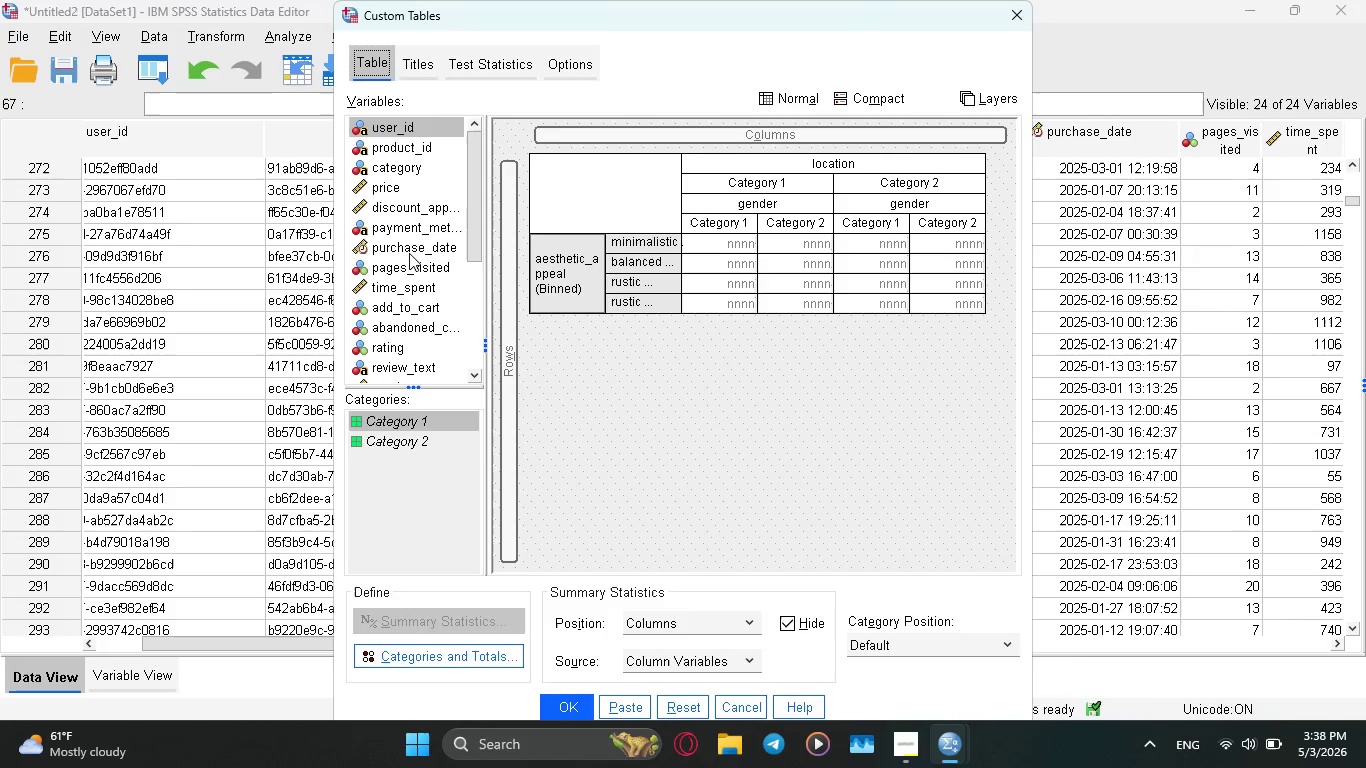 
wait(7.44)
 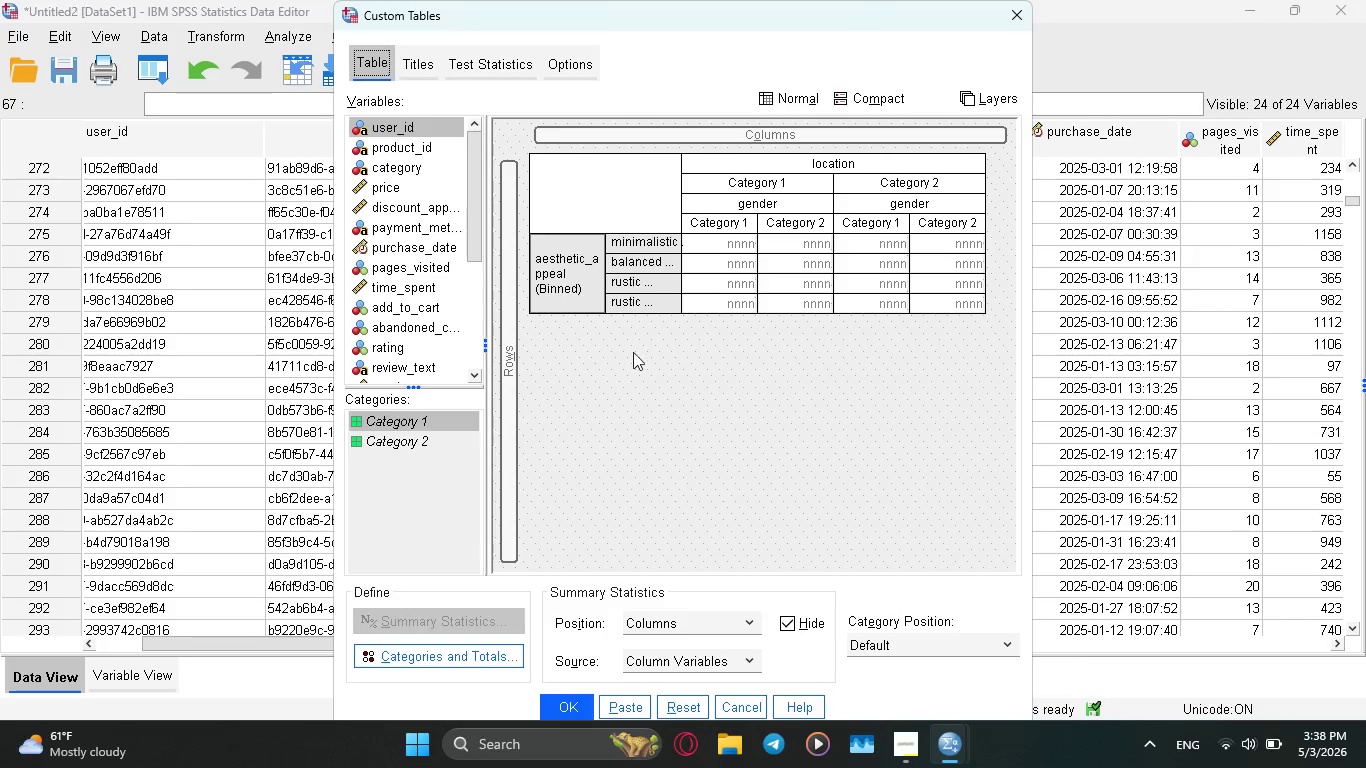 
mouse_move([875, 193])
 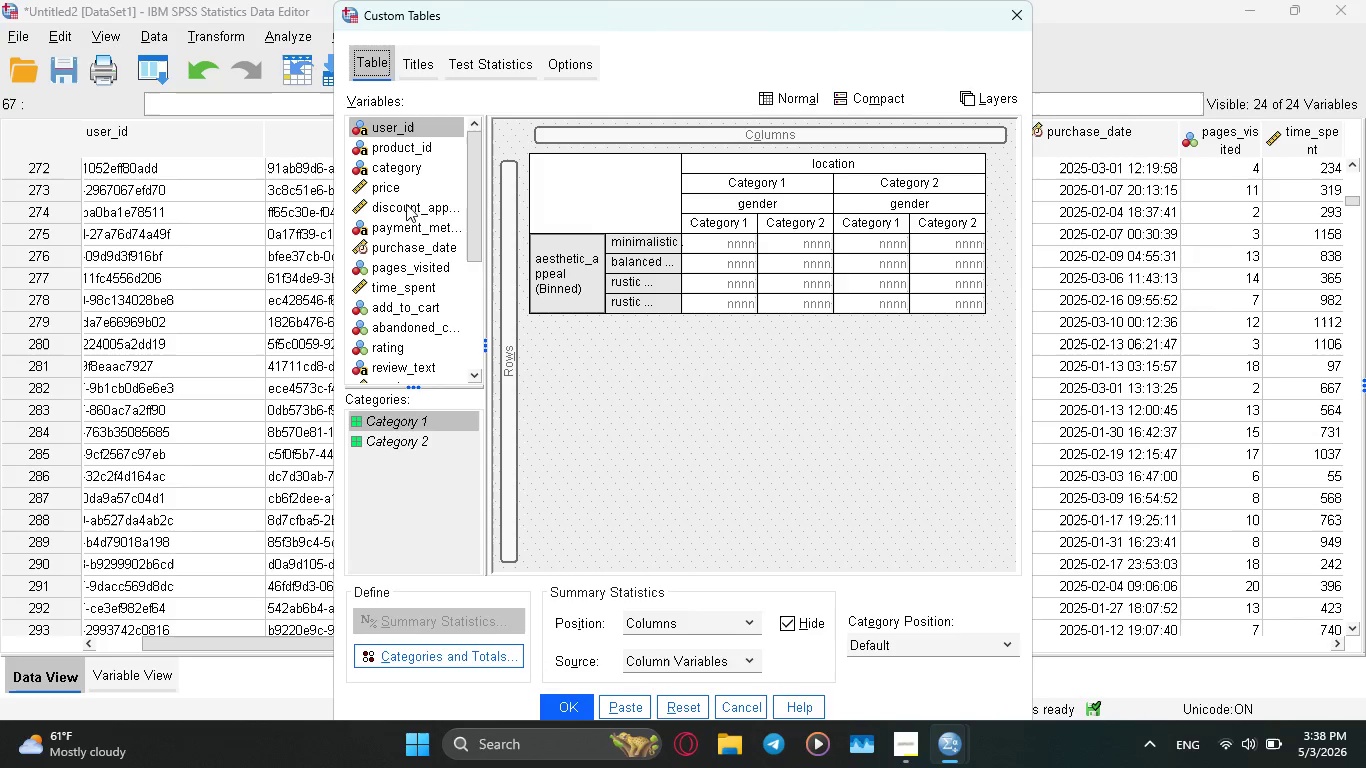 
wait(5.23)
 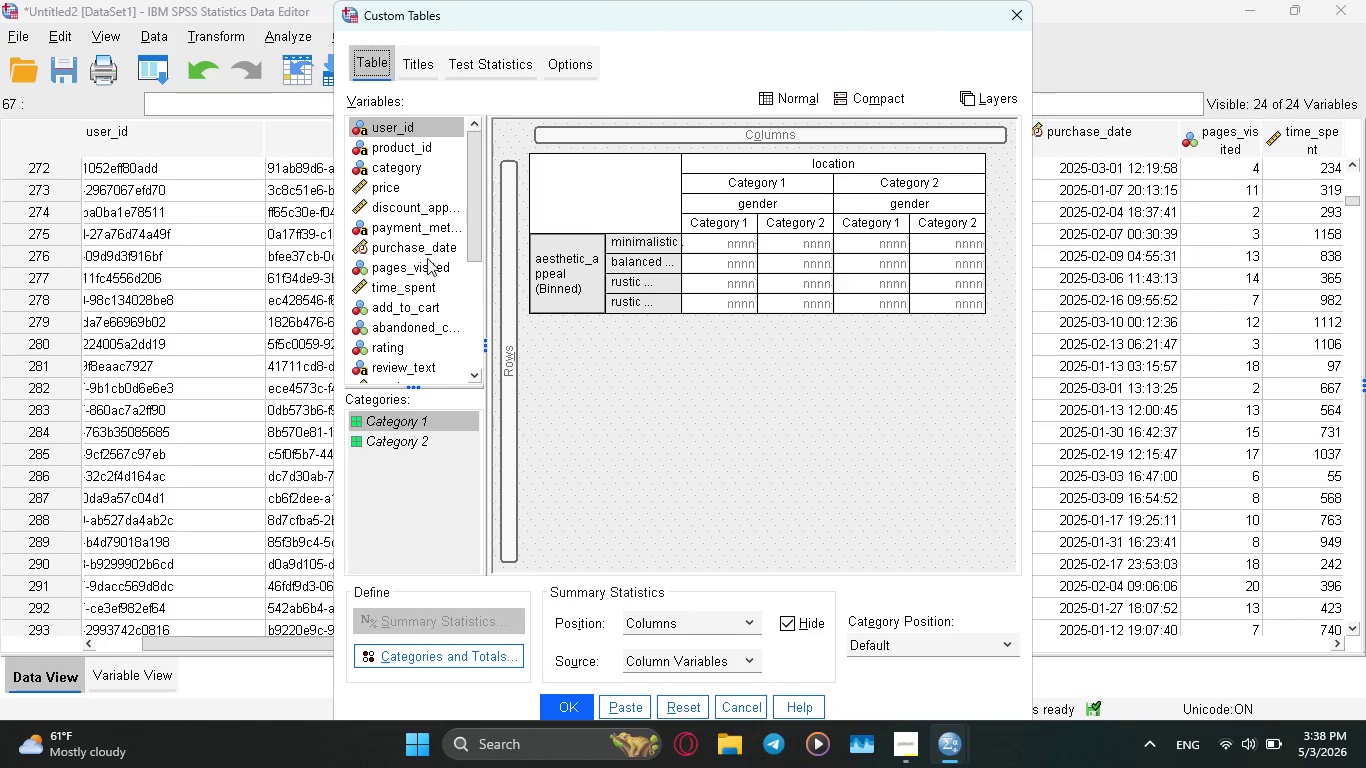 
left_click_drag(start_coordinate=[474, 205], to_coordinate=[482, 195])
 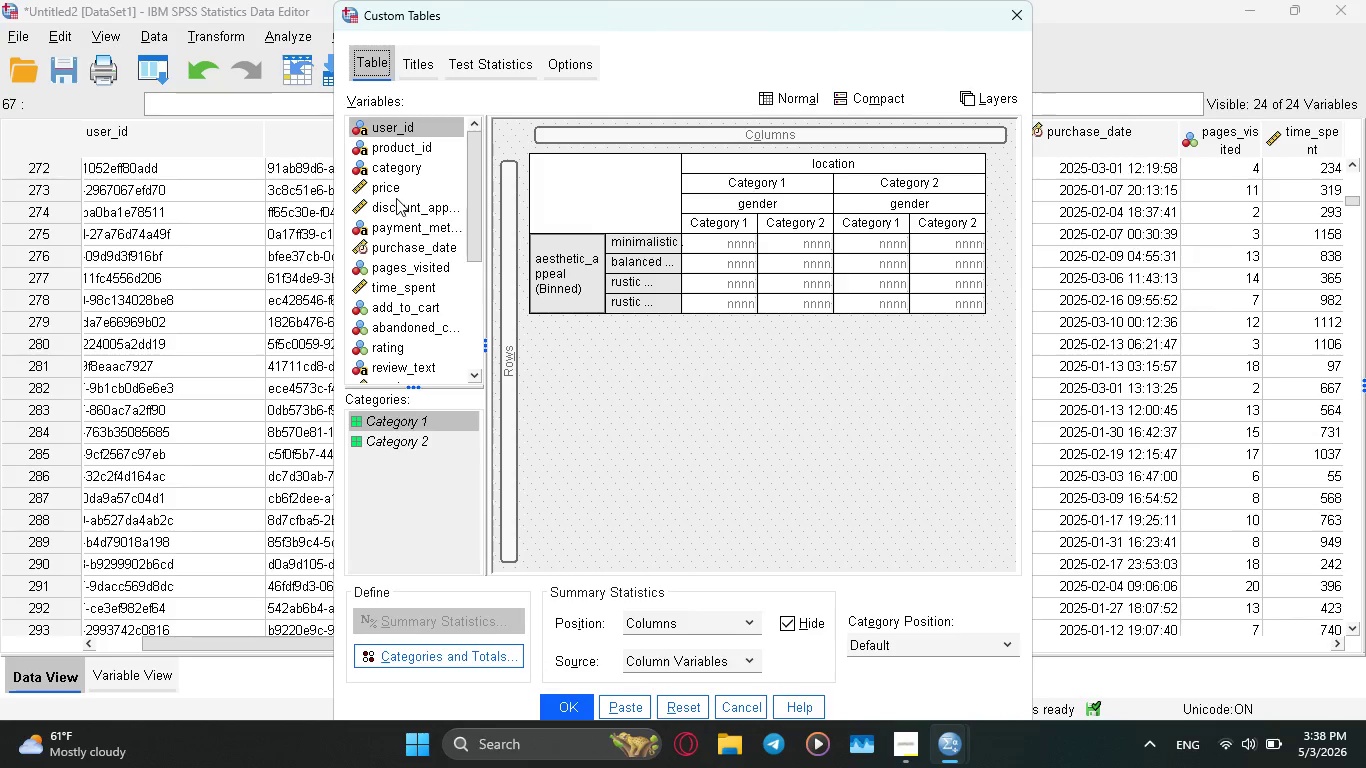 
left_click_drag(start_coordinate=[384, 169], to_coordinate=[814, 157])
 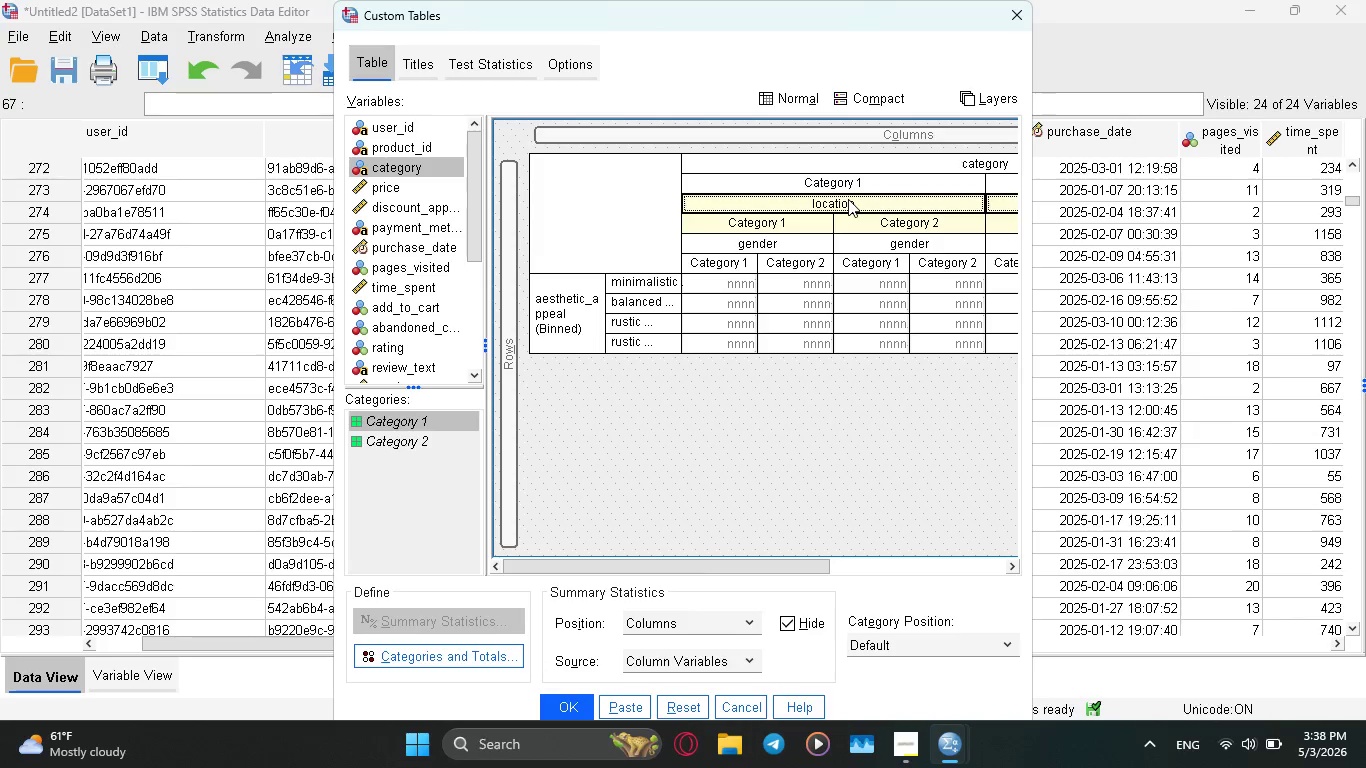 
key(Delete)
 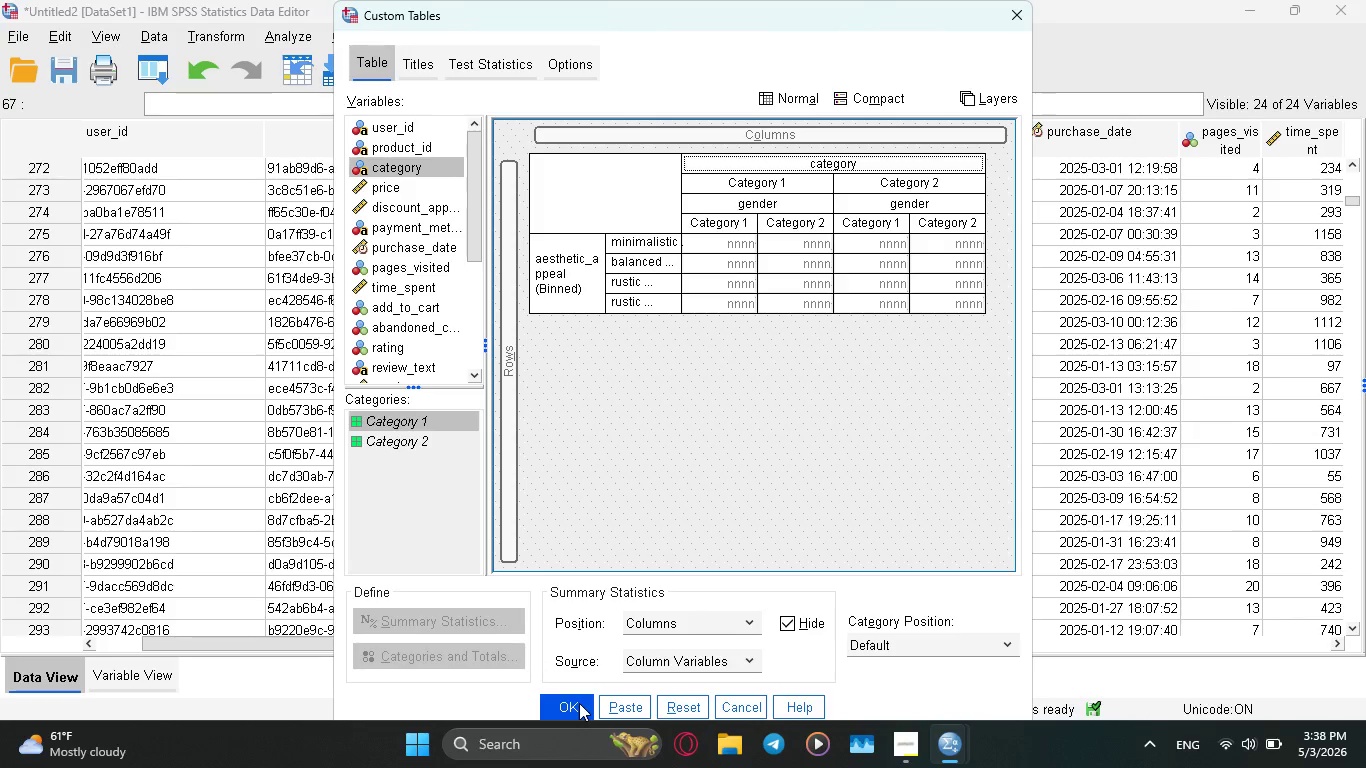 
wait(10.45)
 